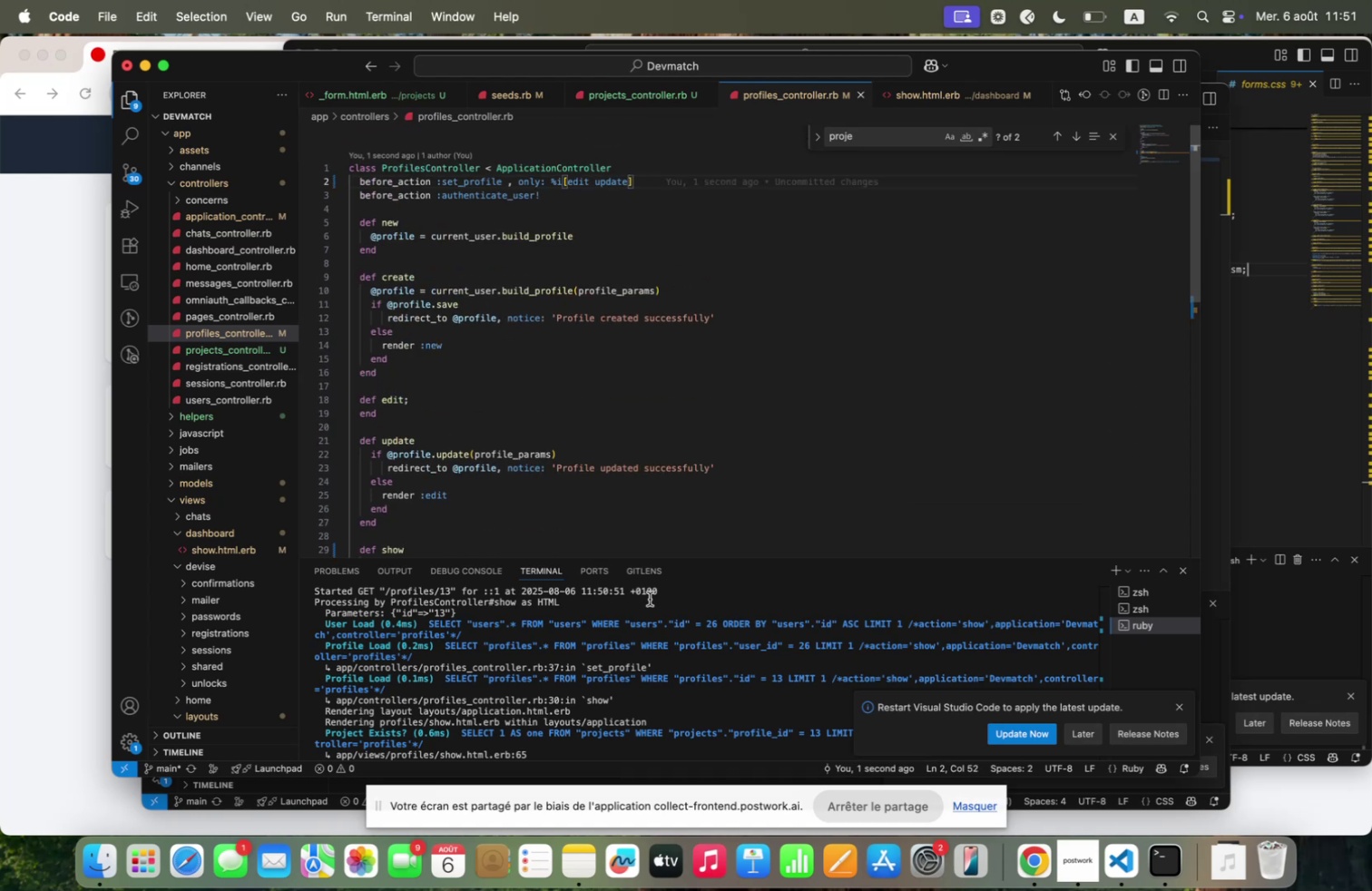 
hold_key(key=S, duration=0.3)
 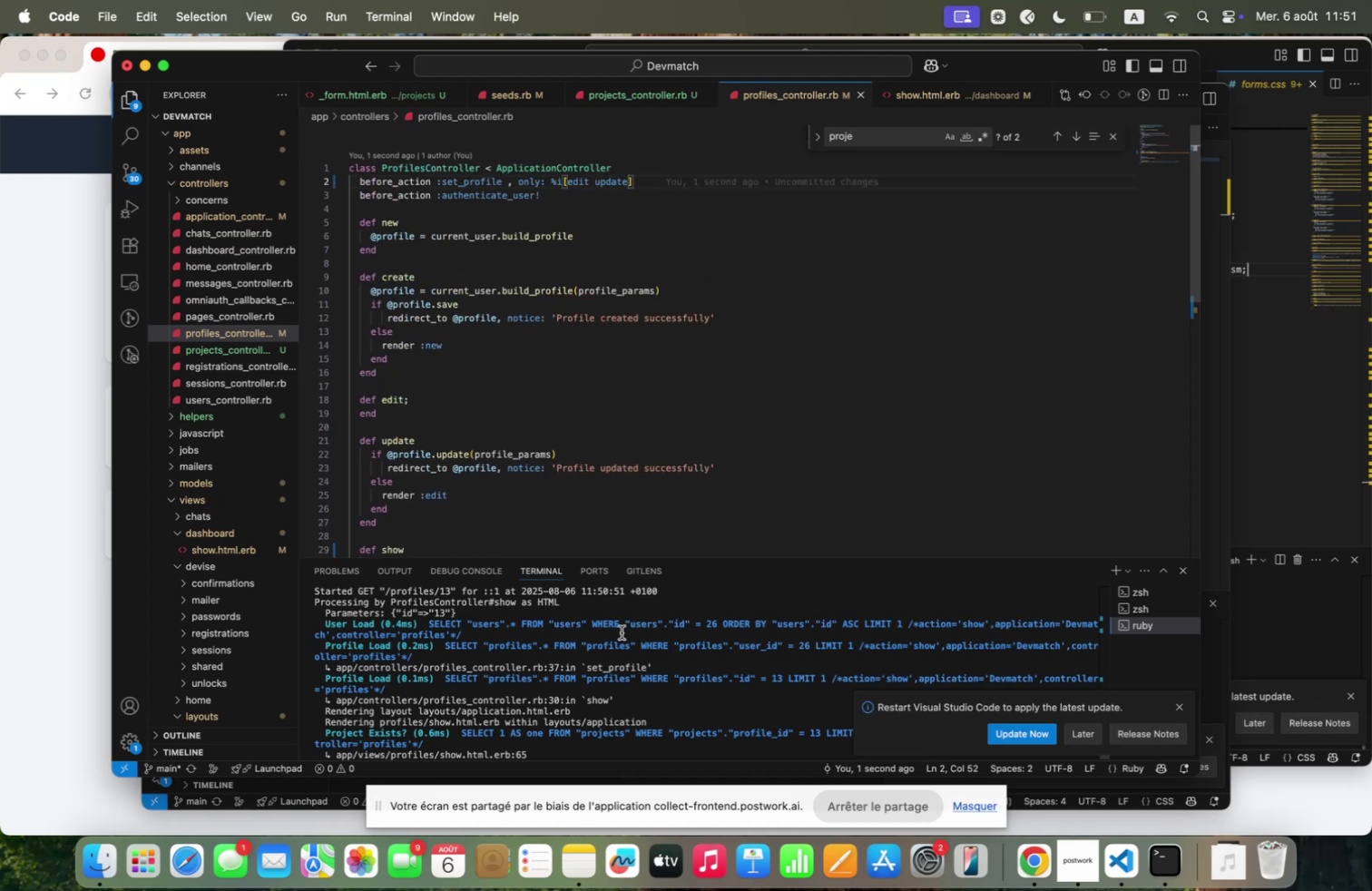 
scroll: coordinate [622, 632], scroll_direction: down, amount: 89.0
 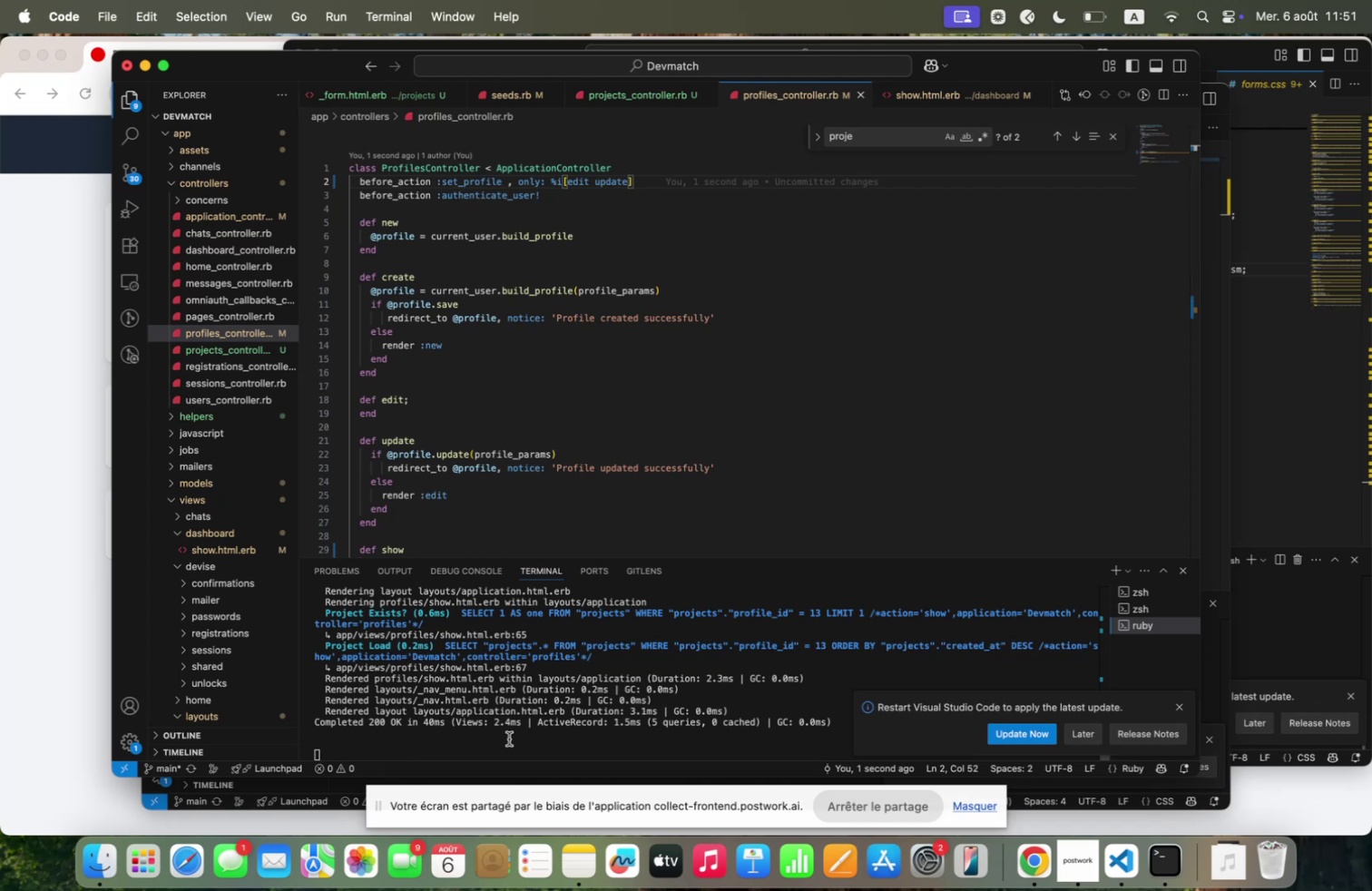 
left_click([508, 738])
 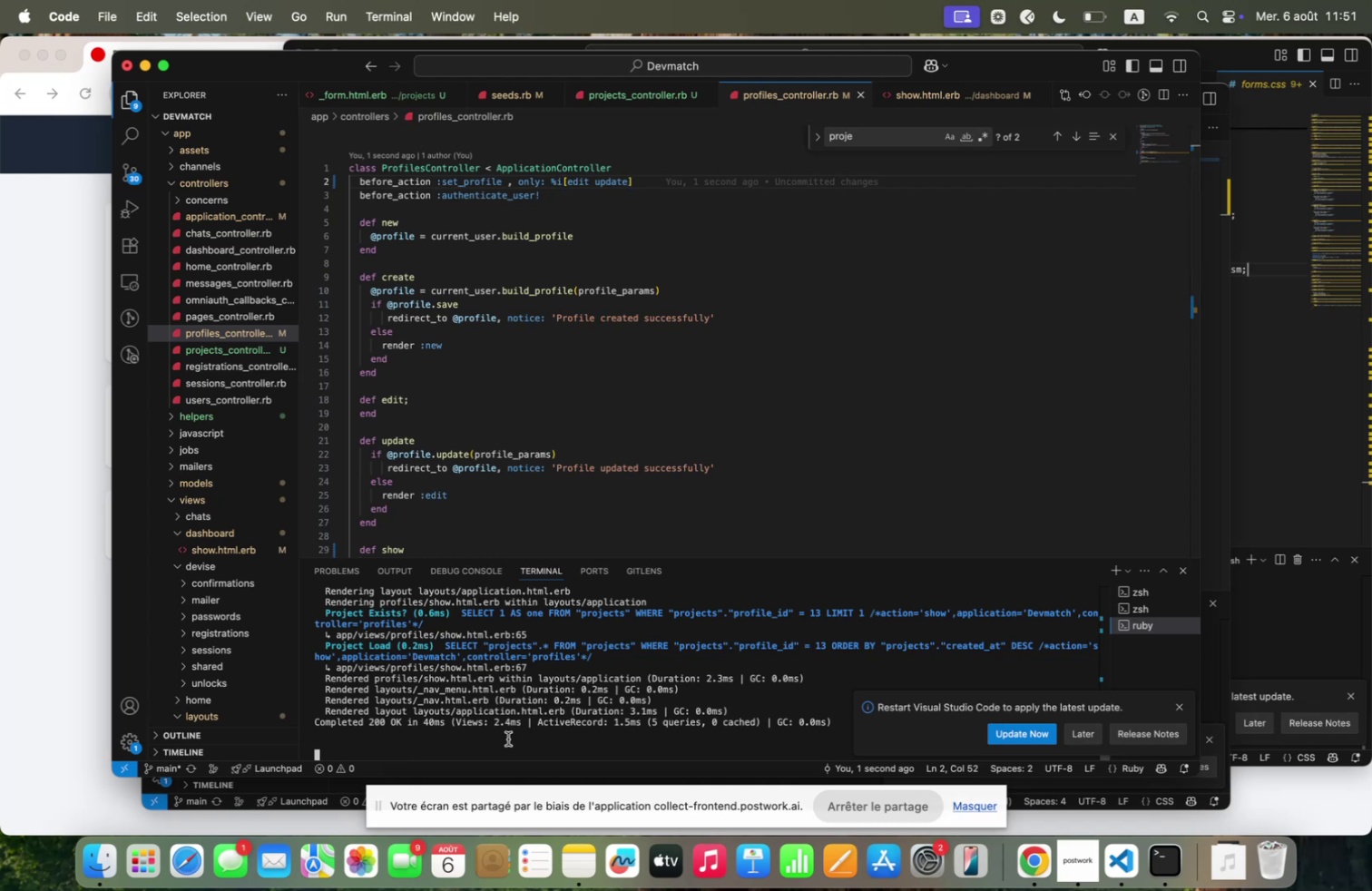 
key(Control+C)
 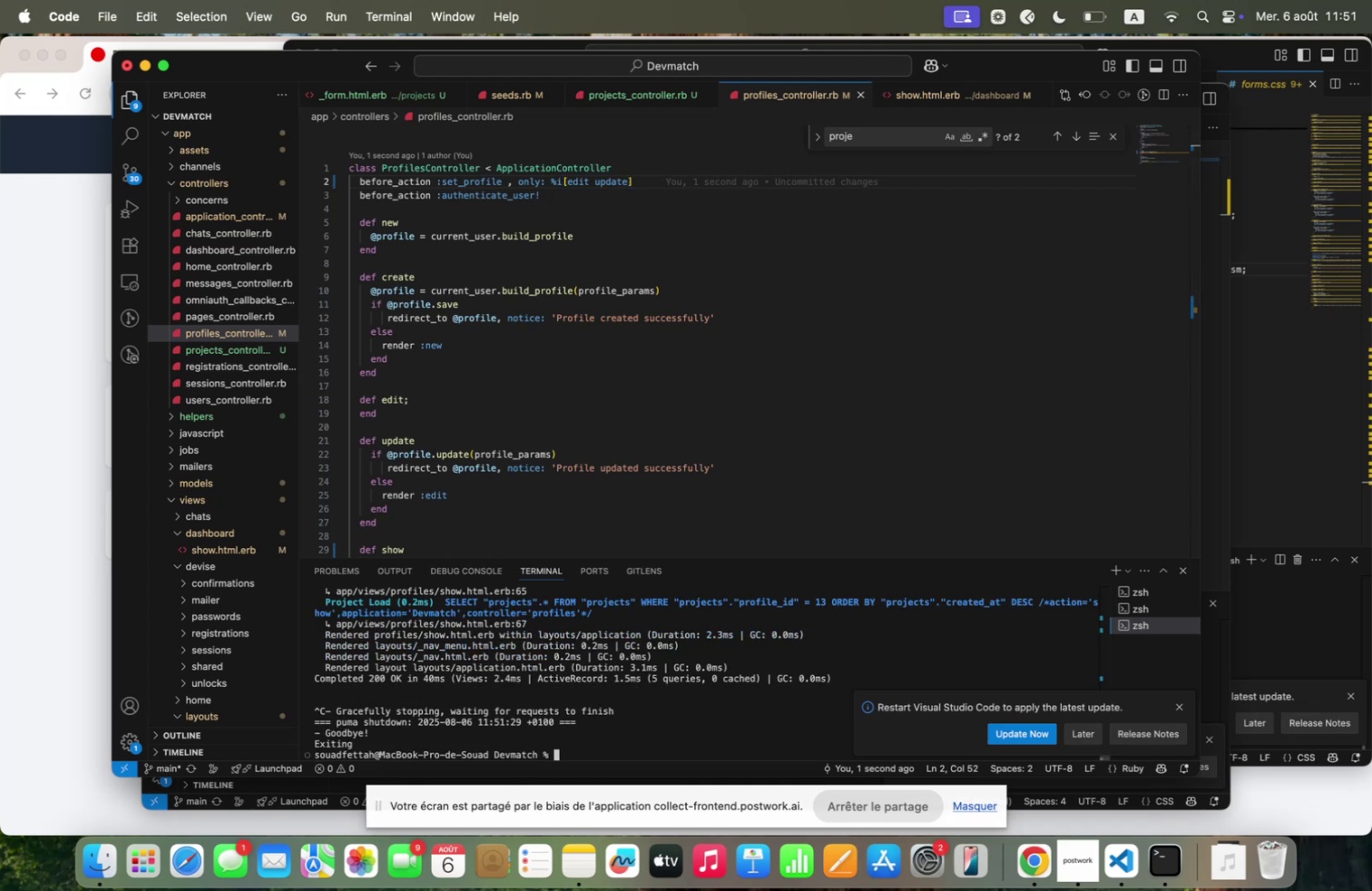 
key(ArrowUp)
 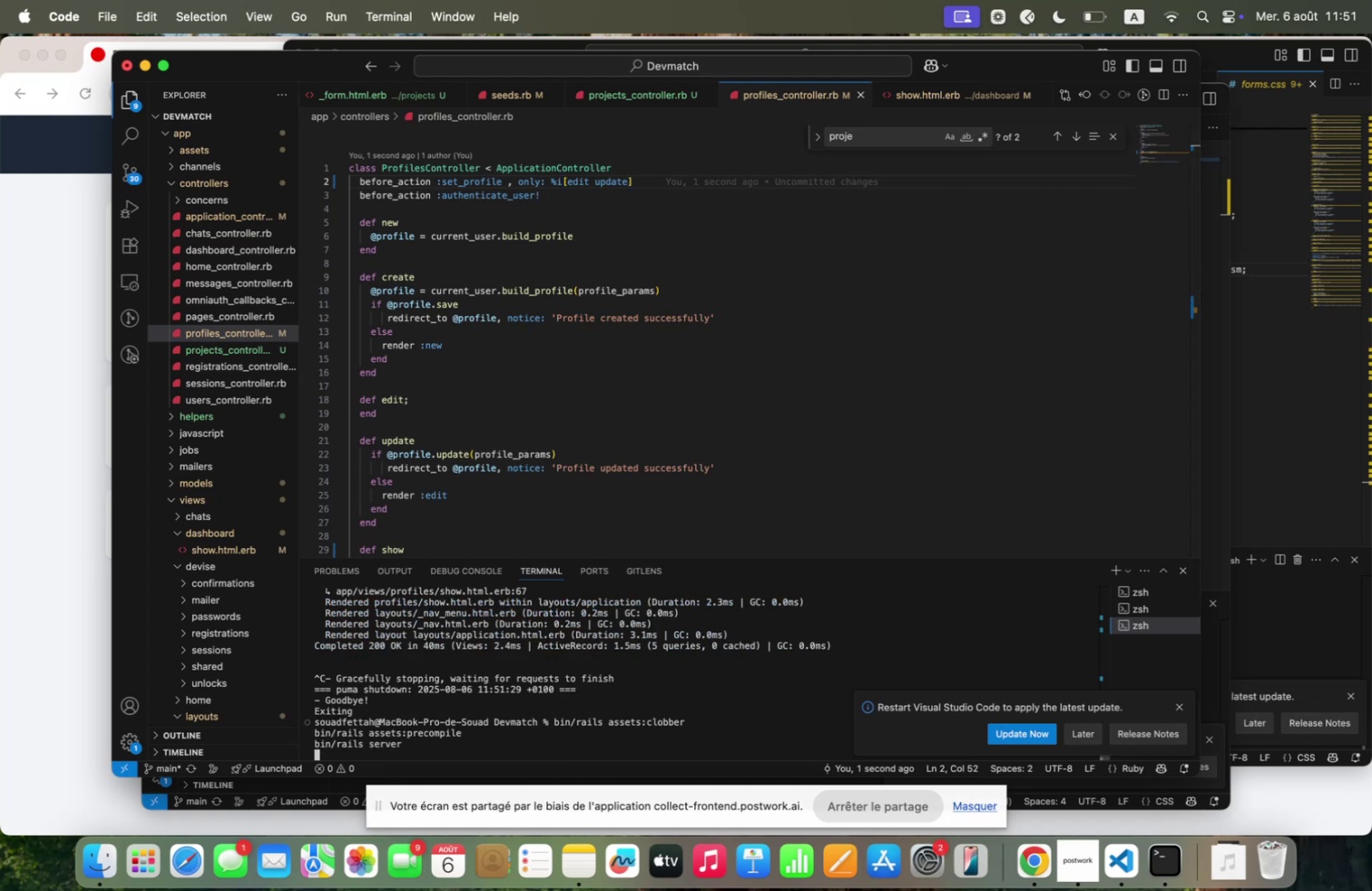 
key(Enter)
 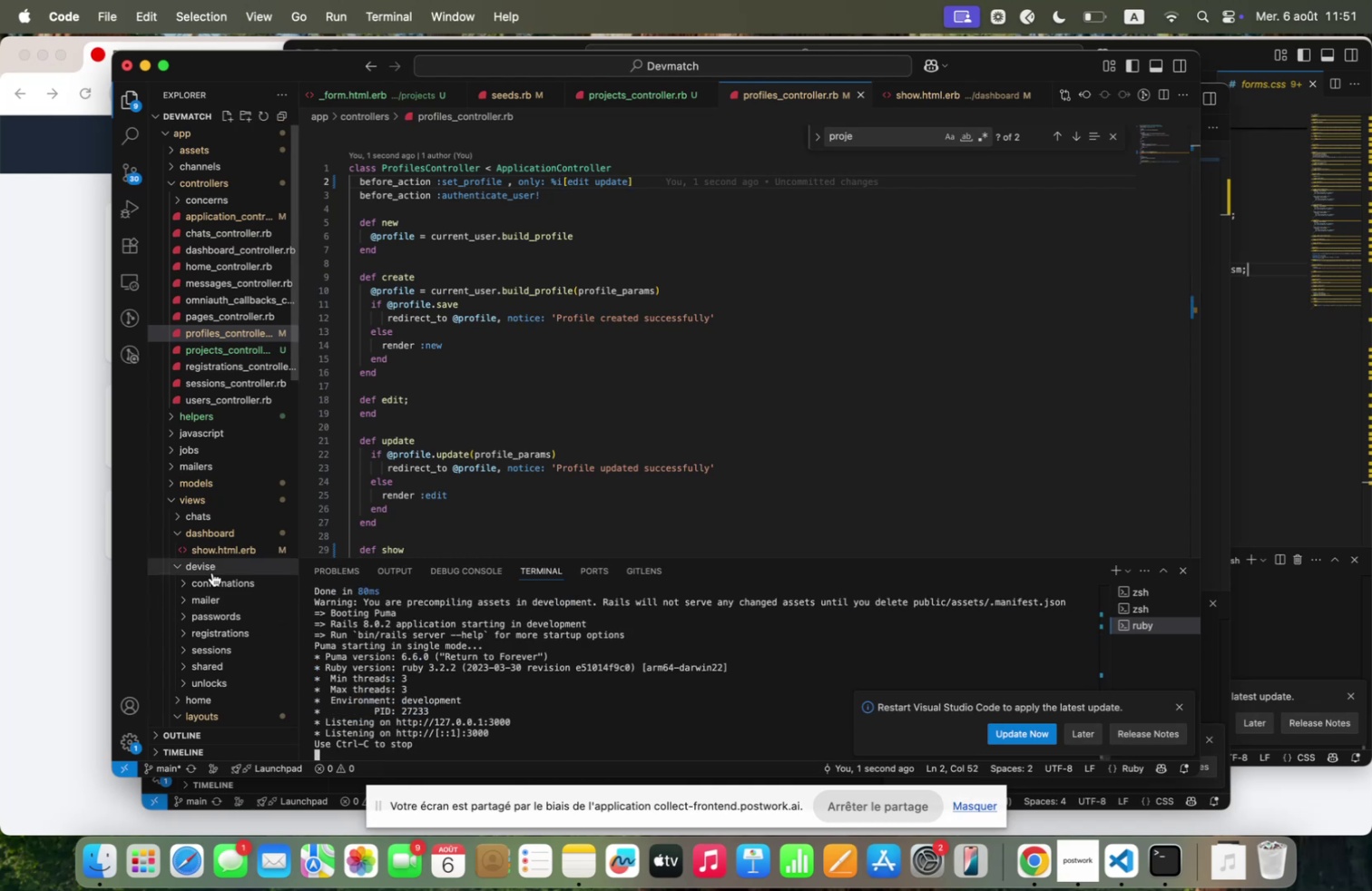 
left_click([71, 485])
 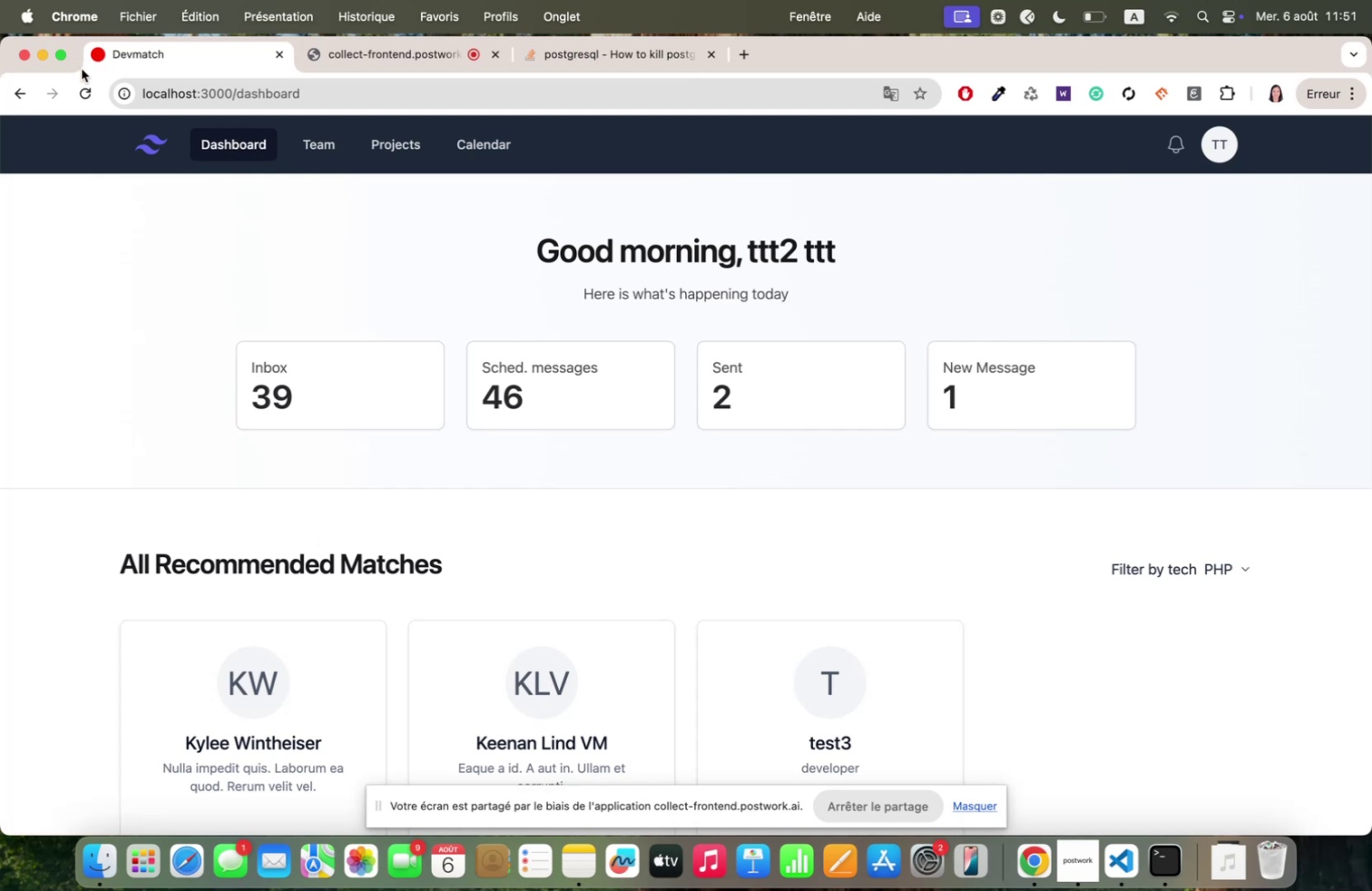 
scroll: coordinate [272, 760], scroll_direction: down, amount: 24.0
 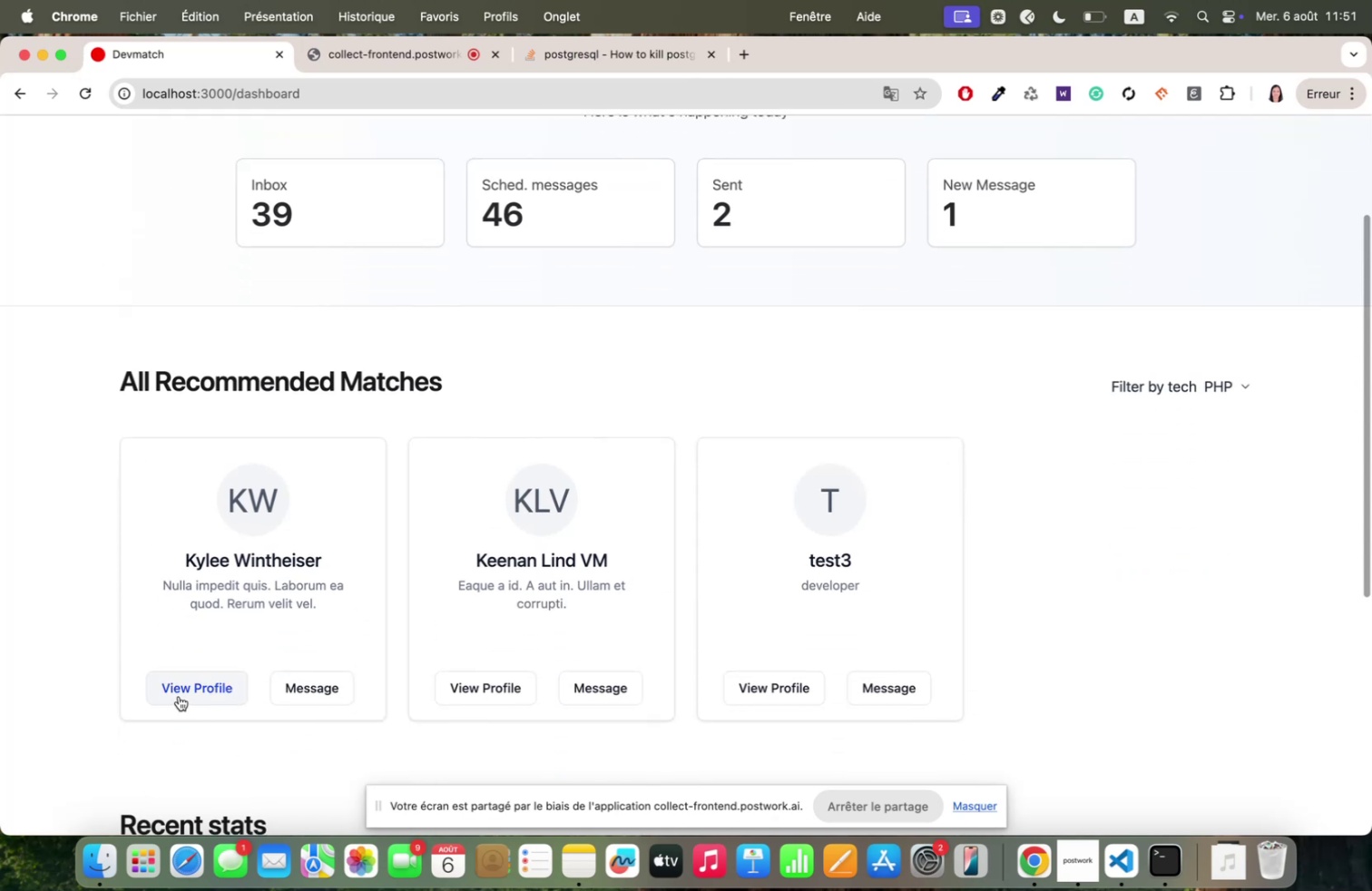 
left_click([179, 695])
 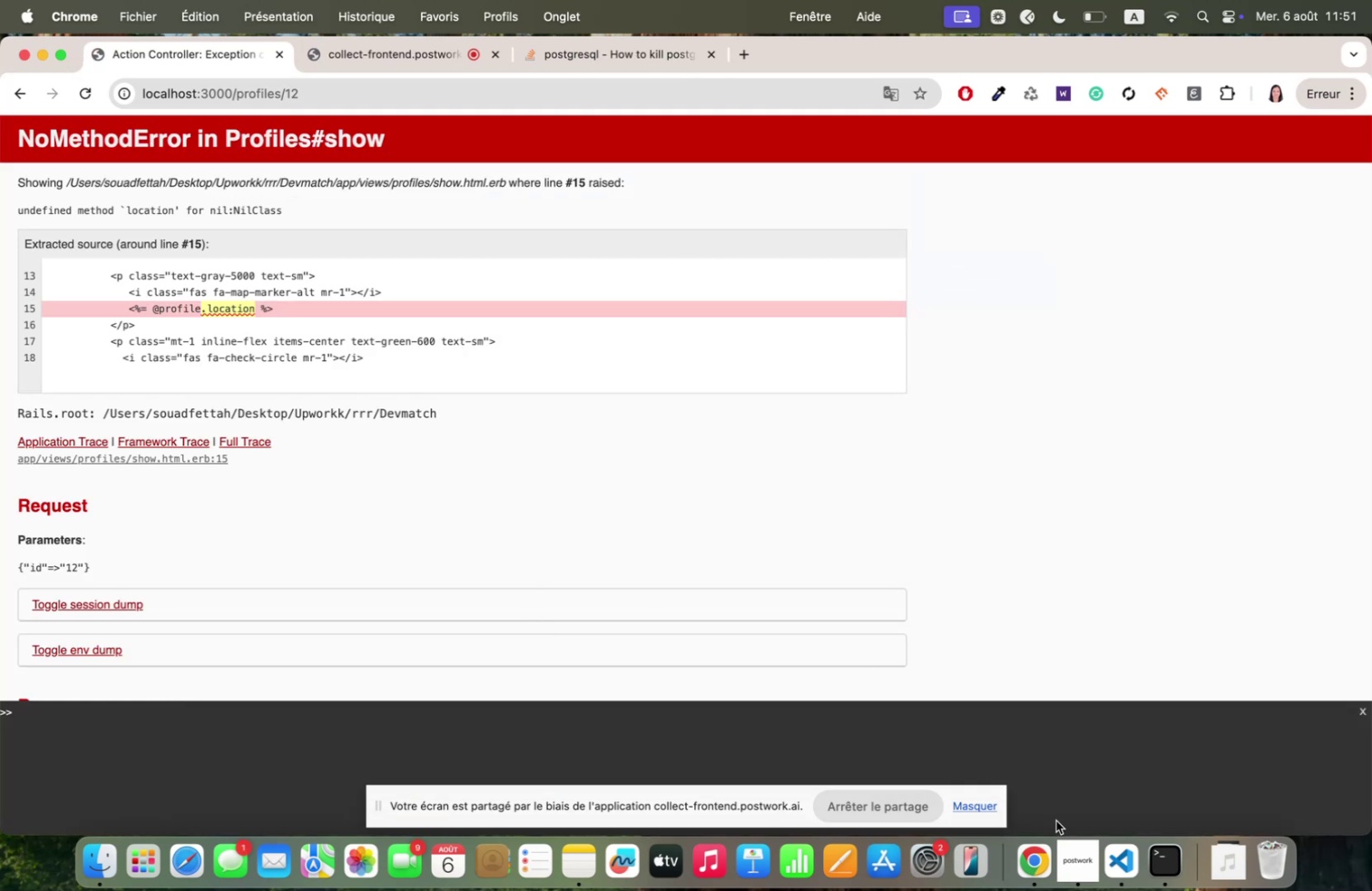 
wait(5.62)
 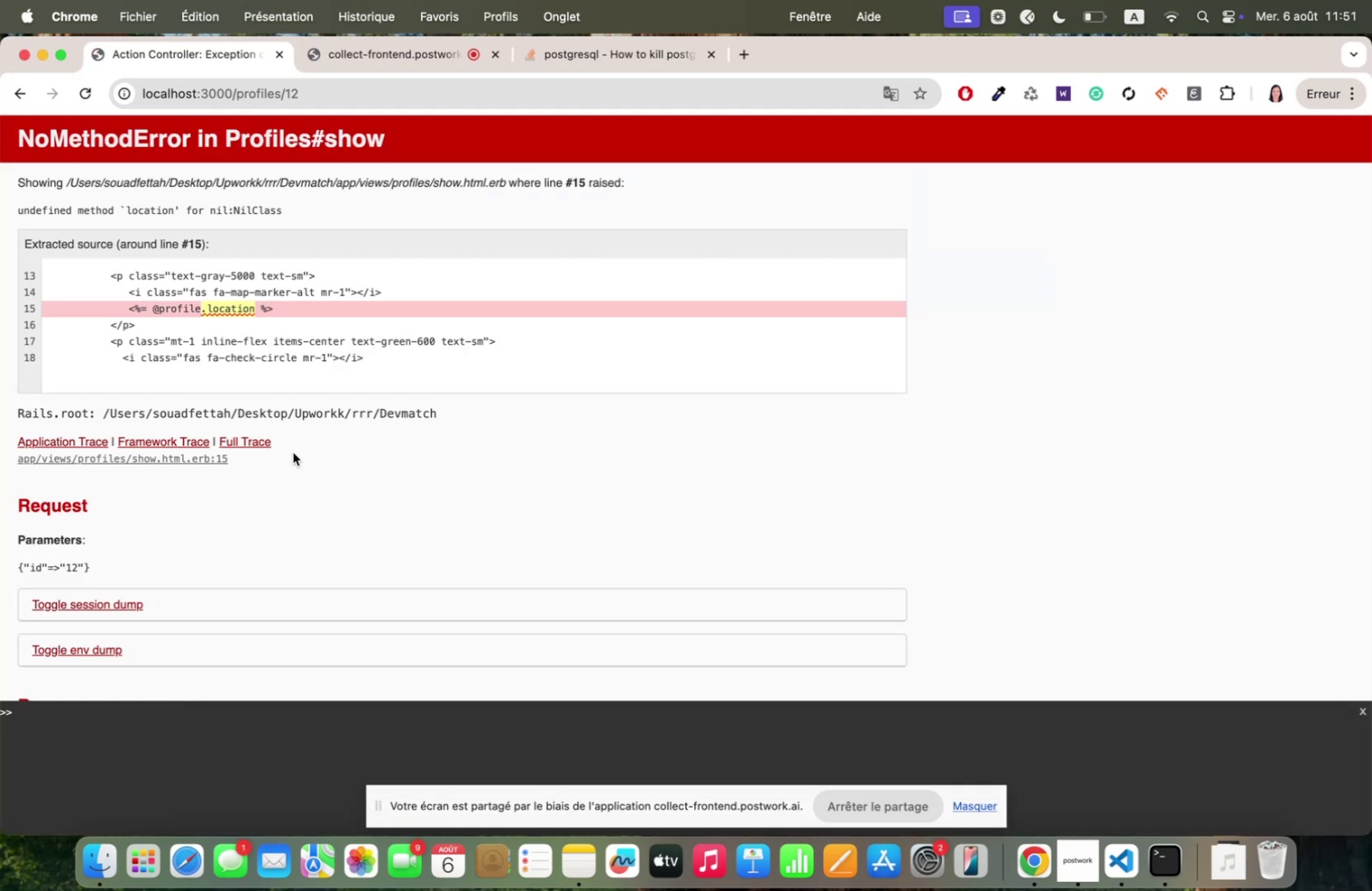 
left_click([1118, 860])
 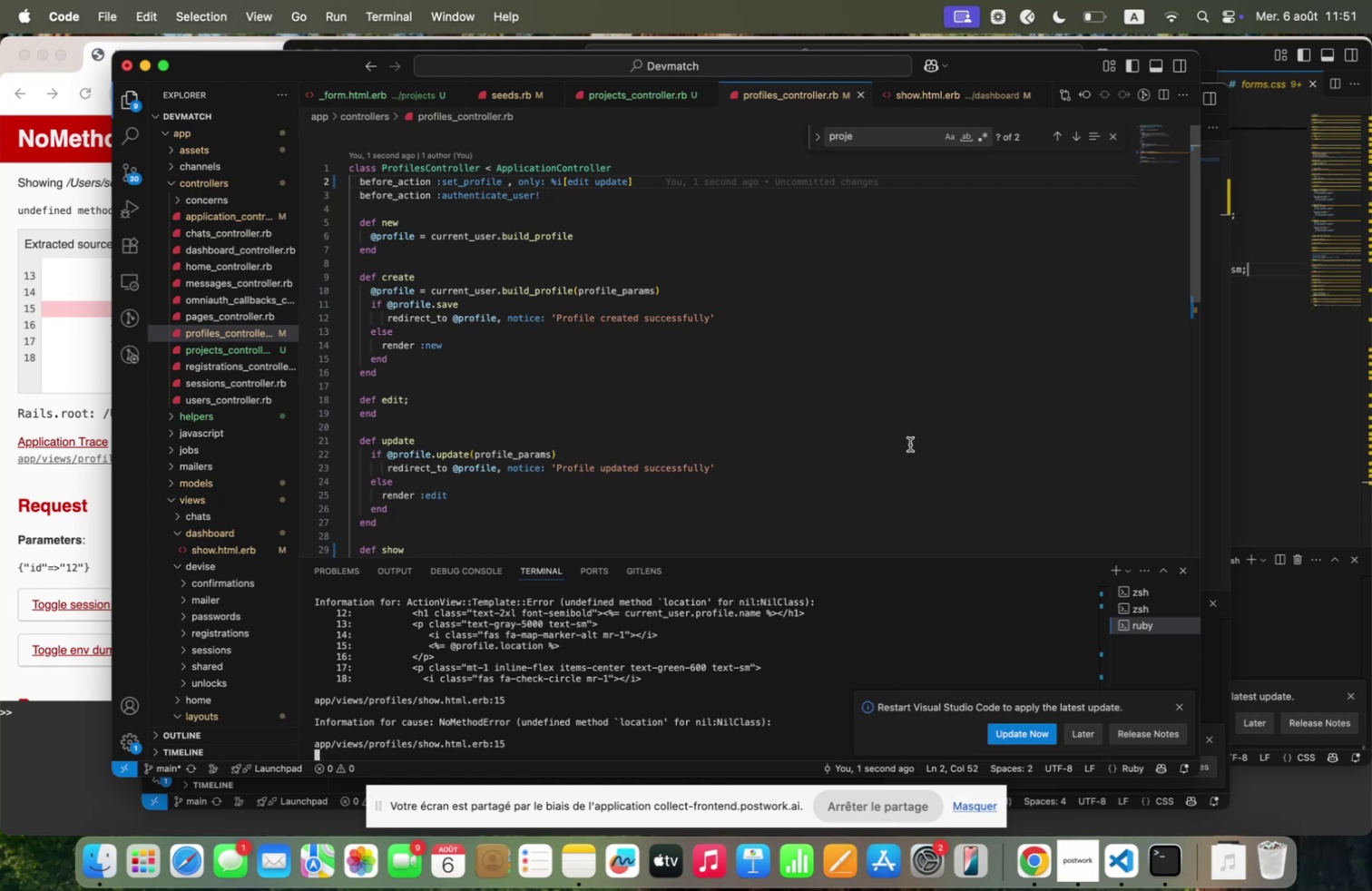 
scroll: coordinate [589, 244], scroll_direction: down, amount: 16.0
 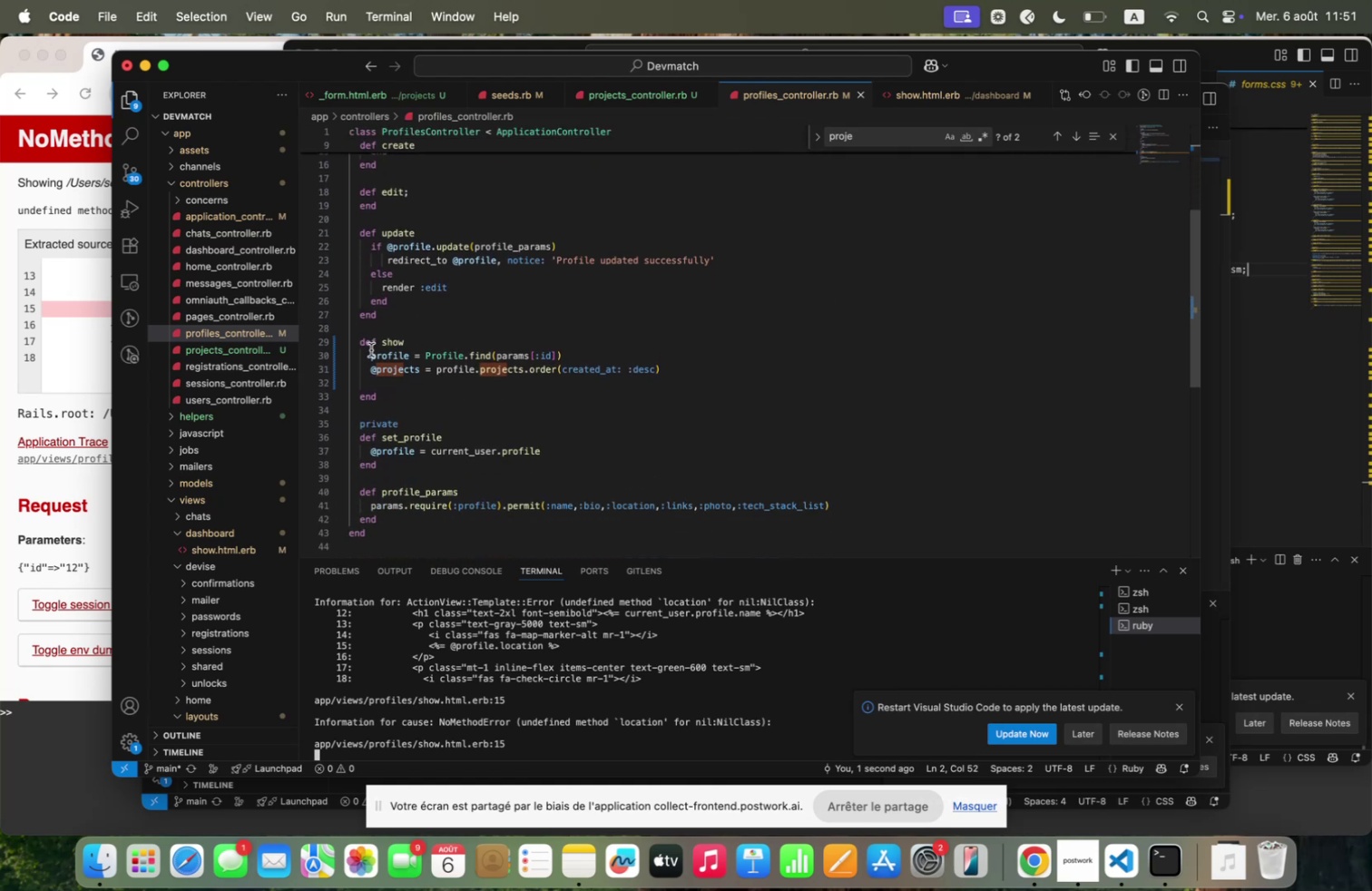 
left_click([371, 349])
 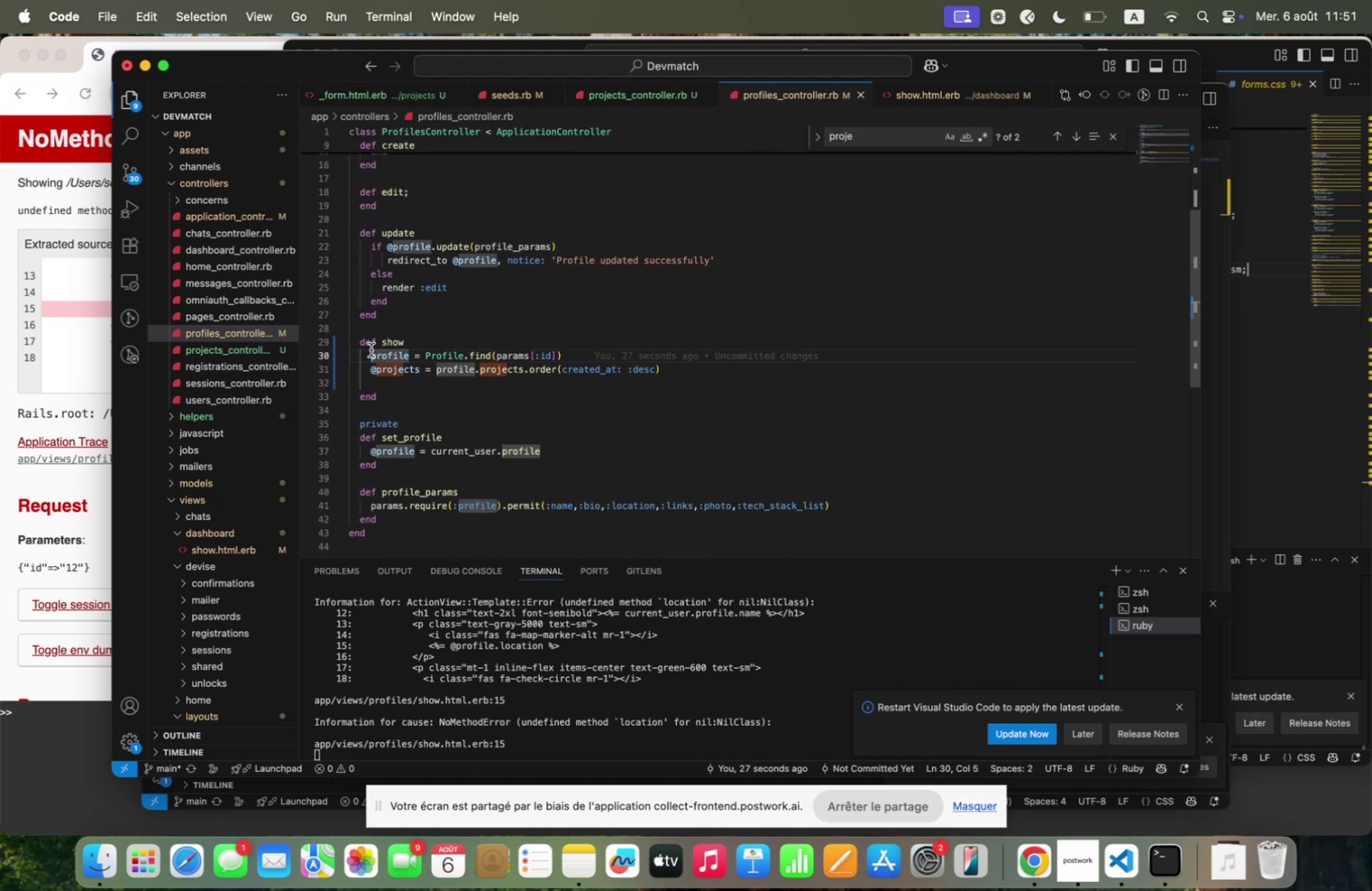 
key(Fn)
 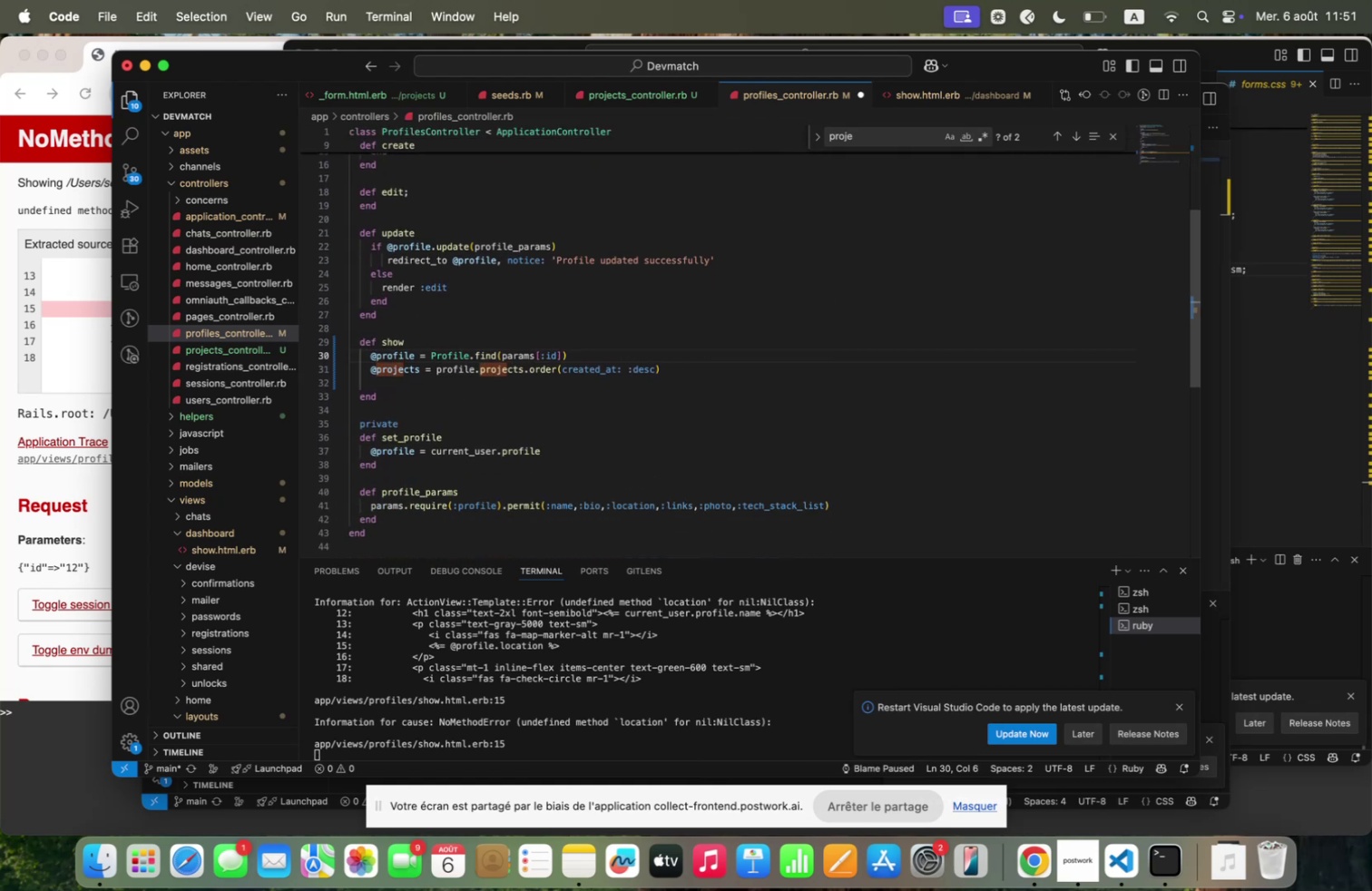 
key(Meta+S)
 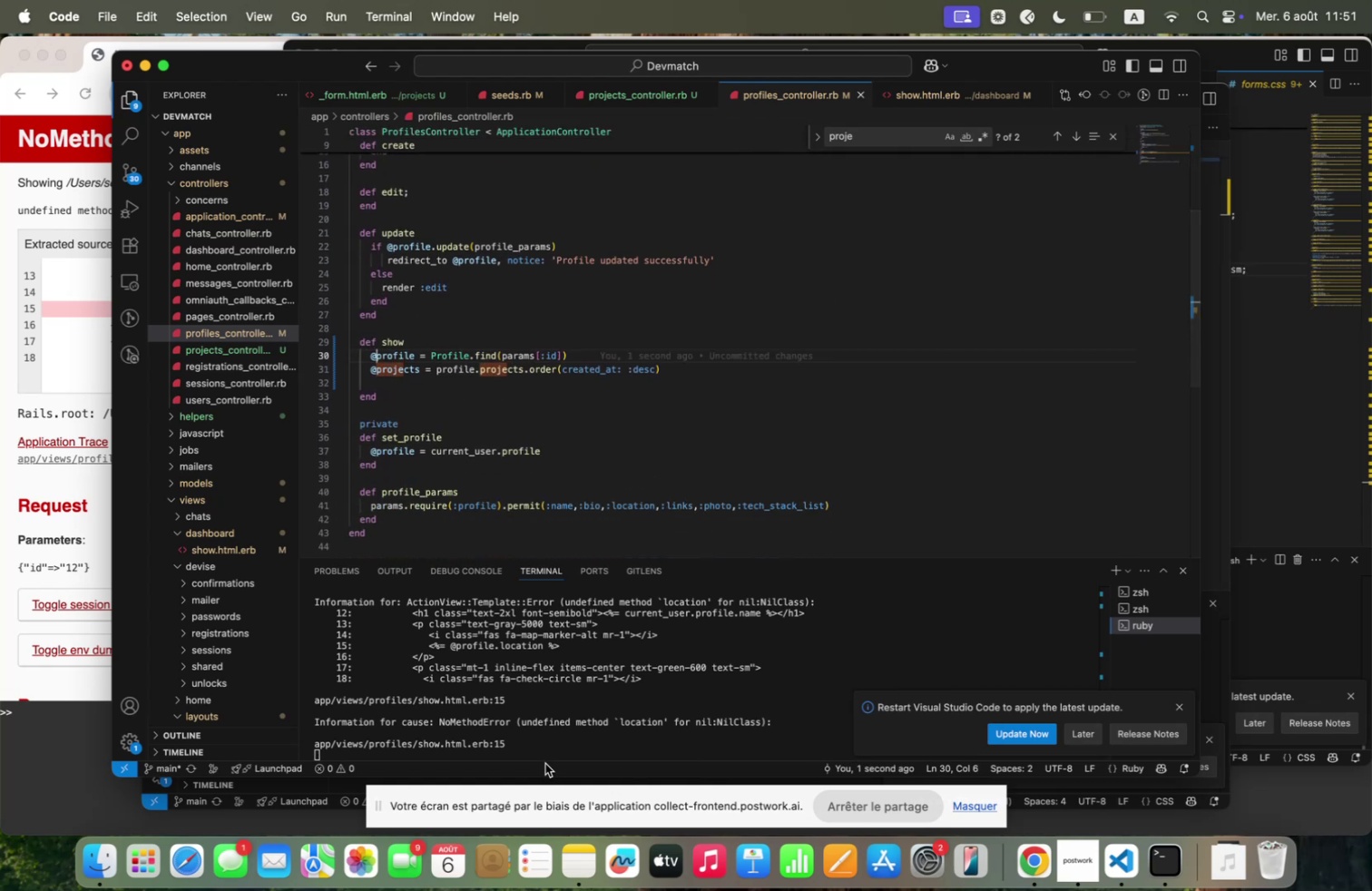 
left_click([541, 742])
 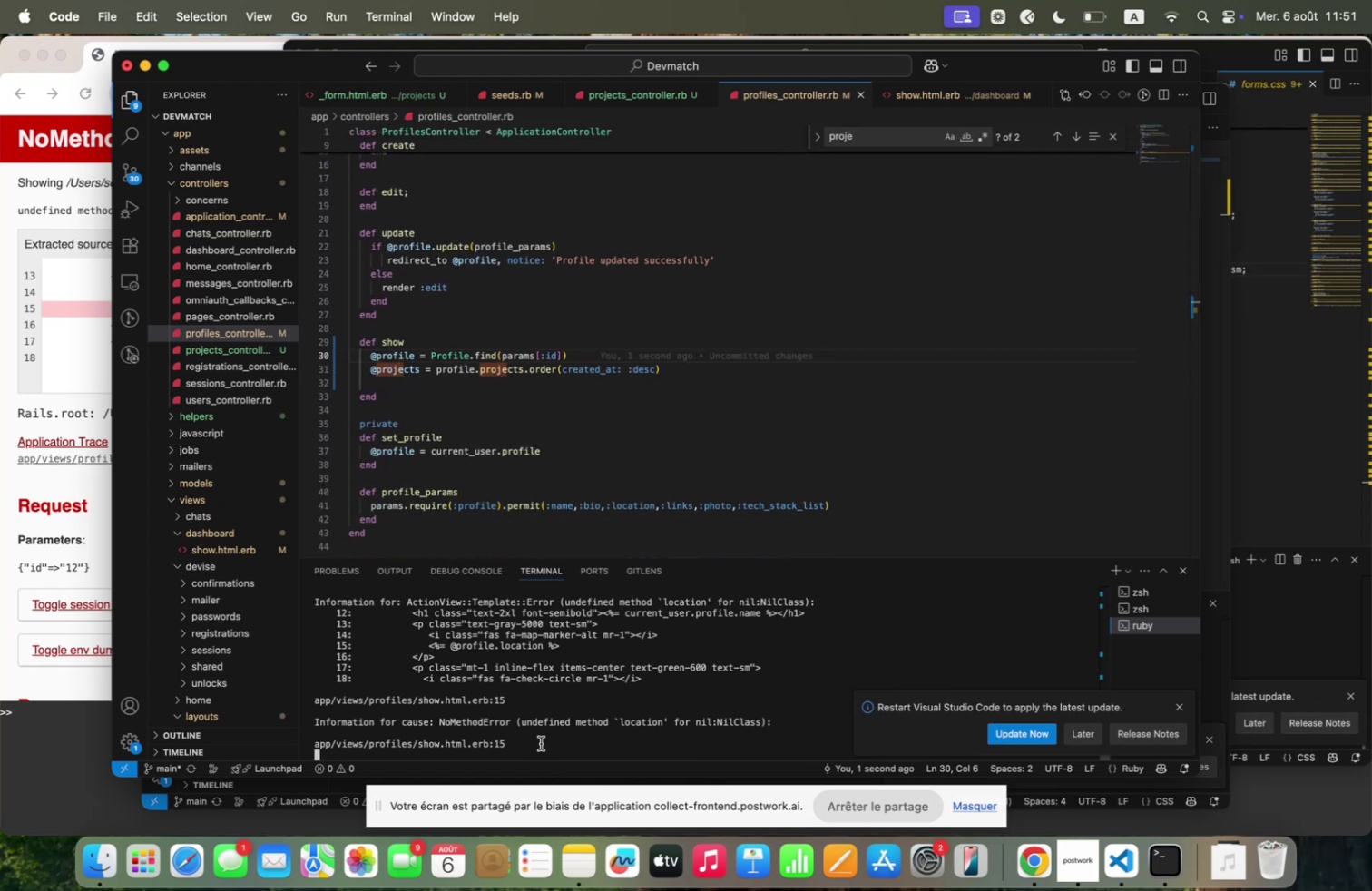 
key(Control+C)
 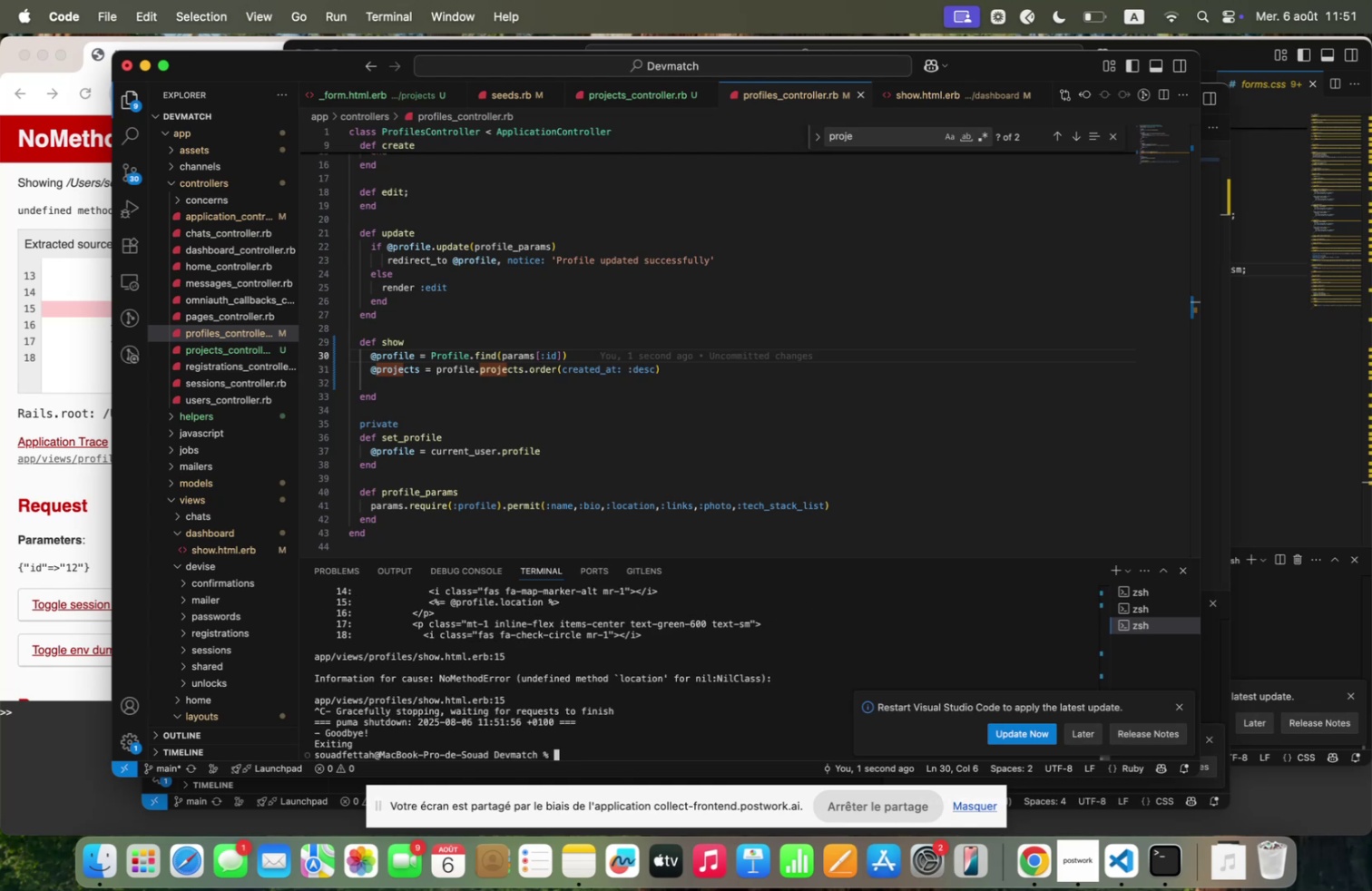 
key(ArrowUp)
 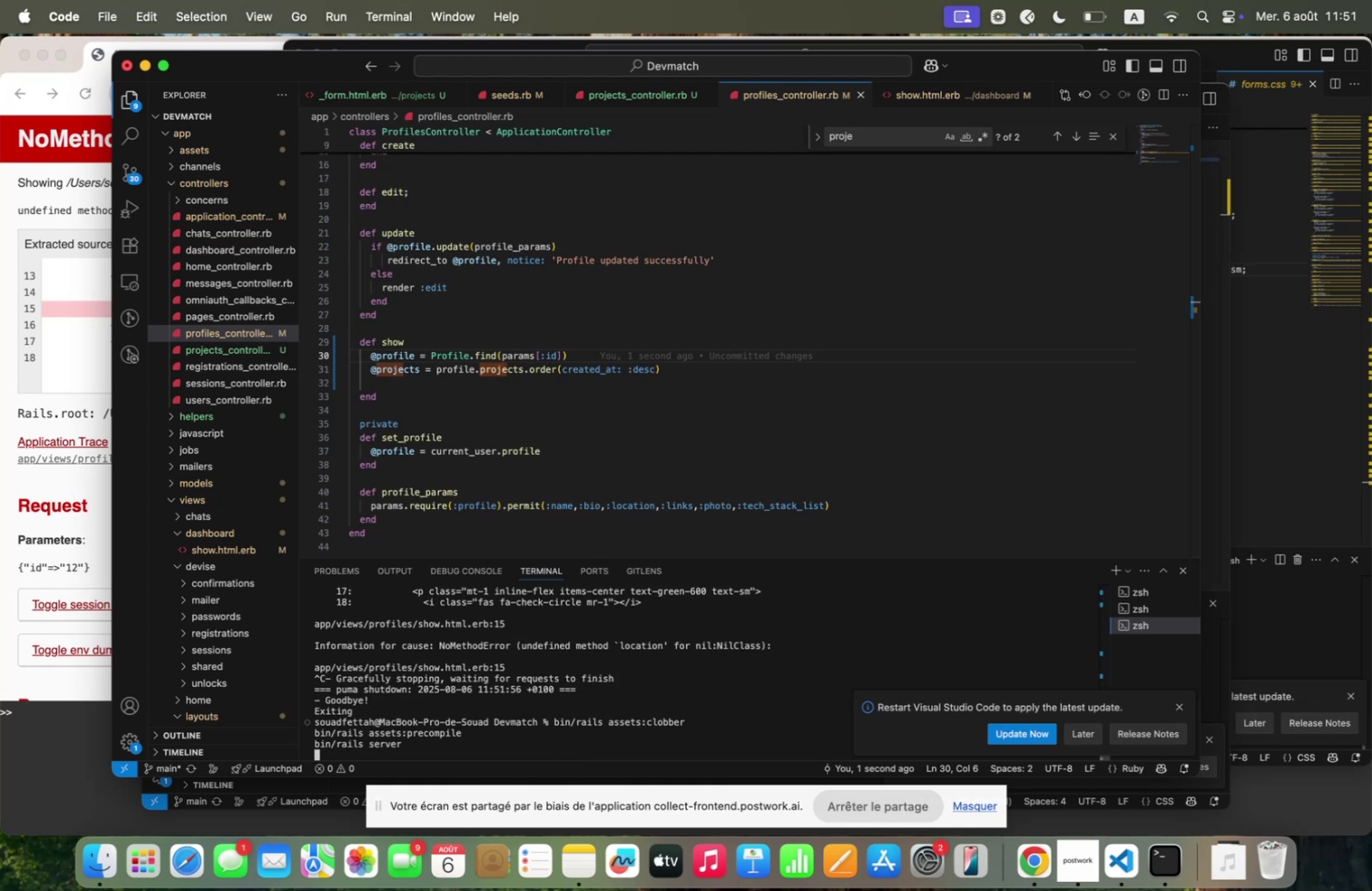 
key(Enter)
 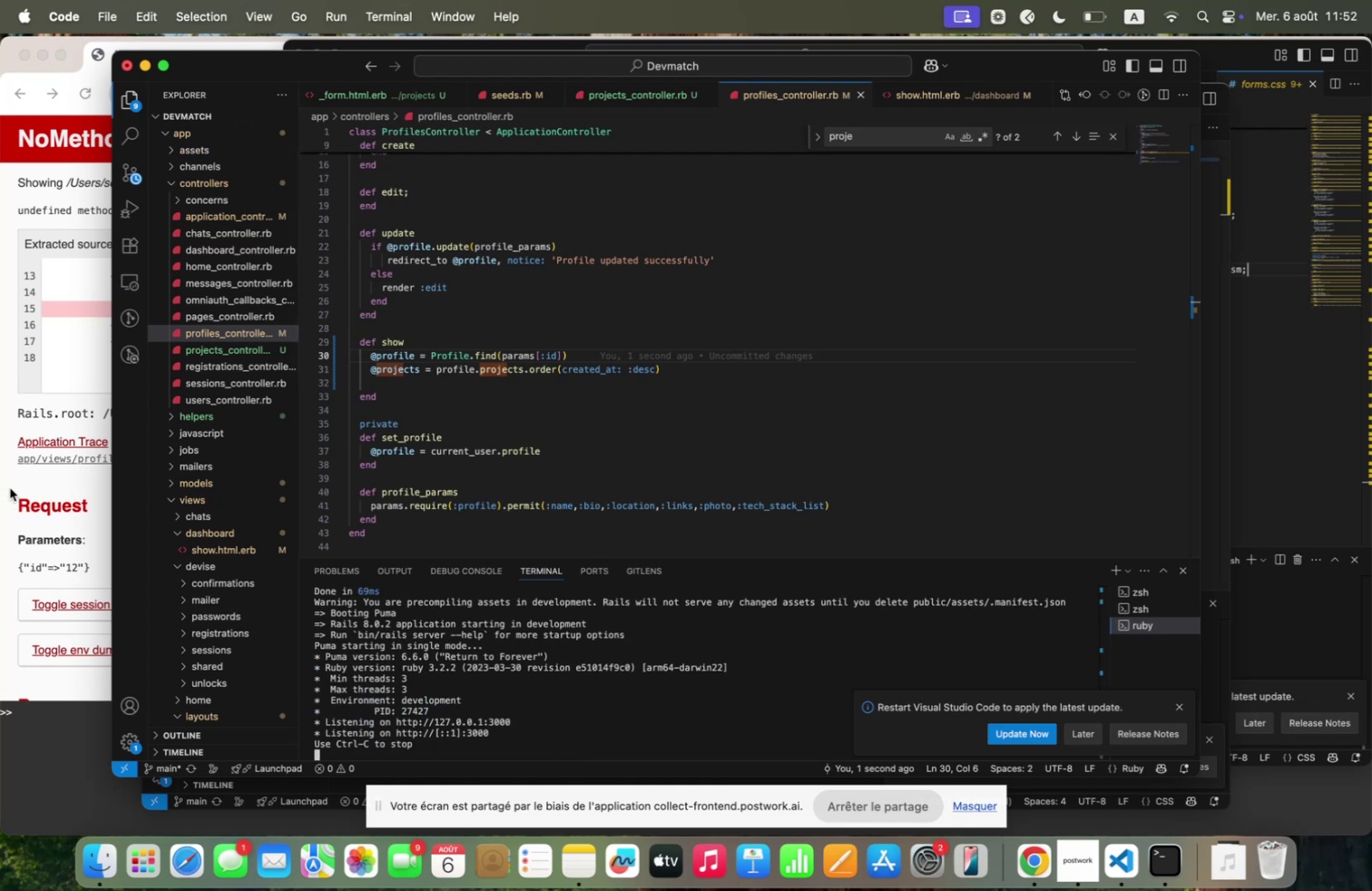 
left_click([13, 474])
 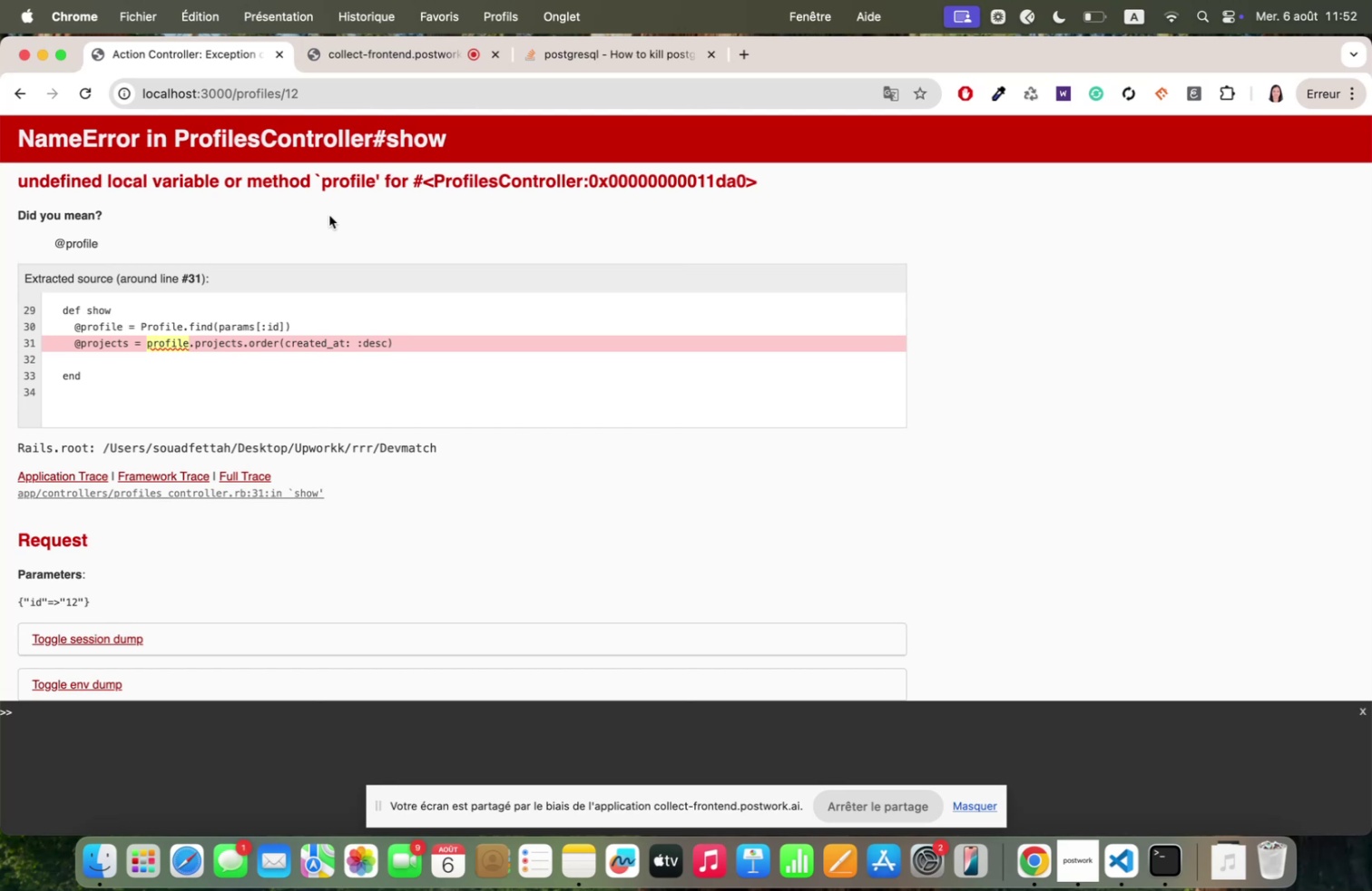 
wait(10.66)
 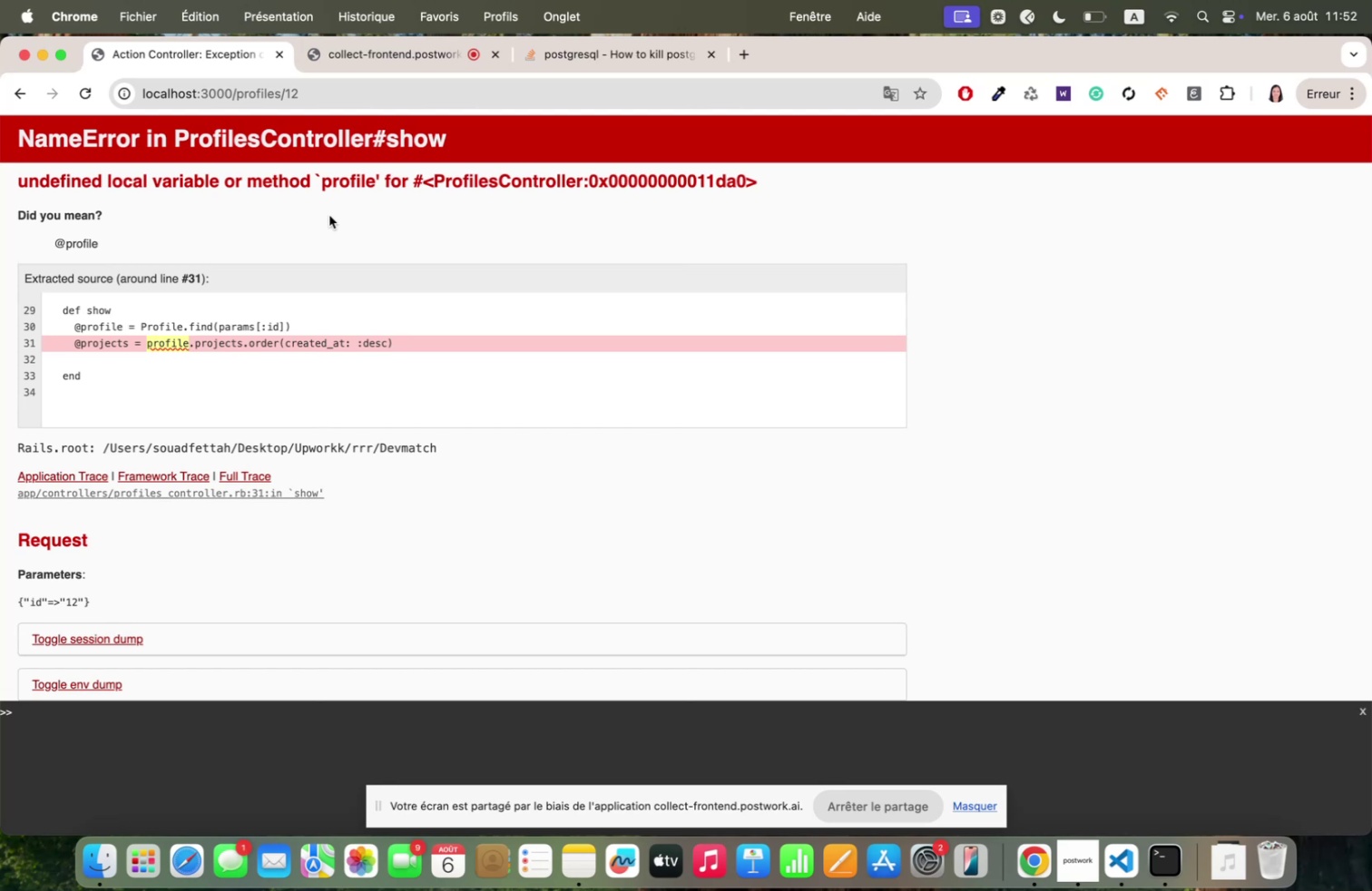 
left_click([1114, 858])
 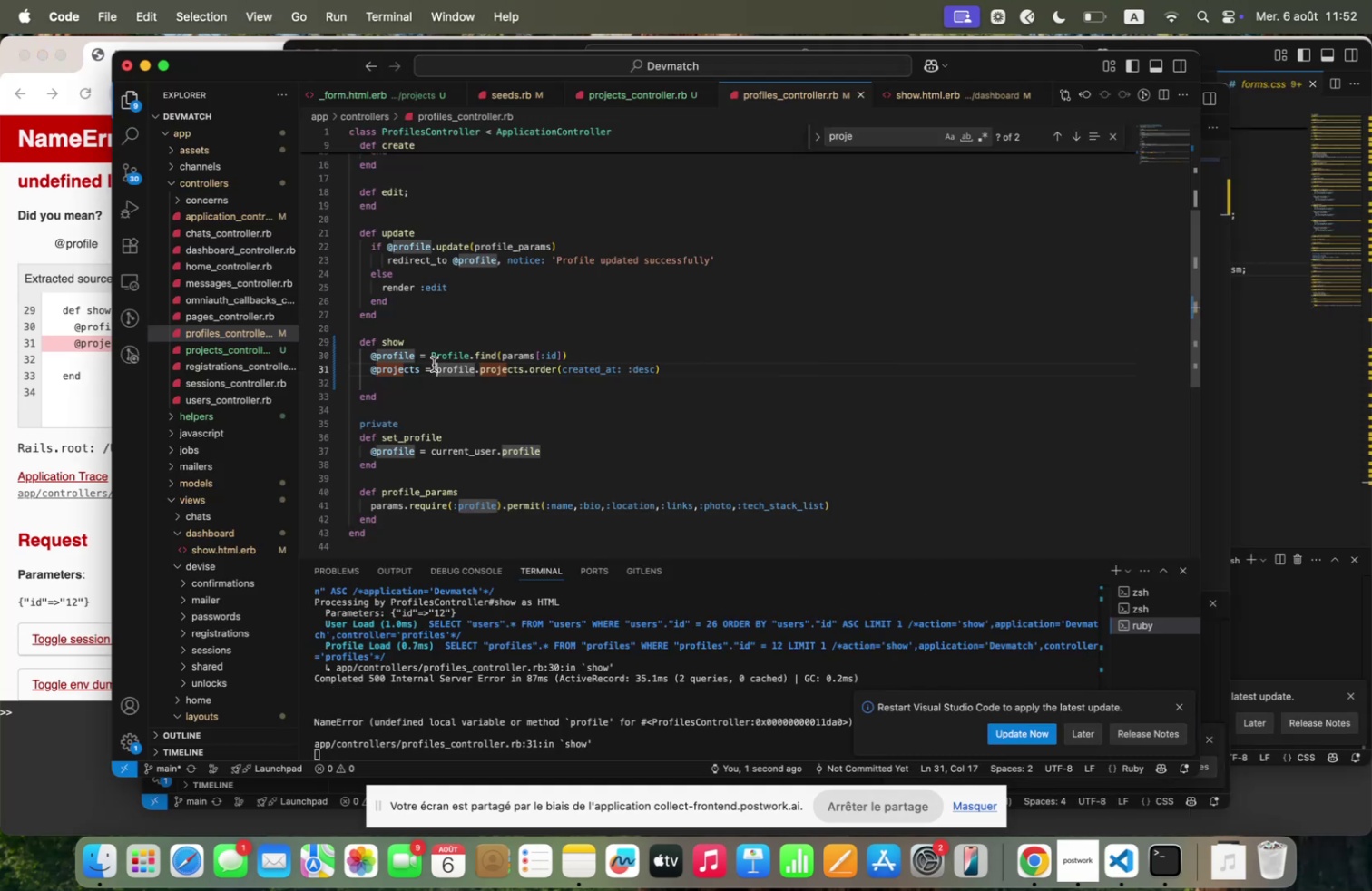 
key(Fn)
 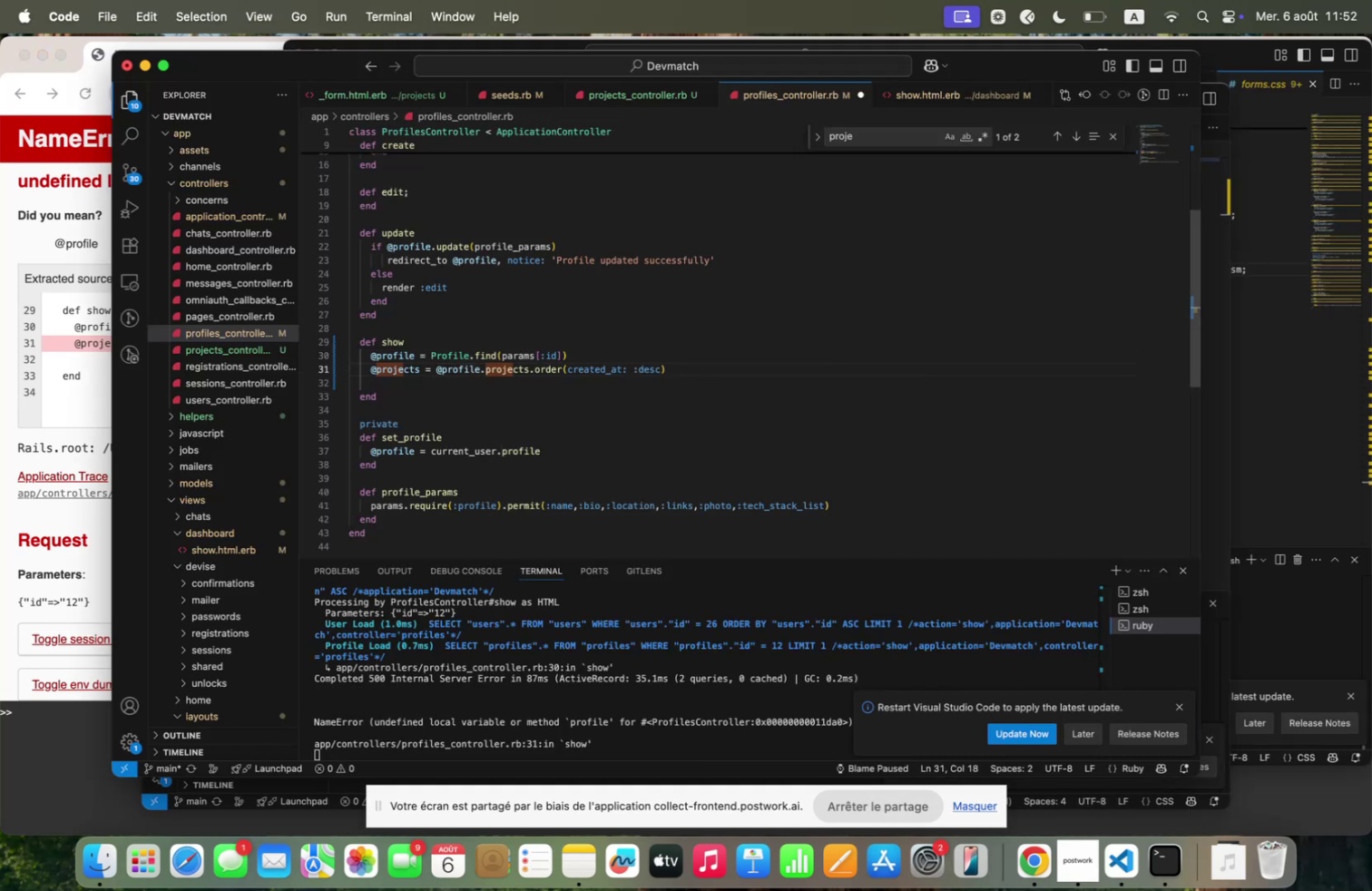 
key(Meta+S)
 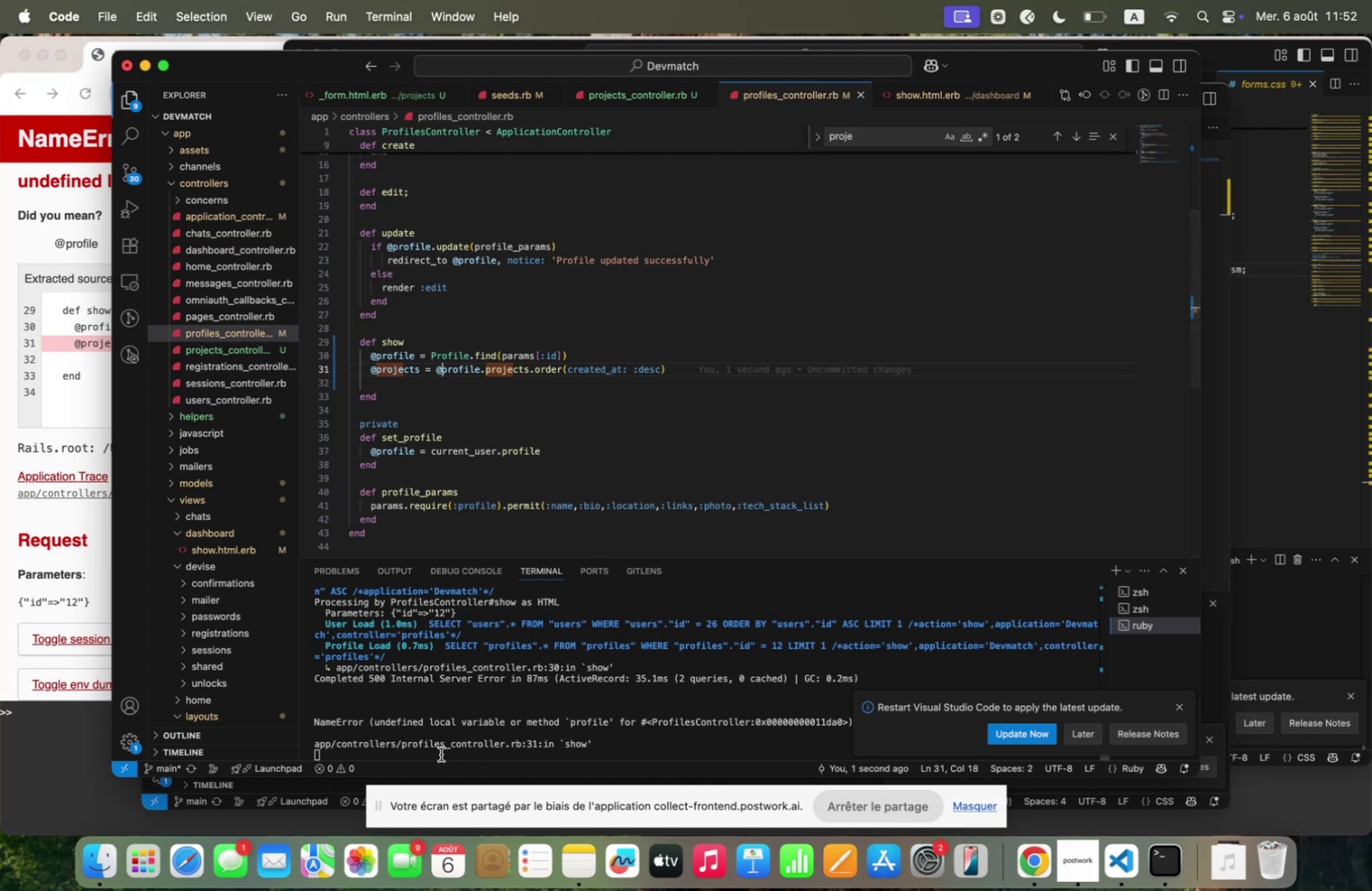 
left_click([441, 753])
 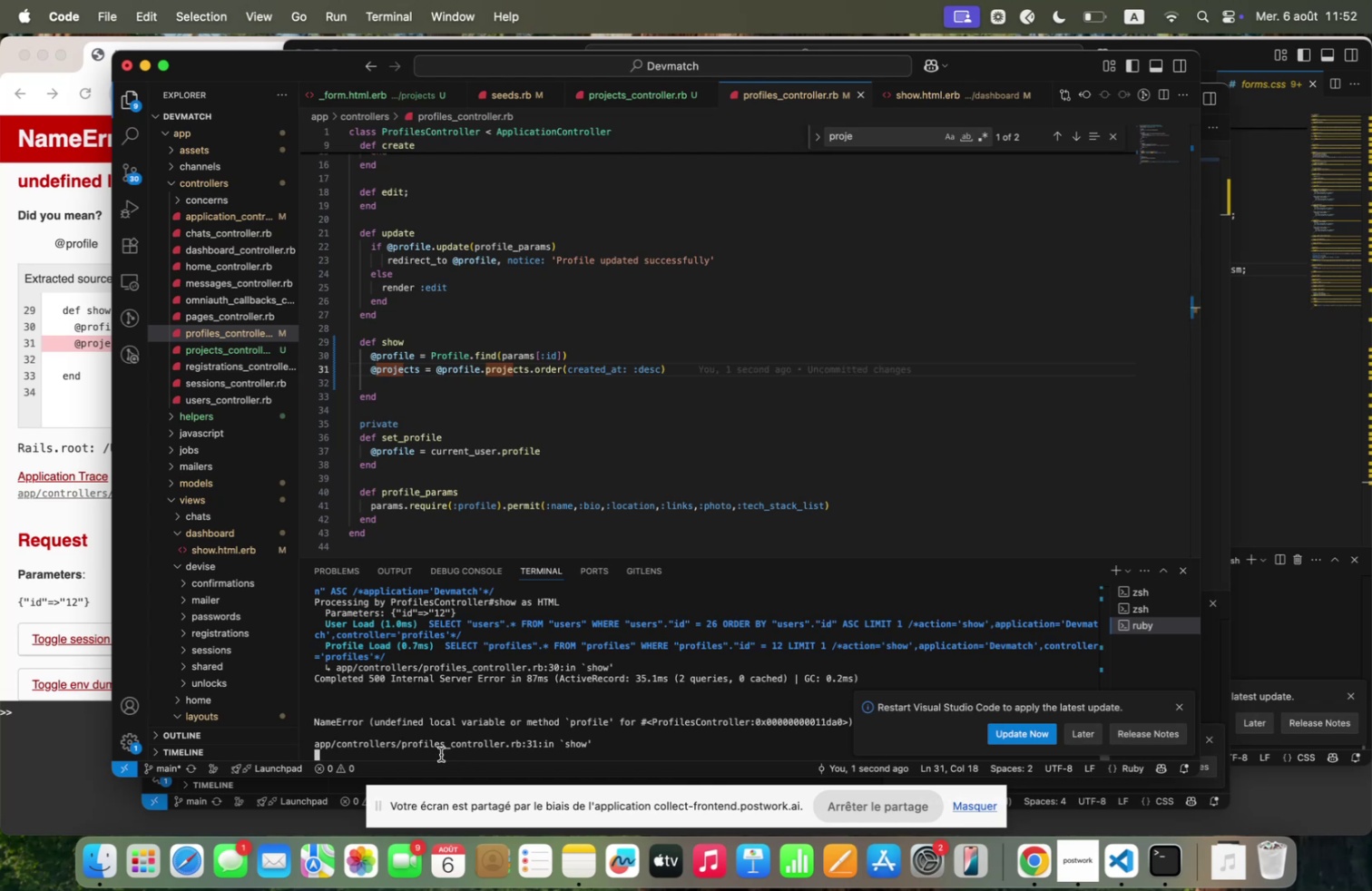 
key(Control+C)
 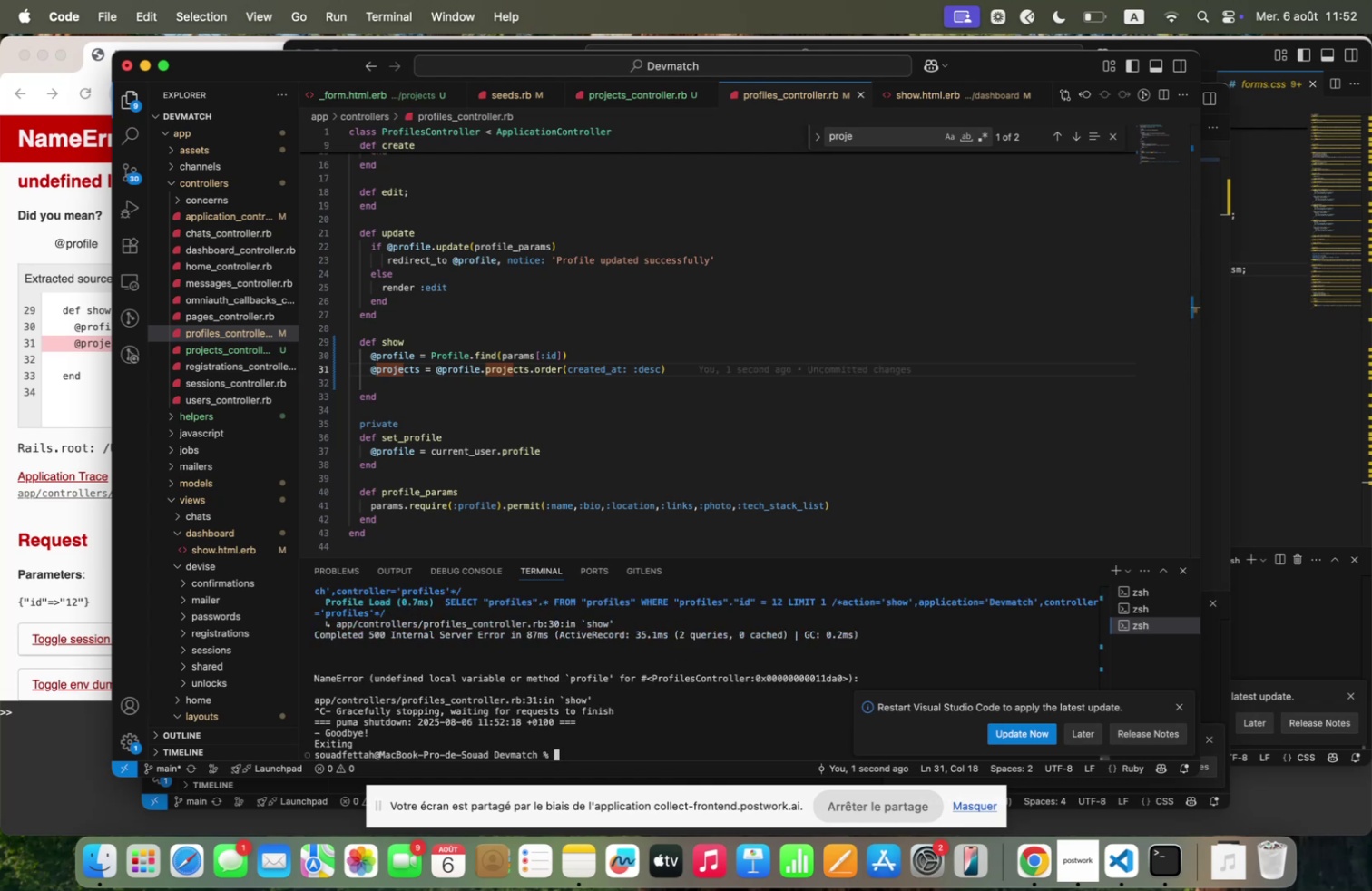 
key(ArrowUp)
 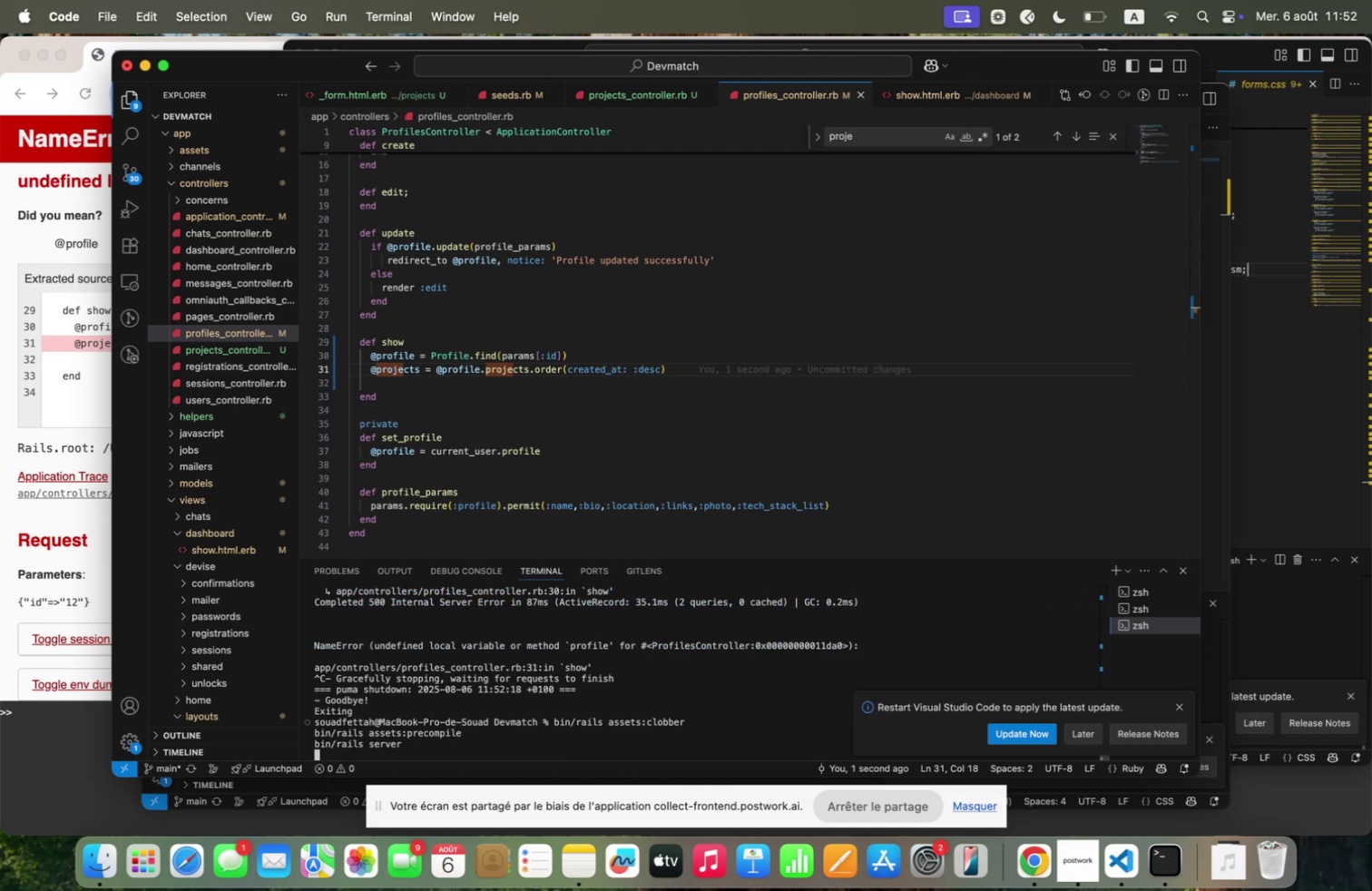 
key(Enter)
 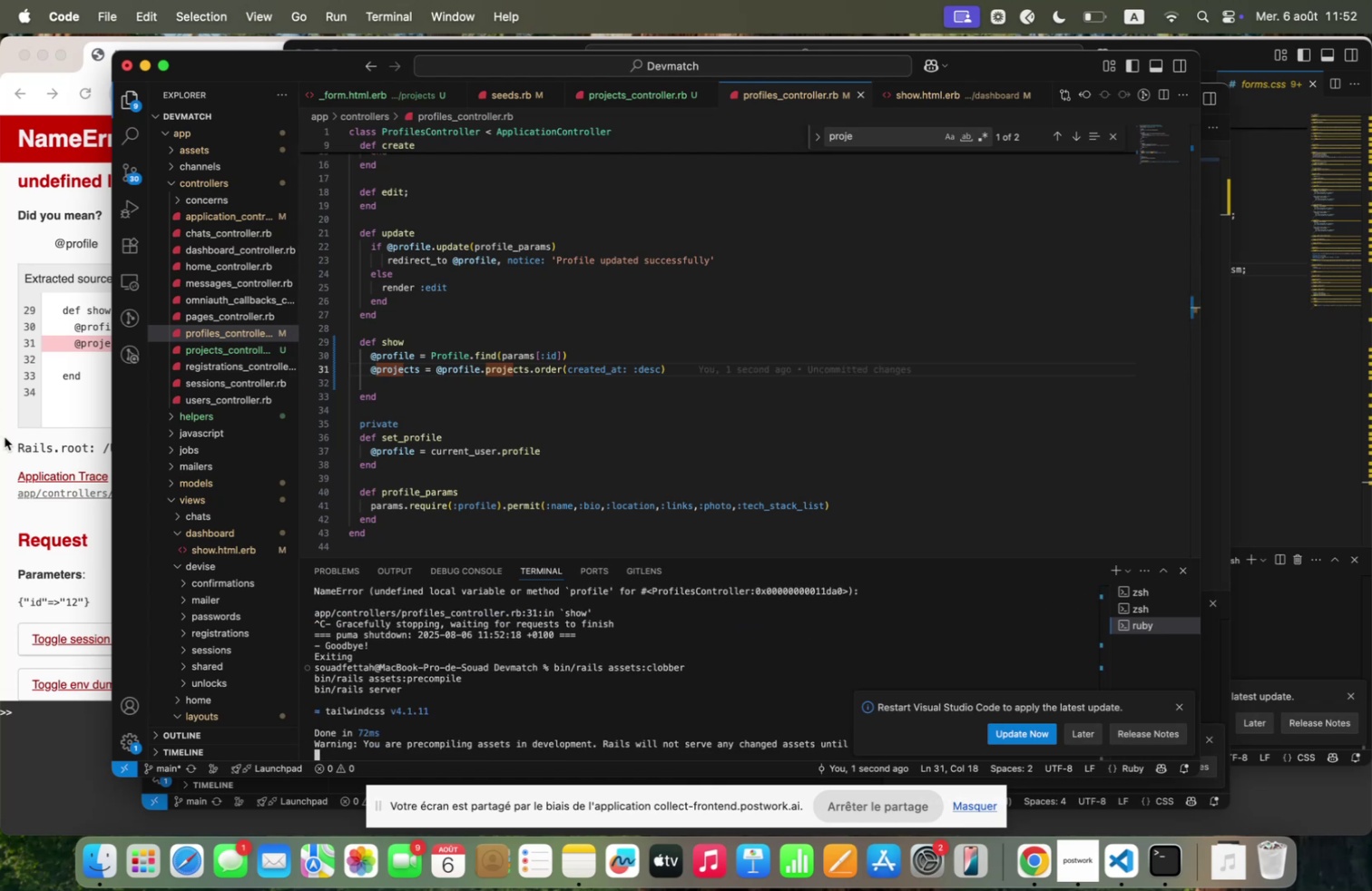 
left_click([5, 436])
 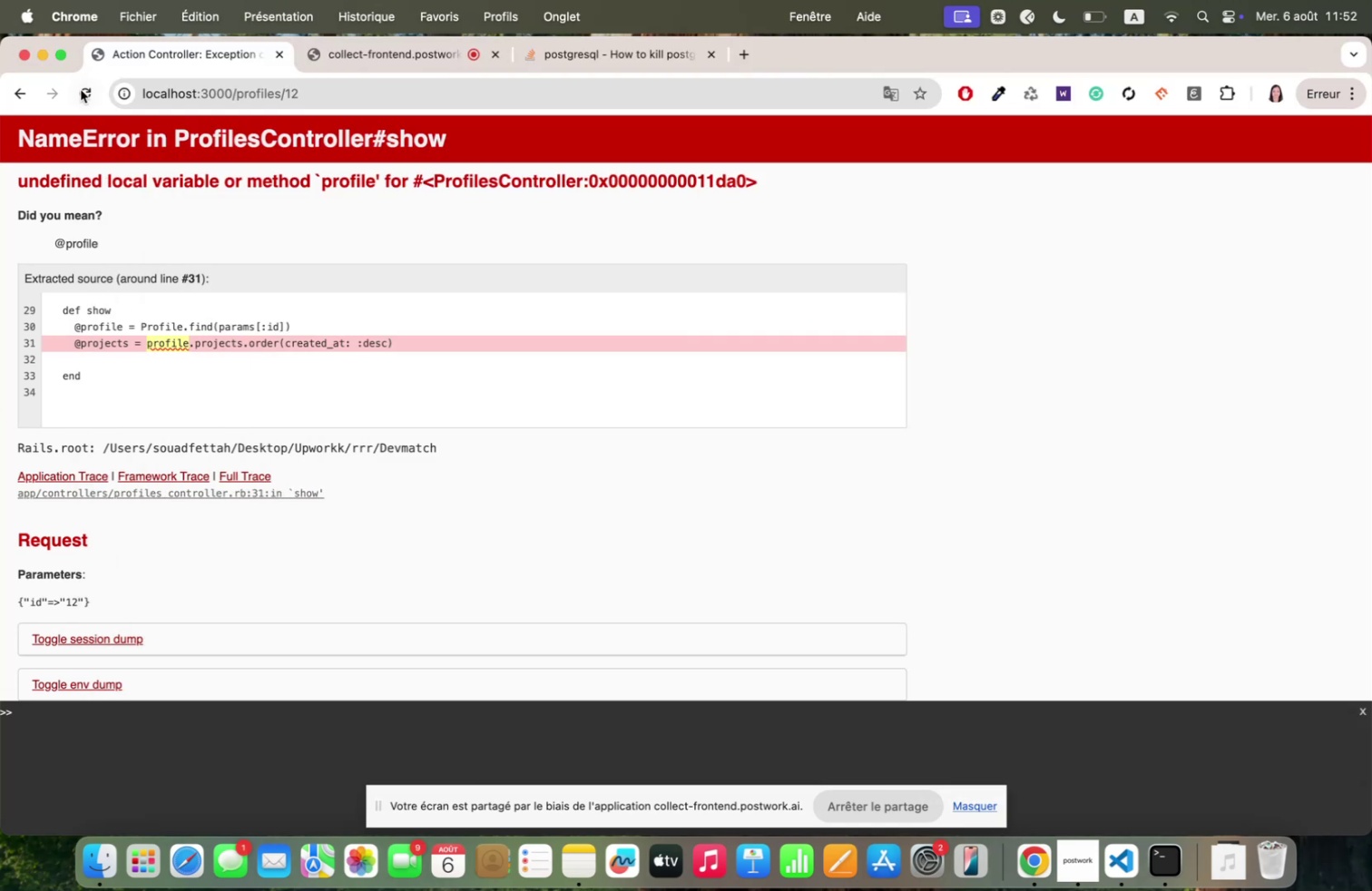 
left_click([81, 95])
 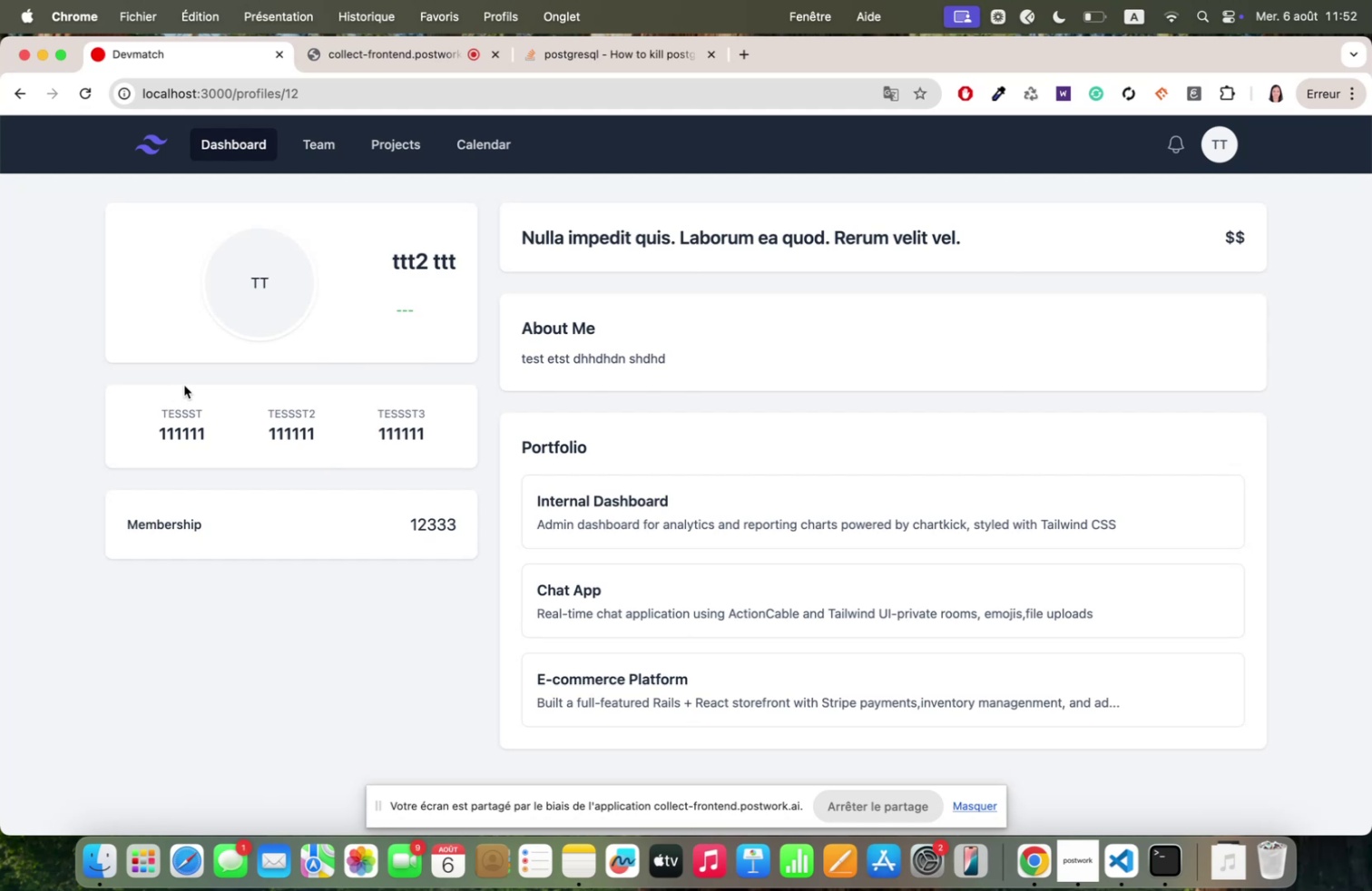 
wait(5.29)
 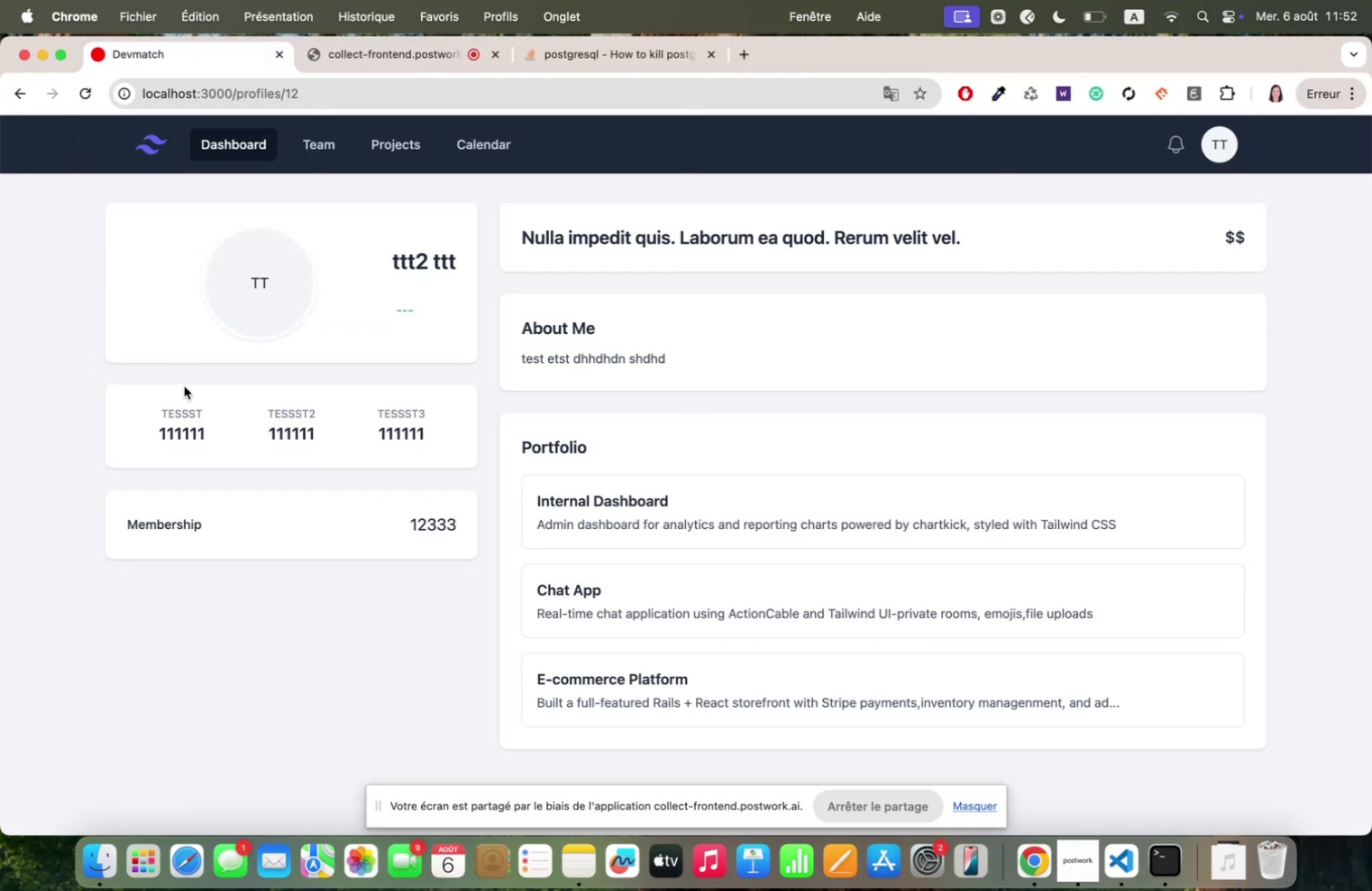 
left_click([212, 154])
 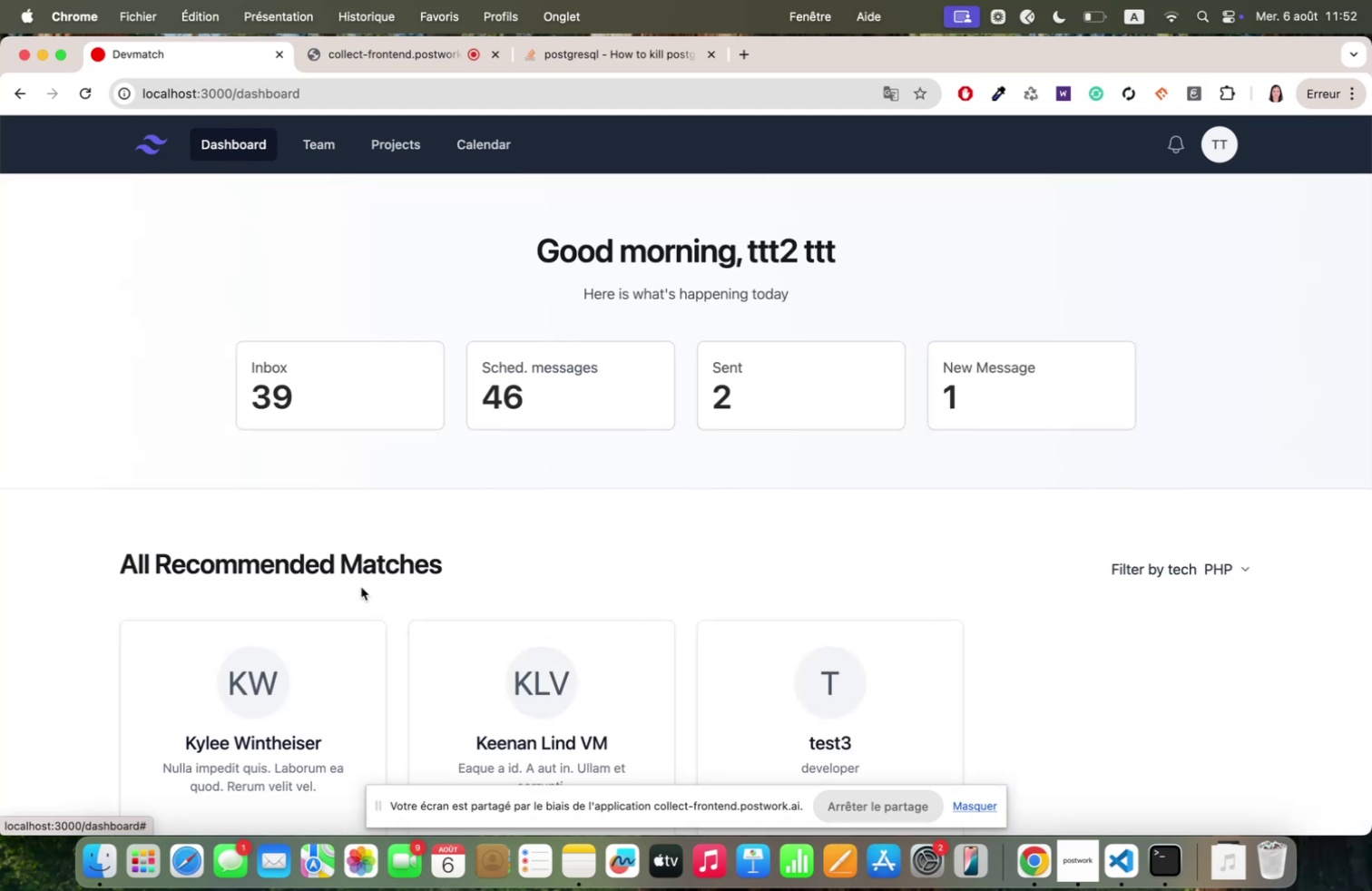 
scroll: coordinate [388, 628], scroll_direction: down, amount: 38.0
 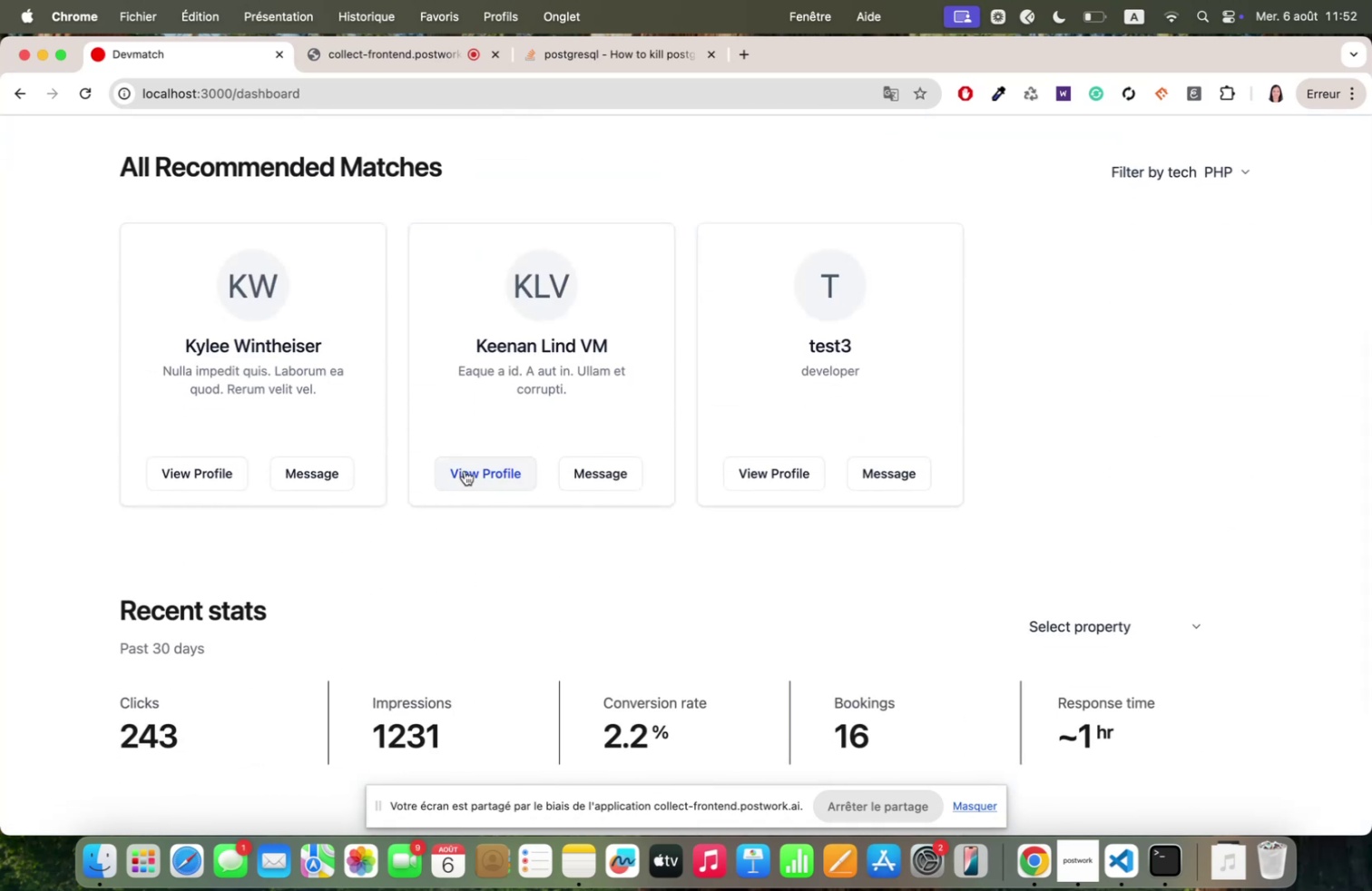 
left_click([465, 470])
 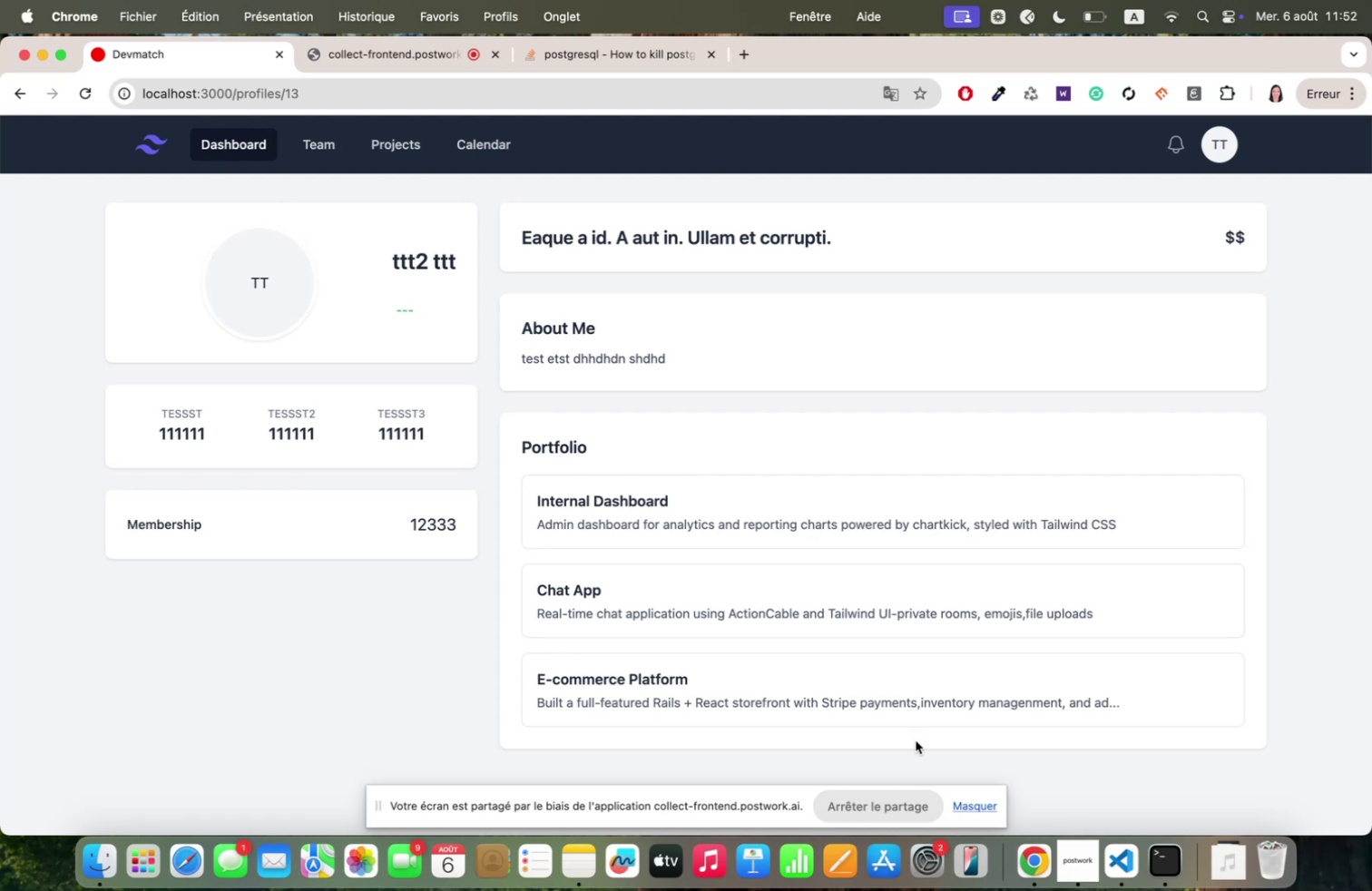 
wait(7.99)
 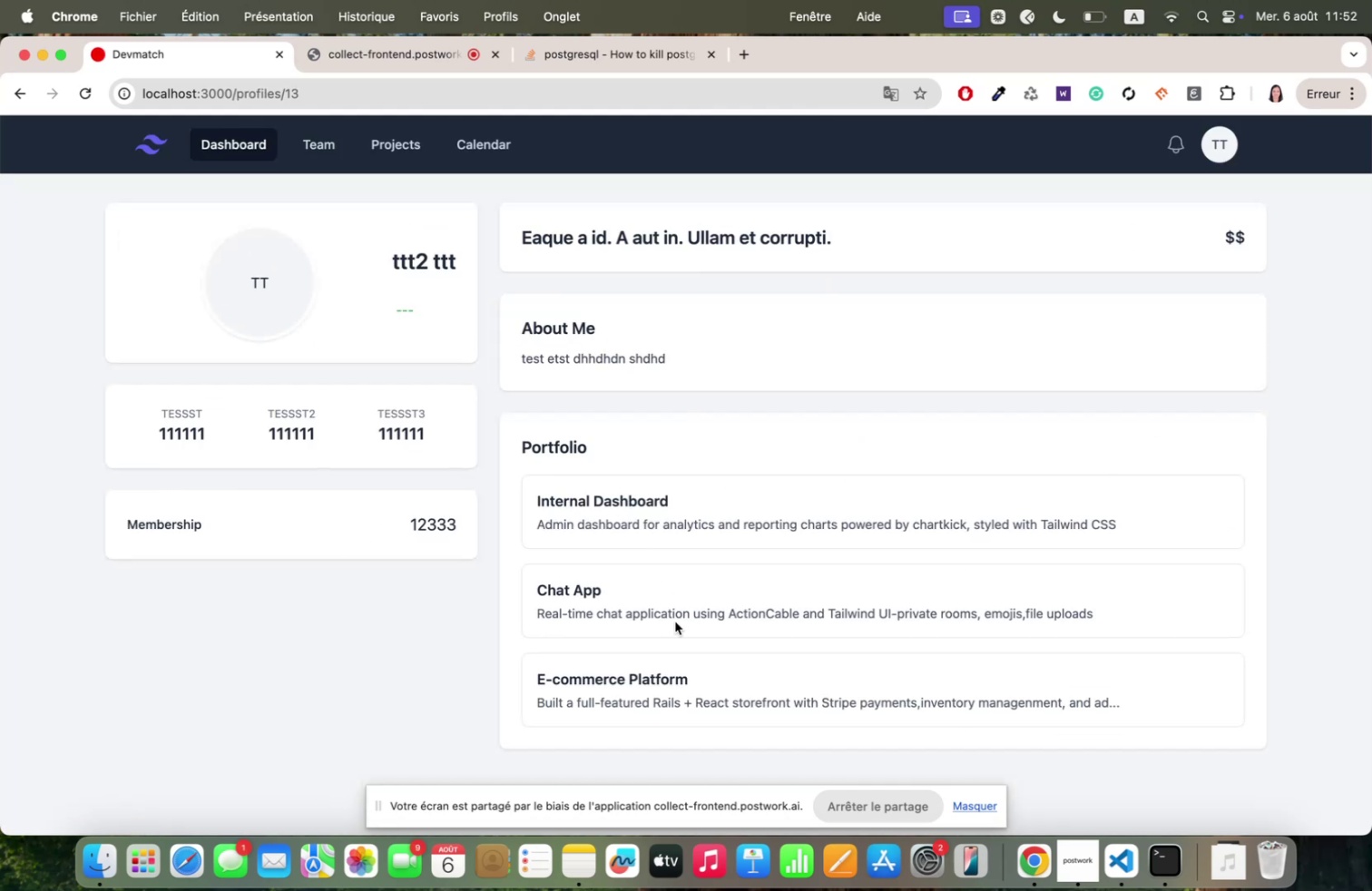 
scroll: coordinate [667, 480], scroll_direction: down, amount: 14.0
 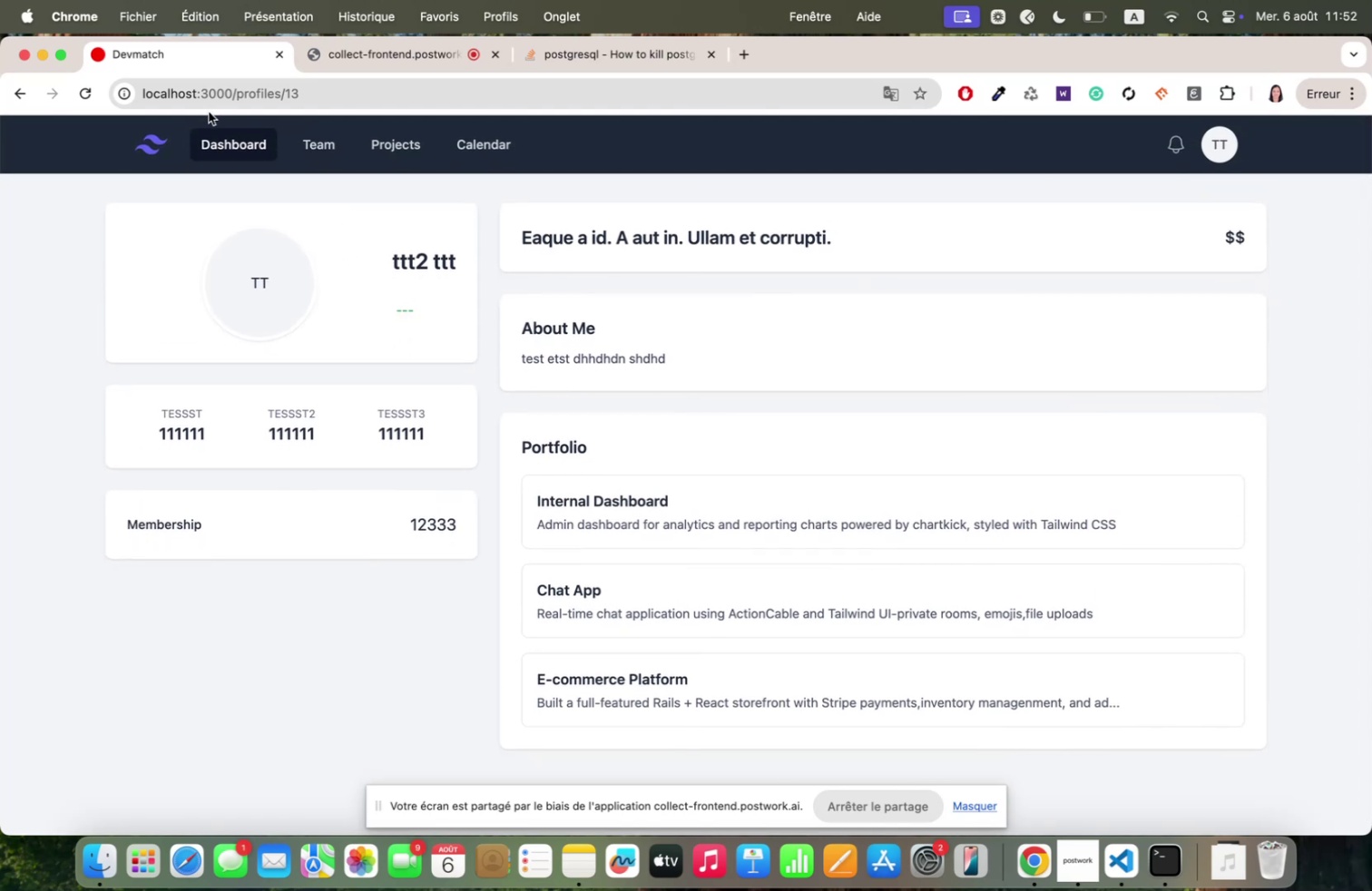 
left_click([216, 139])
 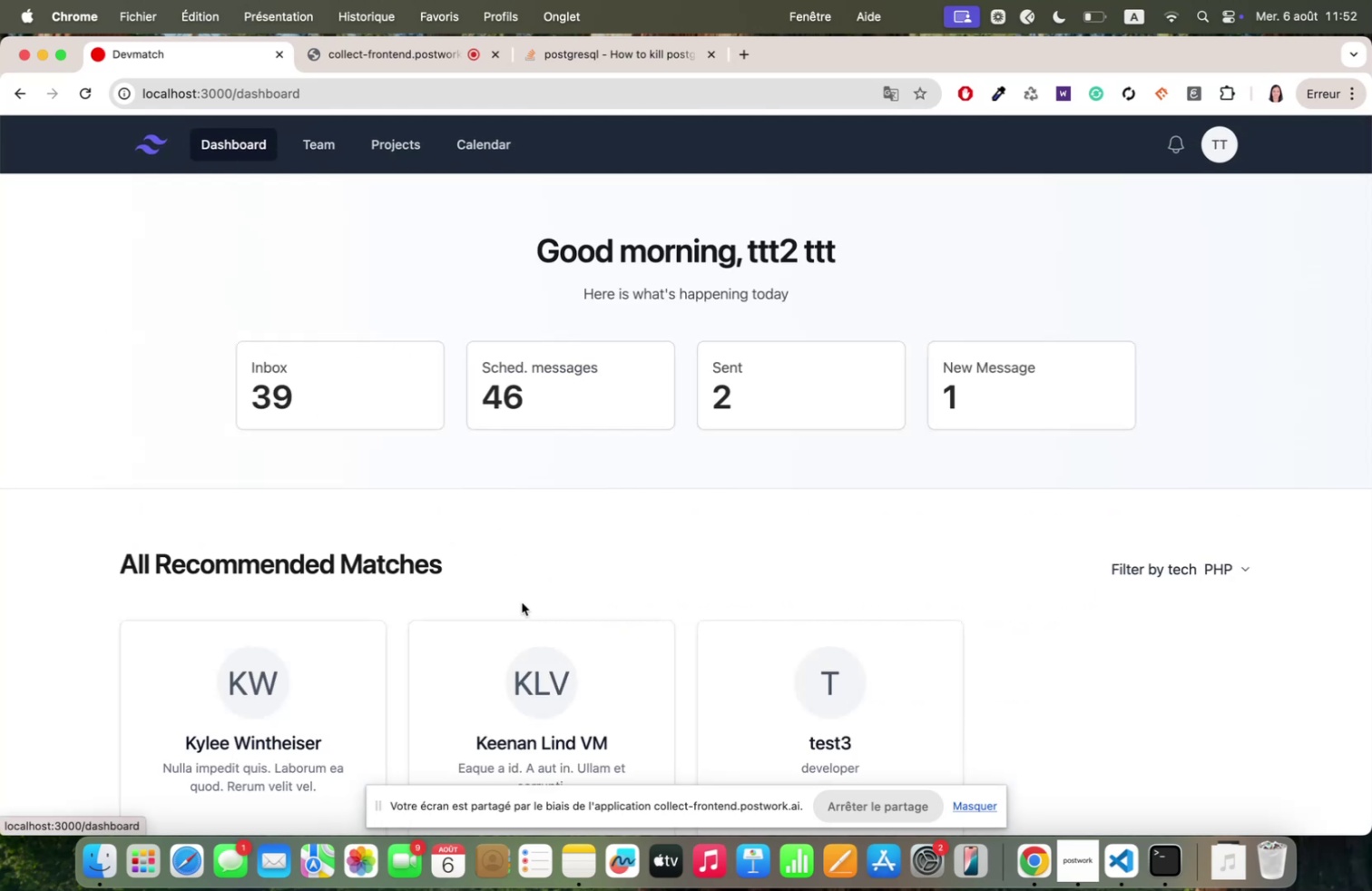 
scroll: coordinate [542, 604], scroll_direction: down, amount: 40.0
 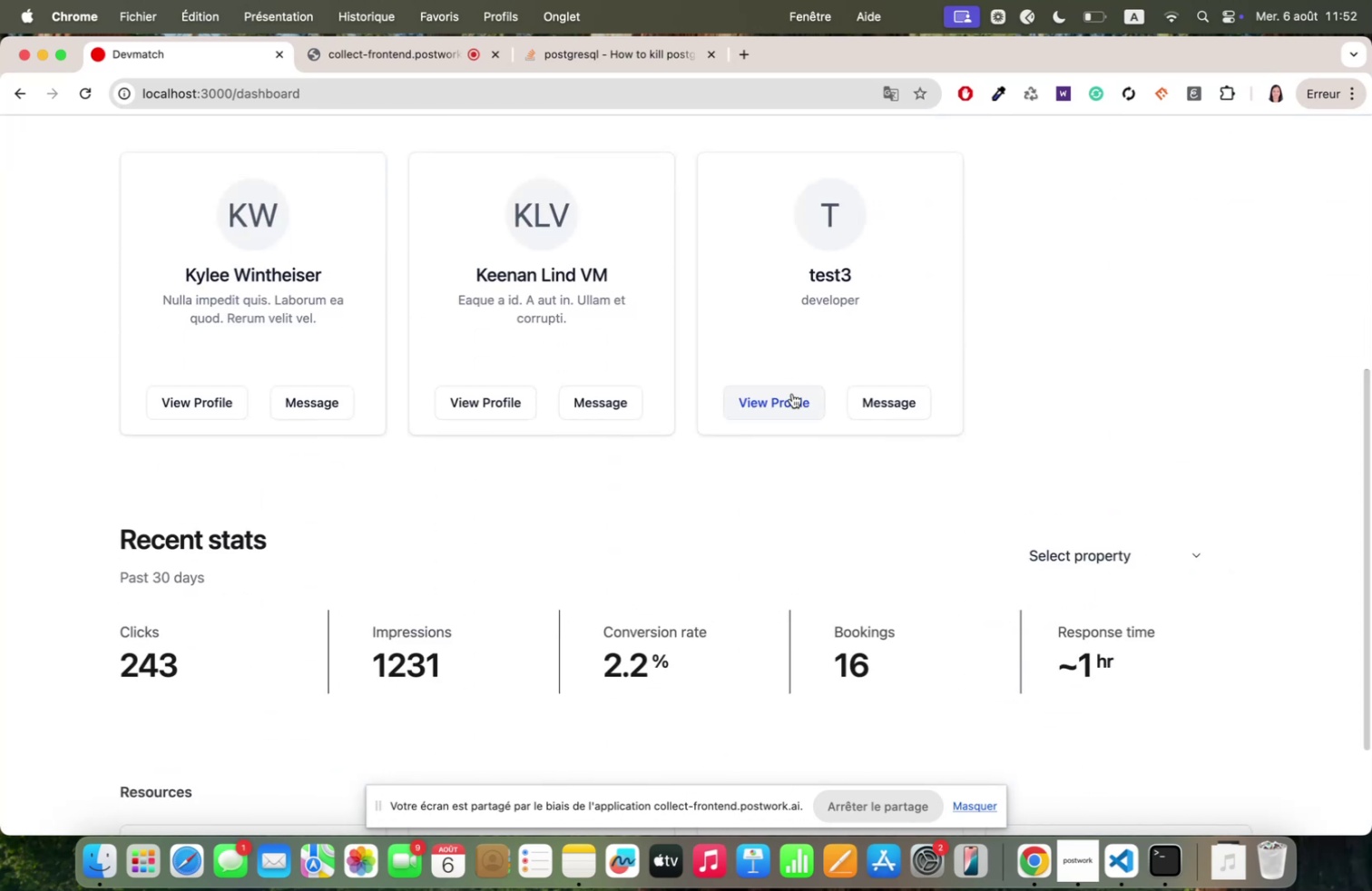 
left_click([791, 401])
 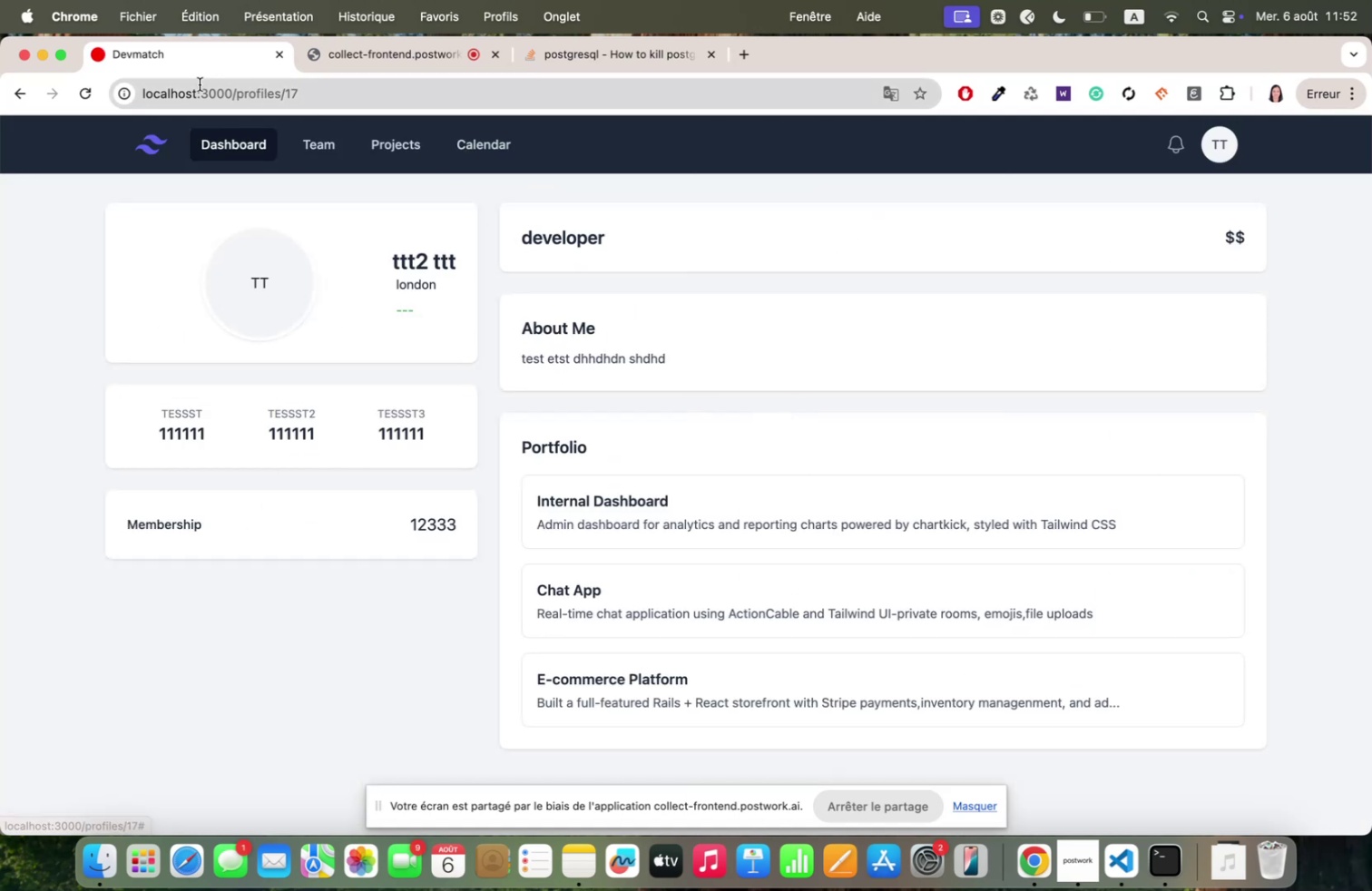 
left_click([218, 138])
 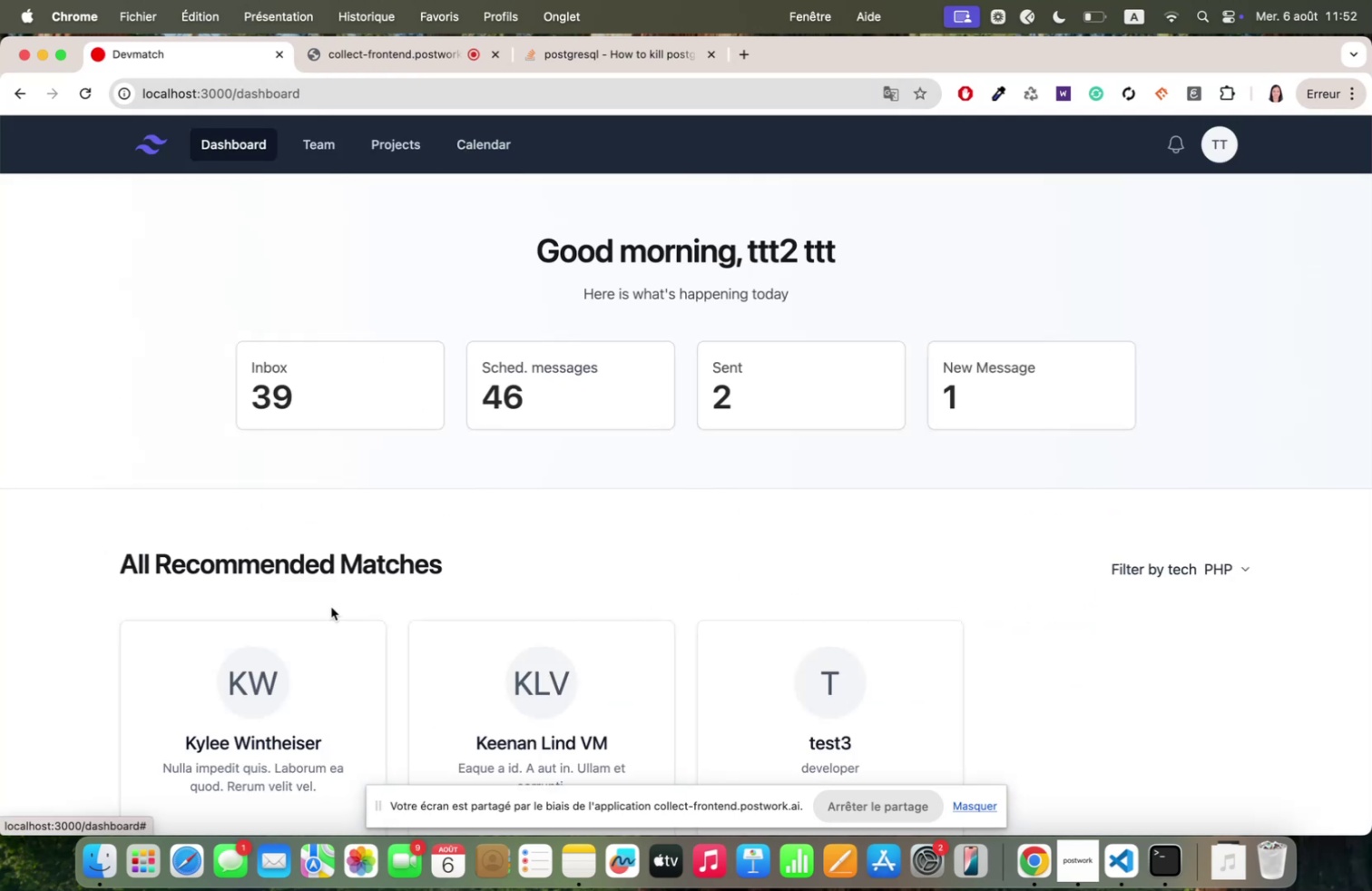 
scroll: coordinate [331, 606], scroll_direction: down, amount: 27.0
 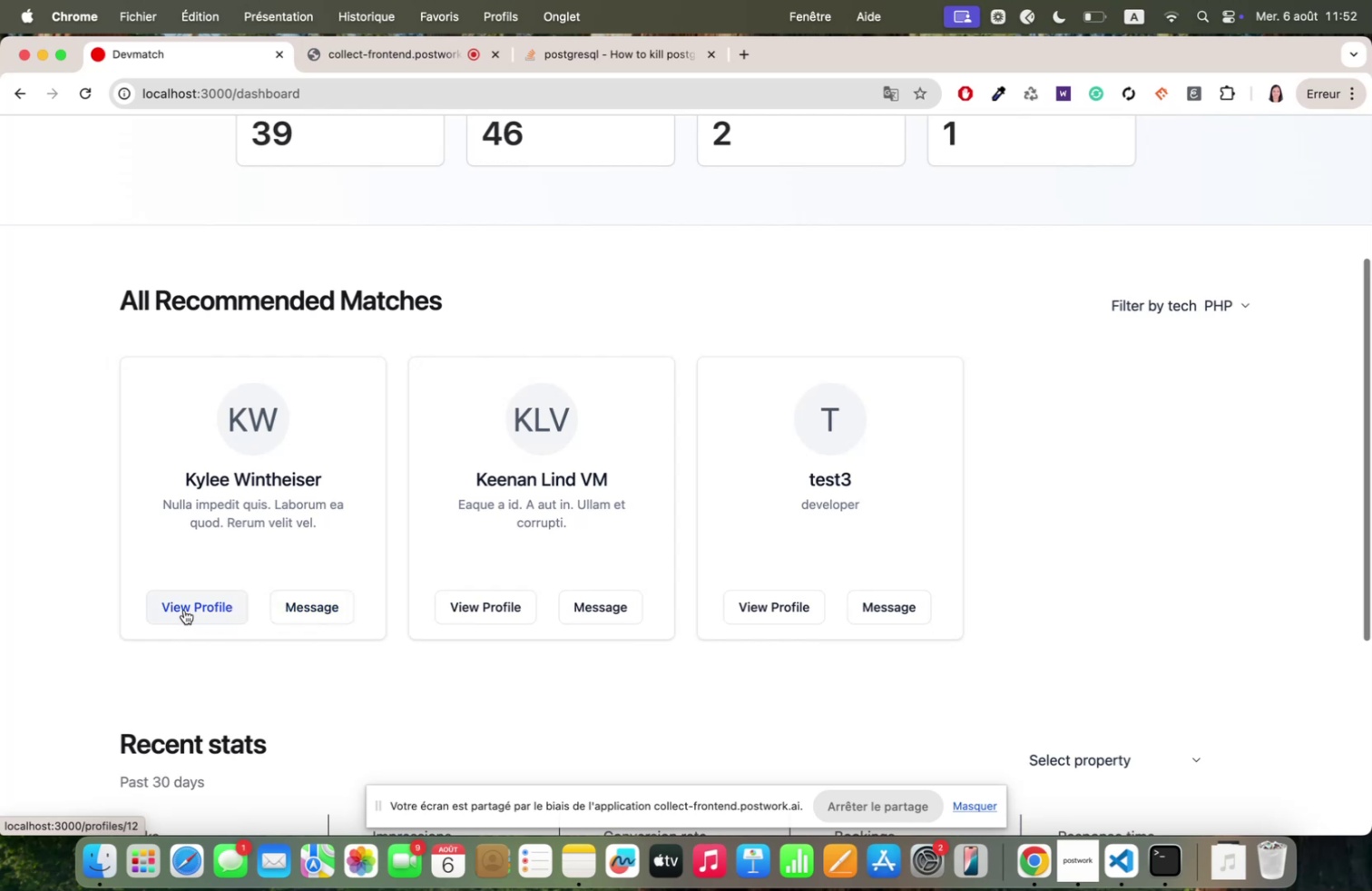 
left_click([183, 609])
 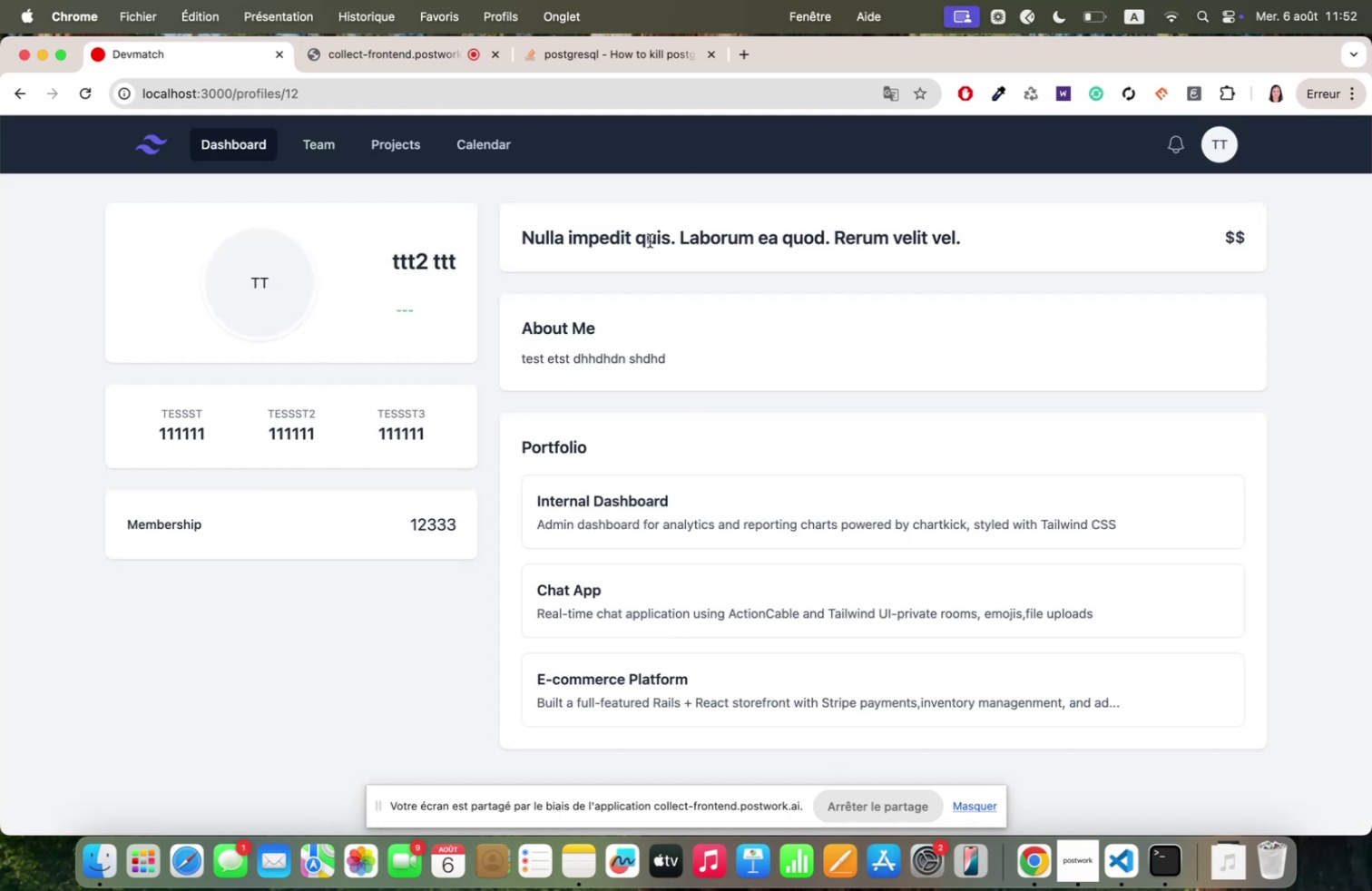 
double_click([427, 257])
 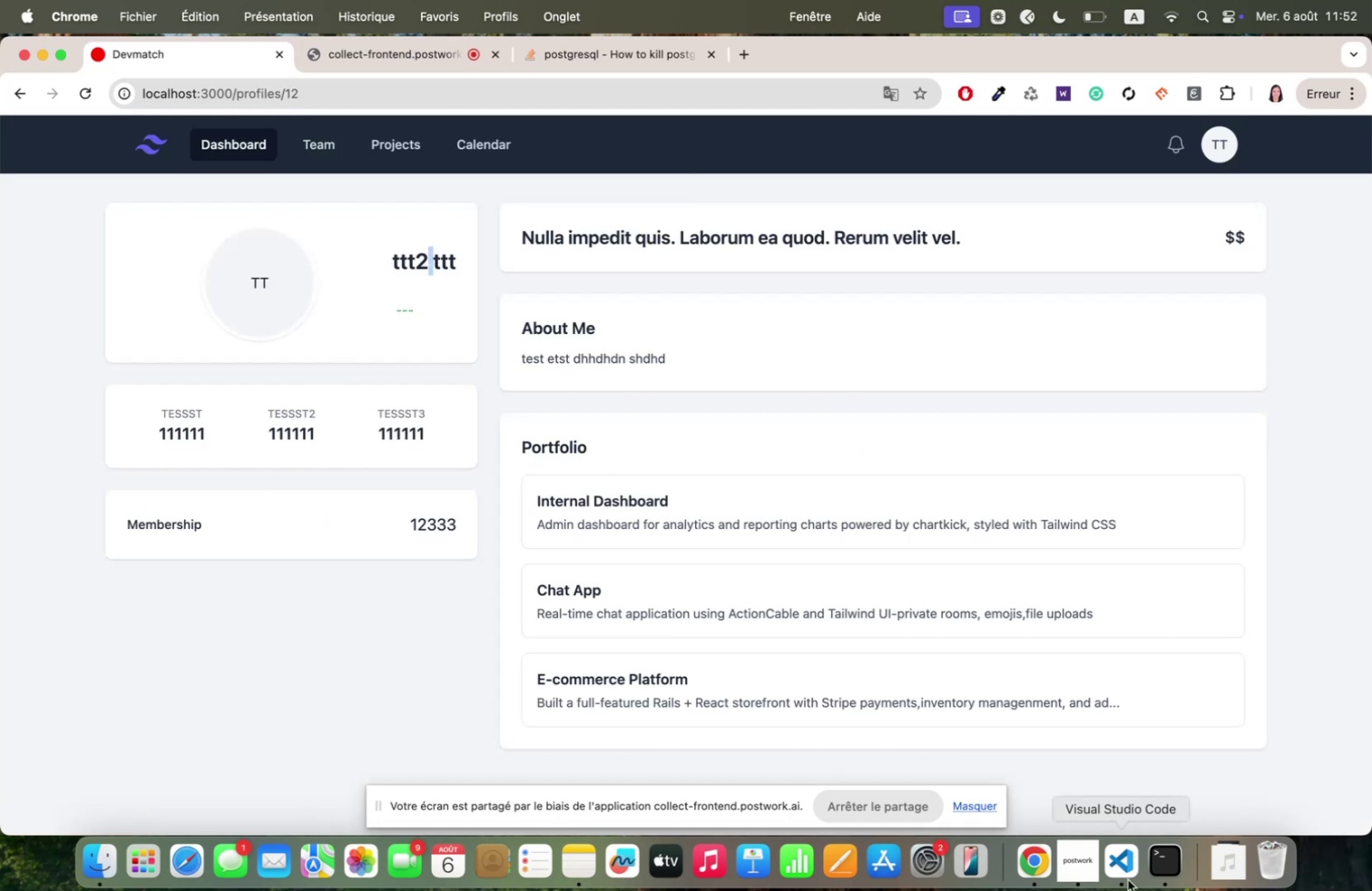 
left_click([1107, 861])
 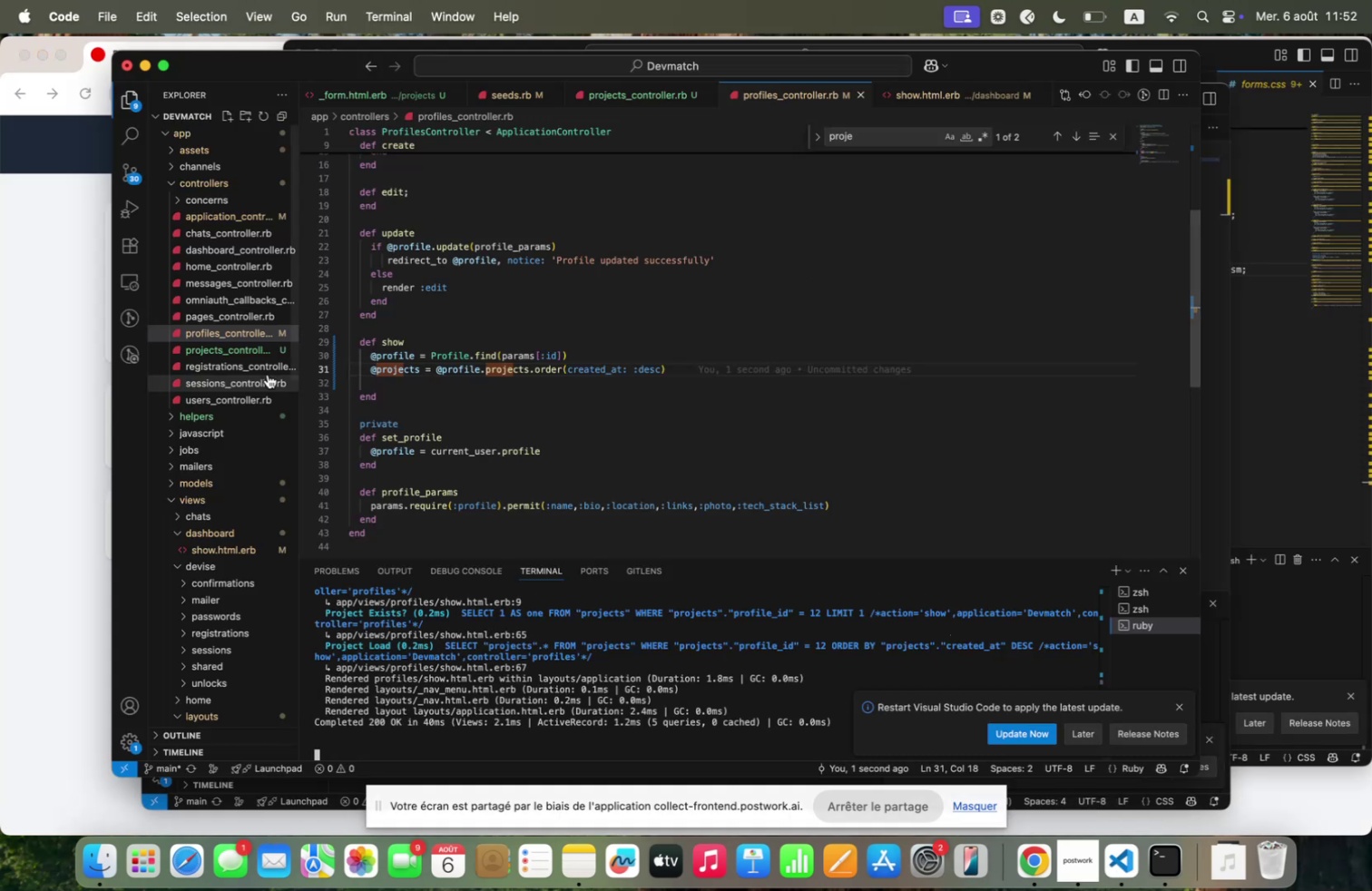 
scroll: coordinate [226, 540], scroll_direction: down, amount: 40.0
 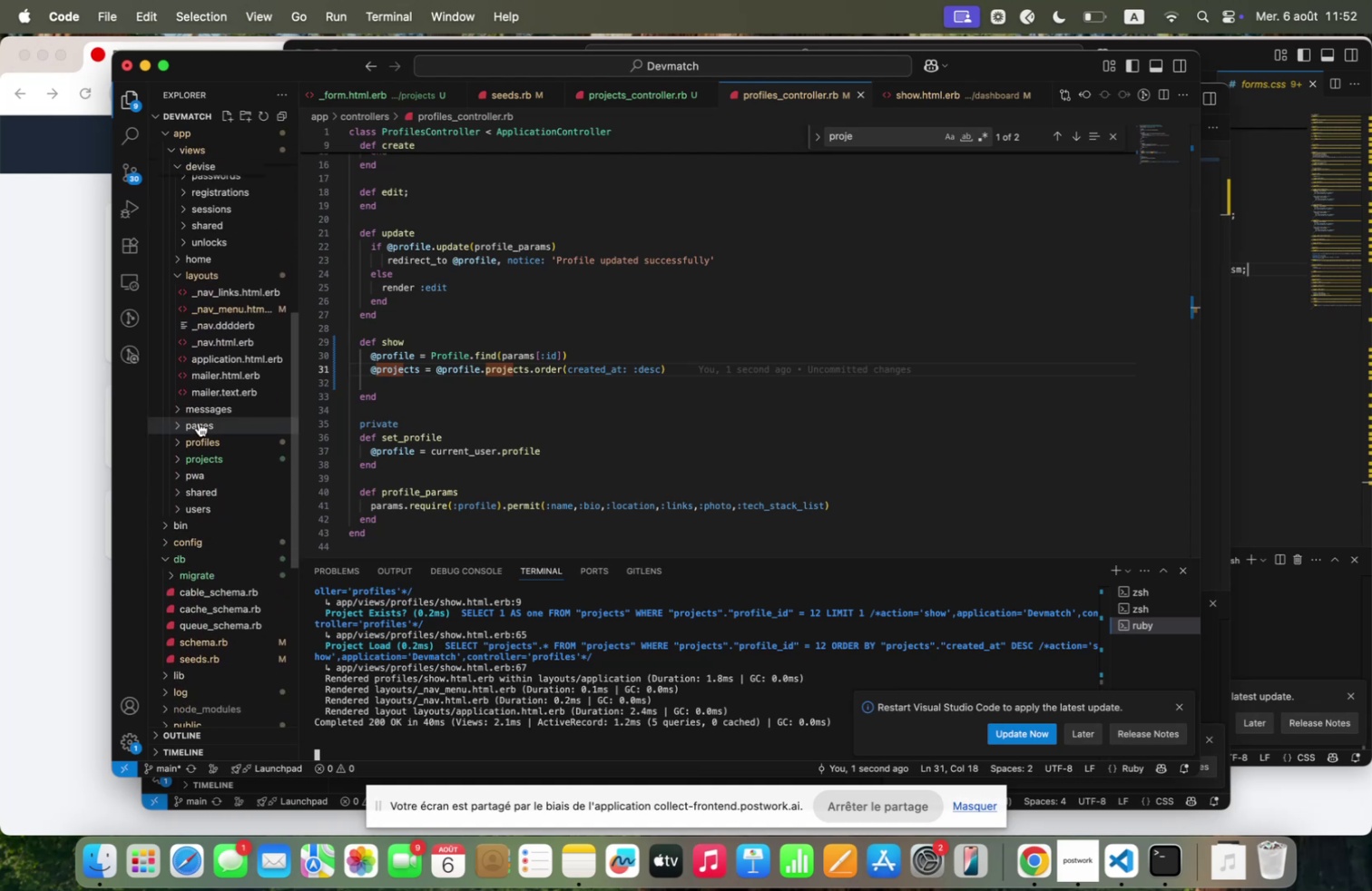 
mouse_move([218, 463])
 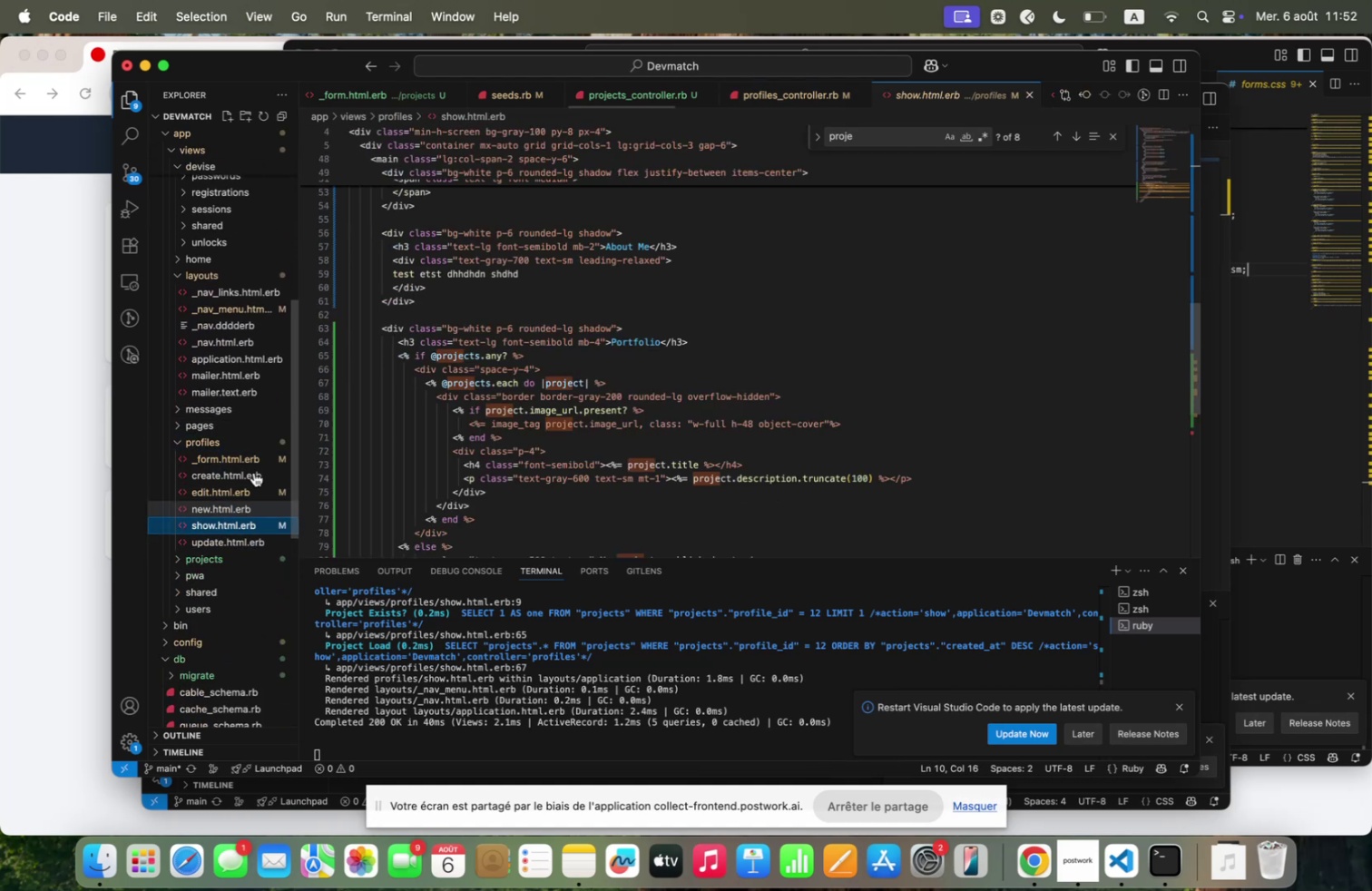 
scroll: coordinate [580, 318], scroll_direction: up, amount: 9.0
 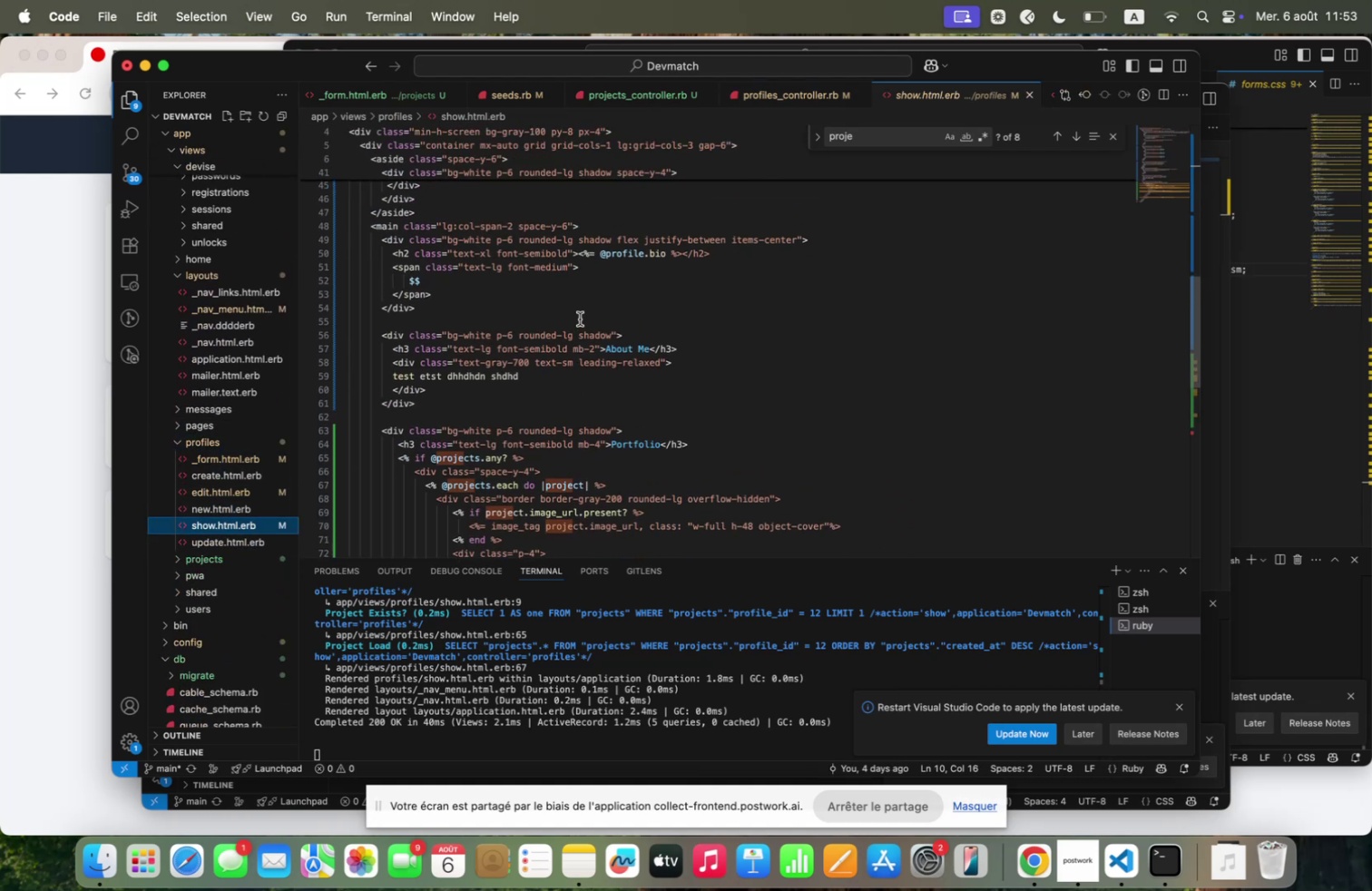 
scroll: coordinate [580, 318], scroll_direction: none, amount: 0.0
 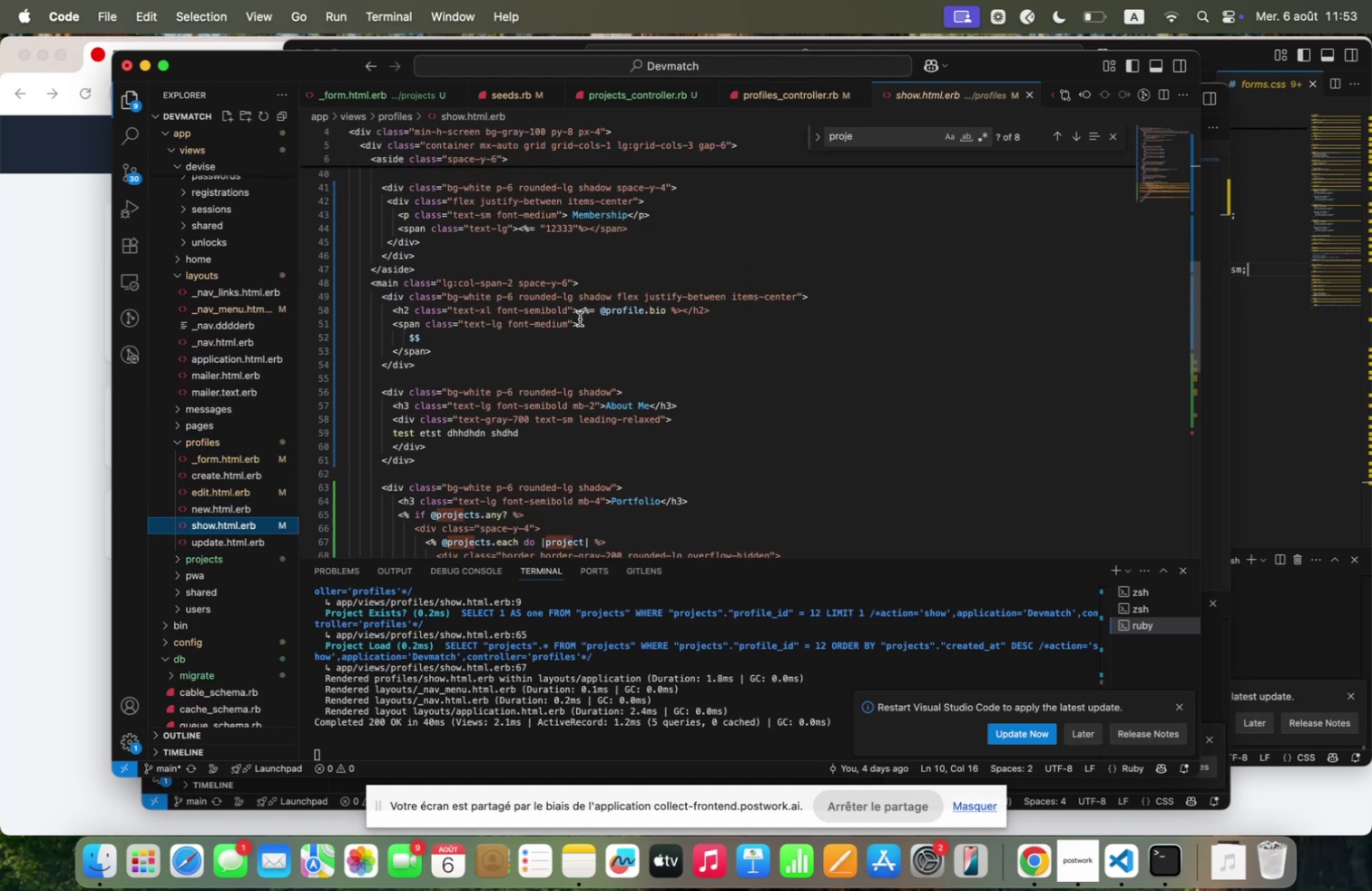 
scroll: coordinate [580, 318], scroll_direction: up, amount: 32.0
 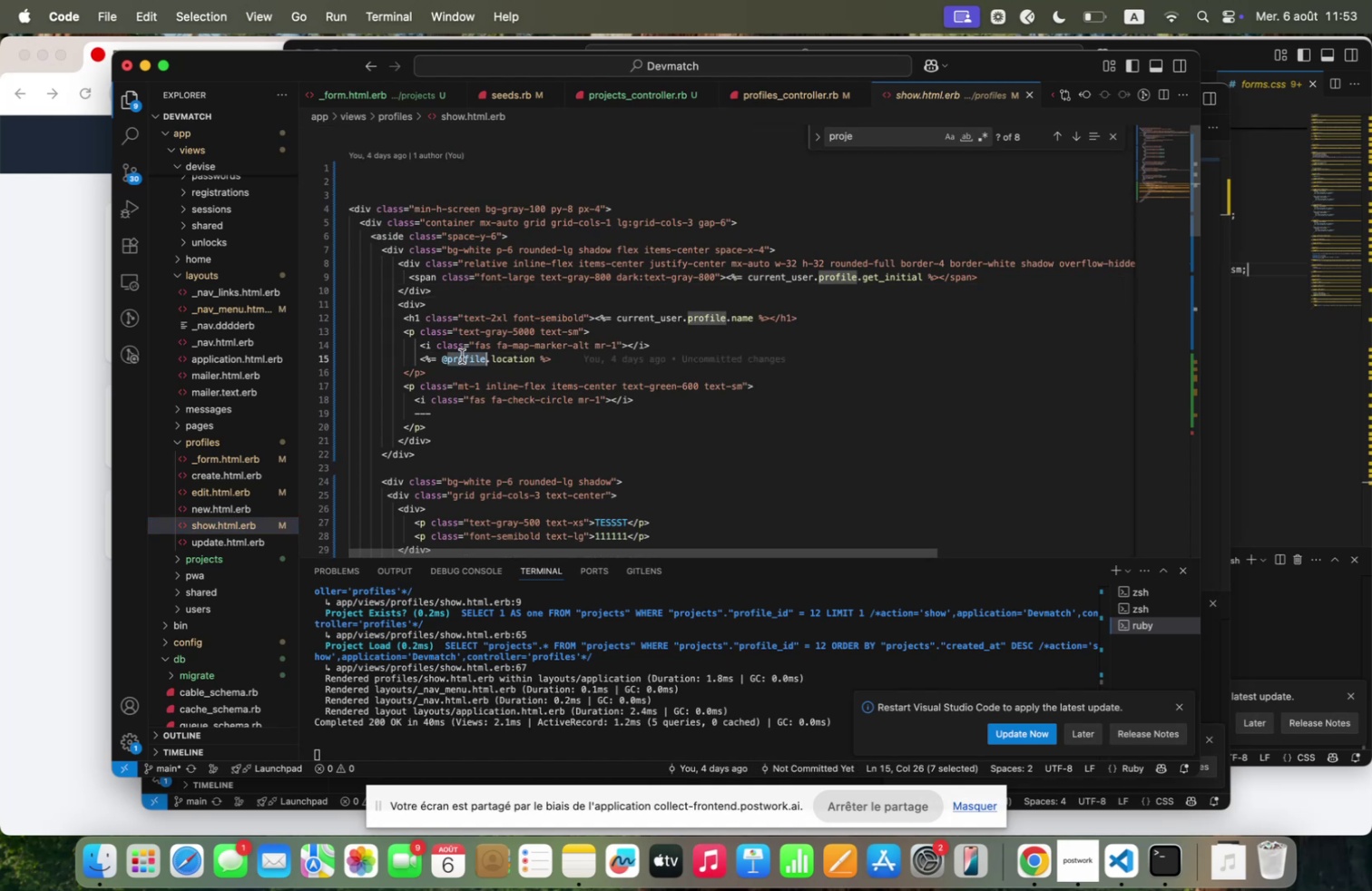 
key(Meta+C)
 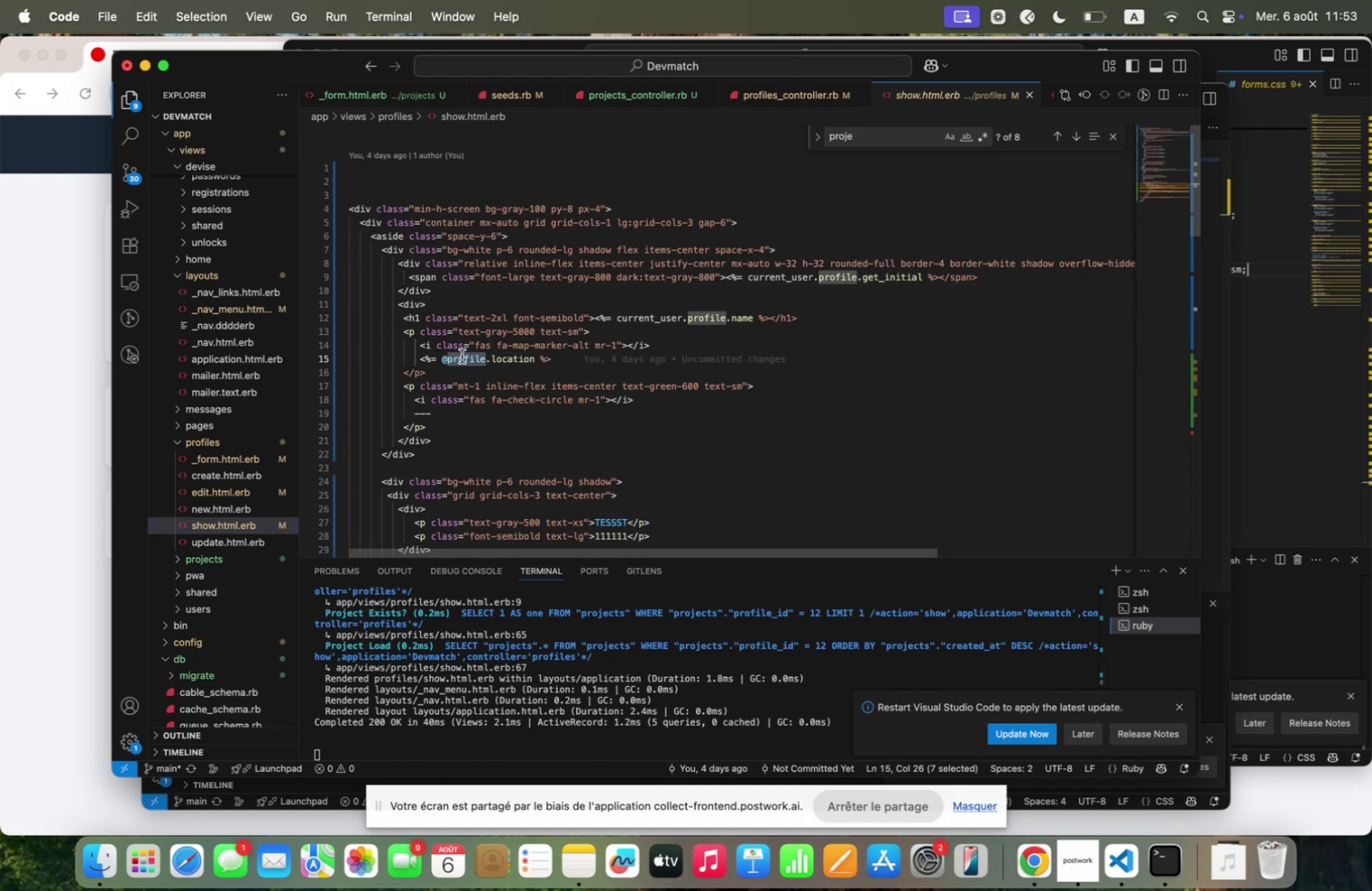 
key(Meta+C)
 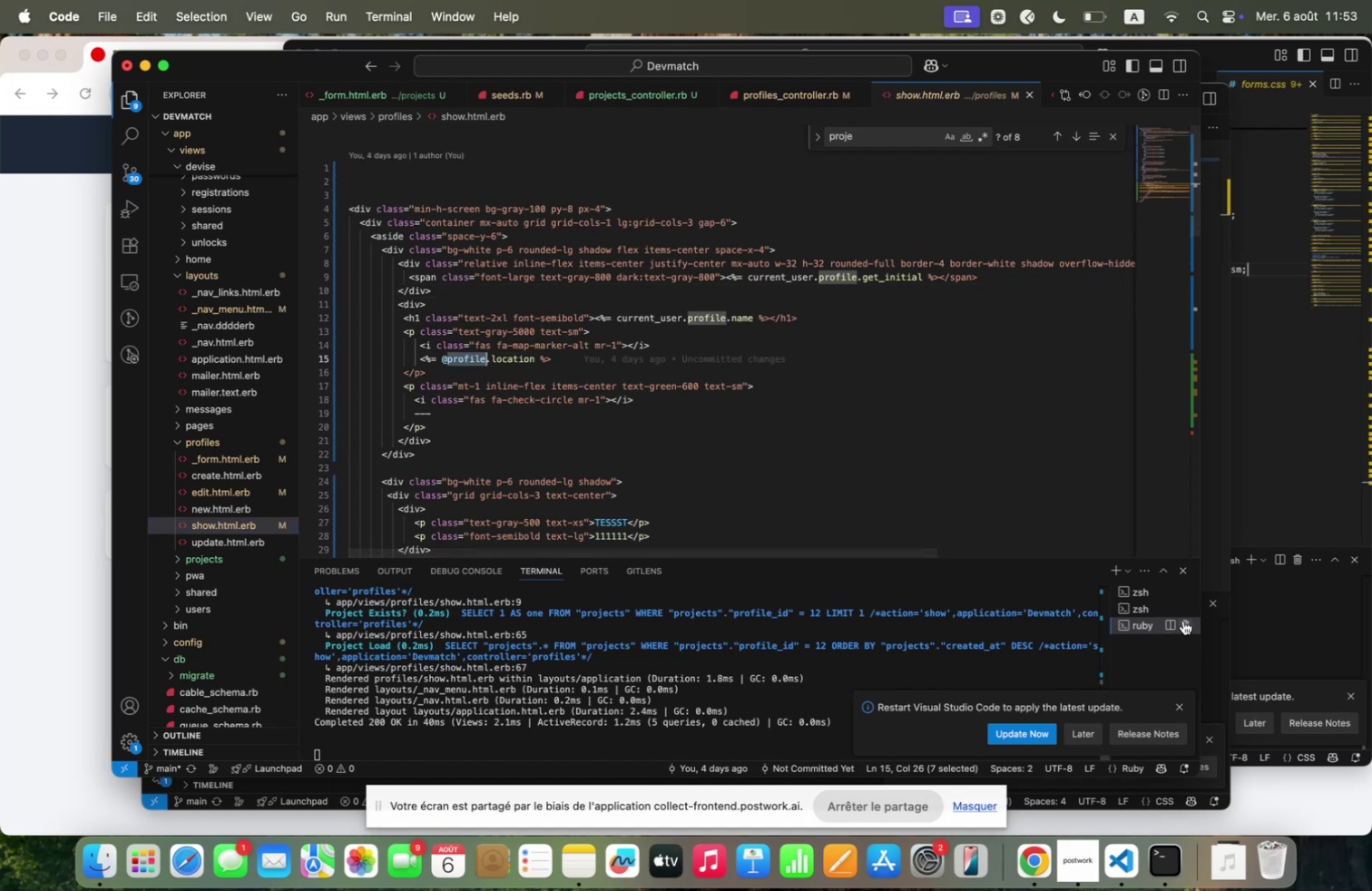 
left_click([1135, 607])
 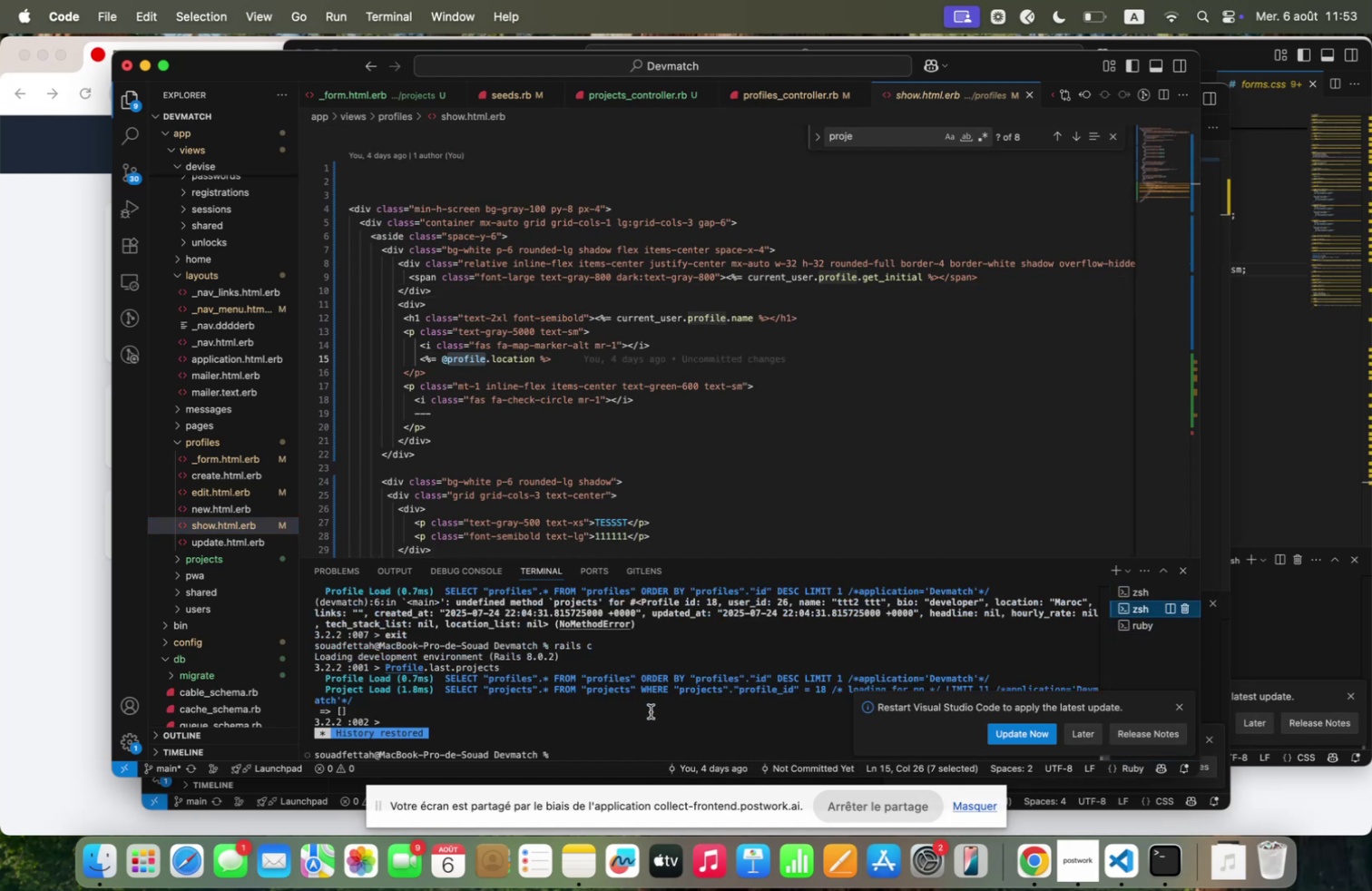 
left_click([649, 711])
 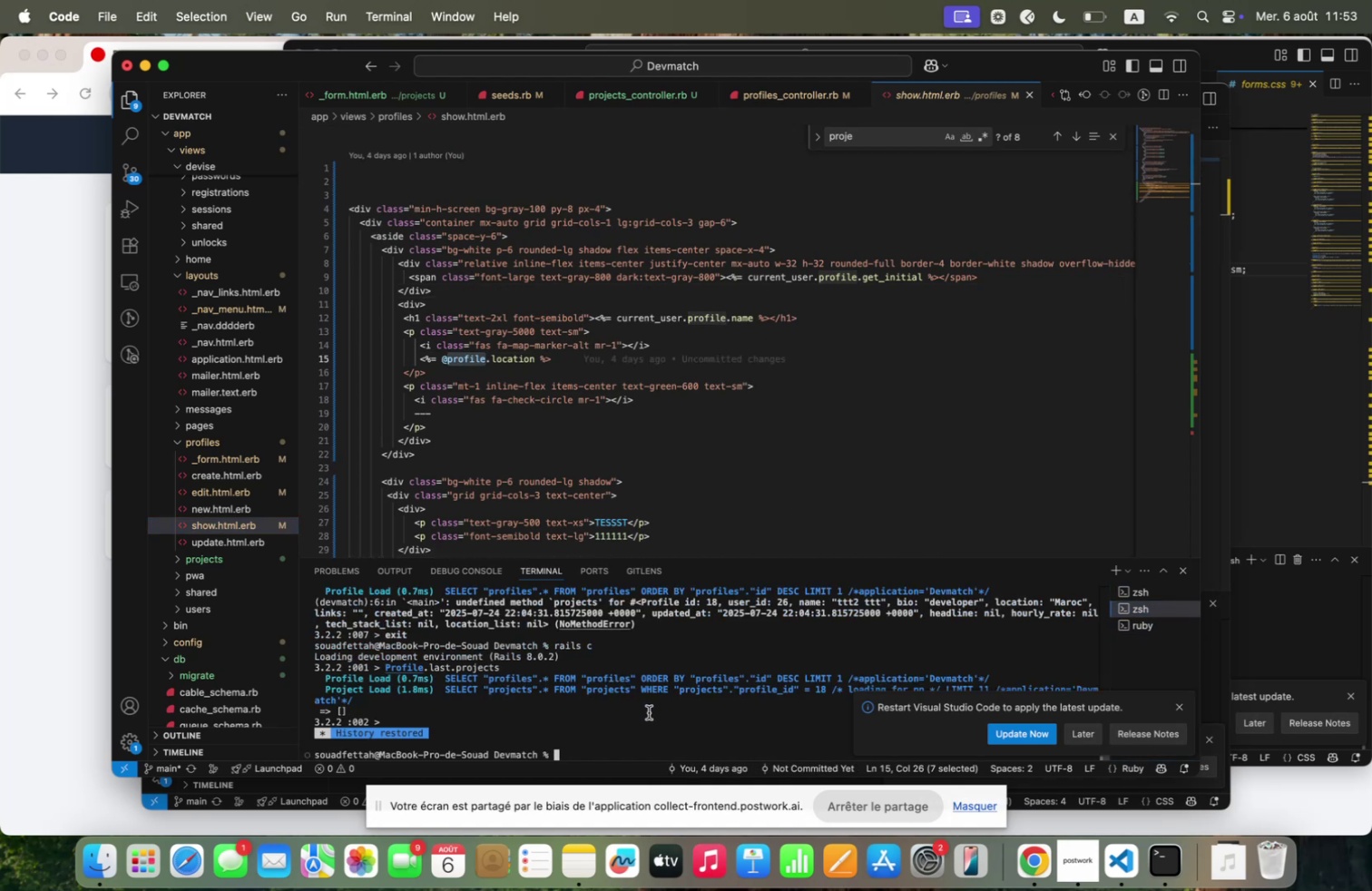 
type(rqils c)
 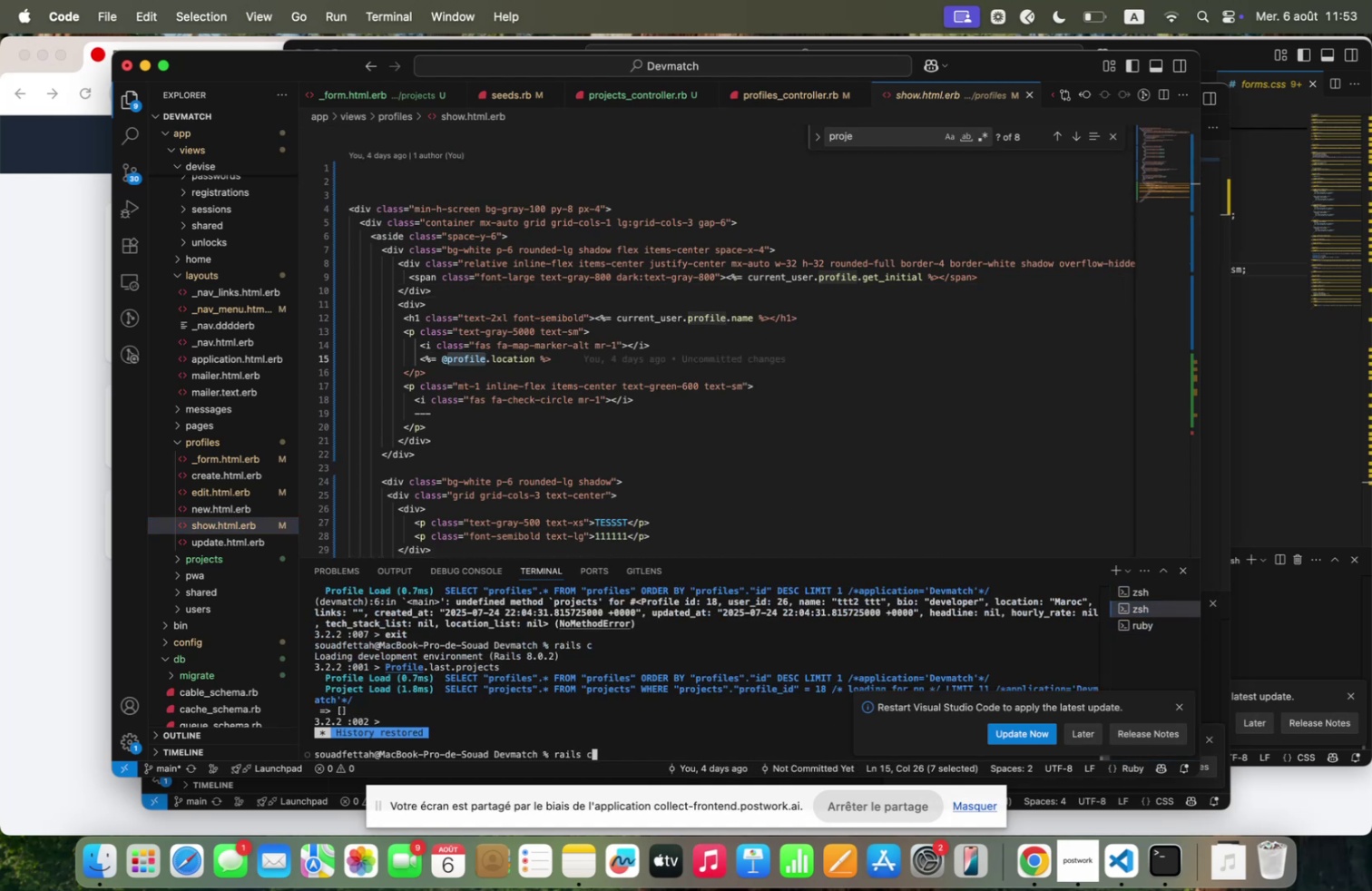 
key(Enter)
 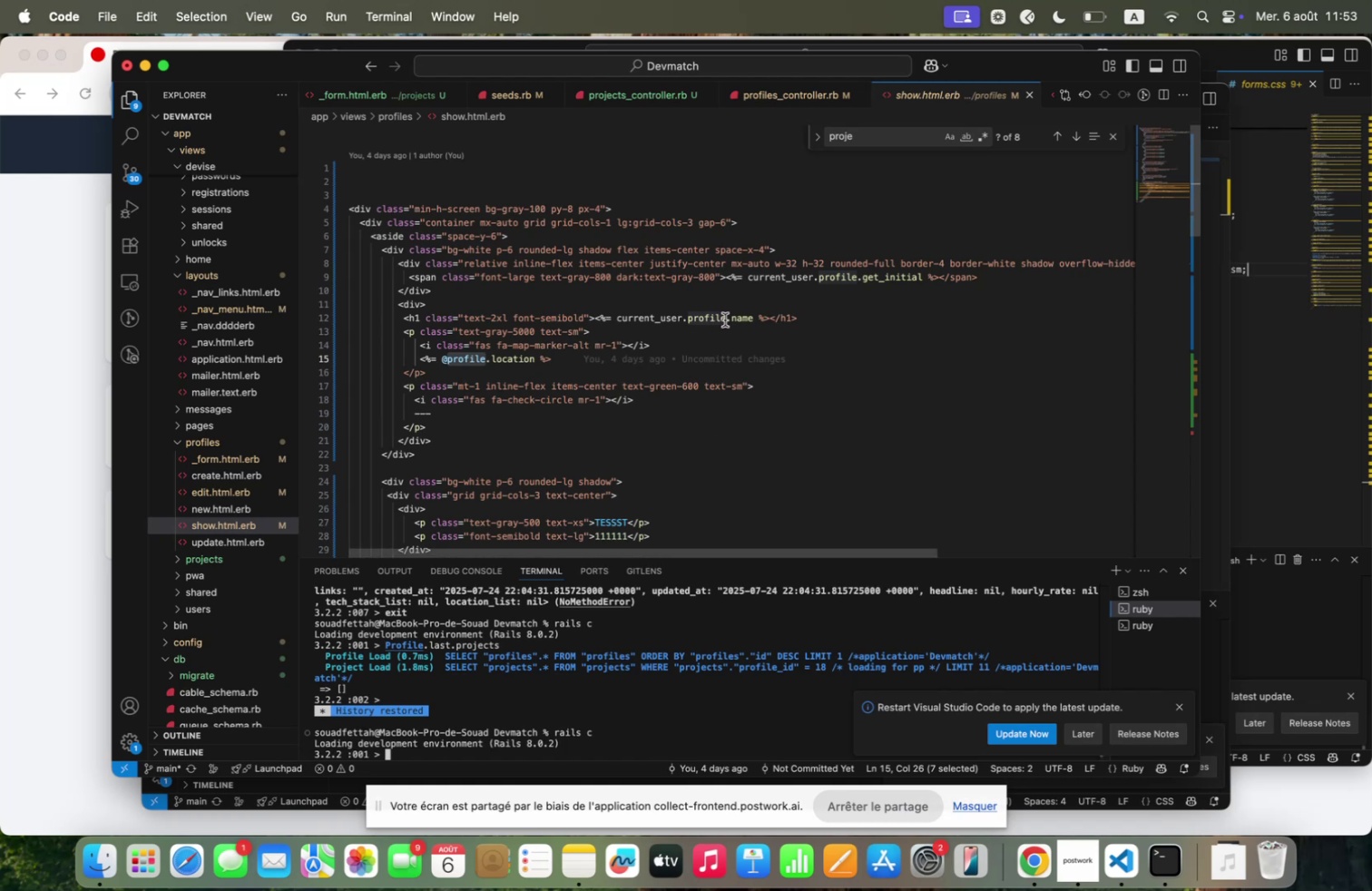 
left_click_drag(start_coordinate=[689, 318], to_coordinate=[617, 317])
 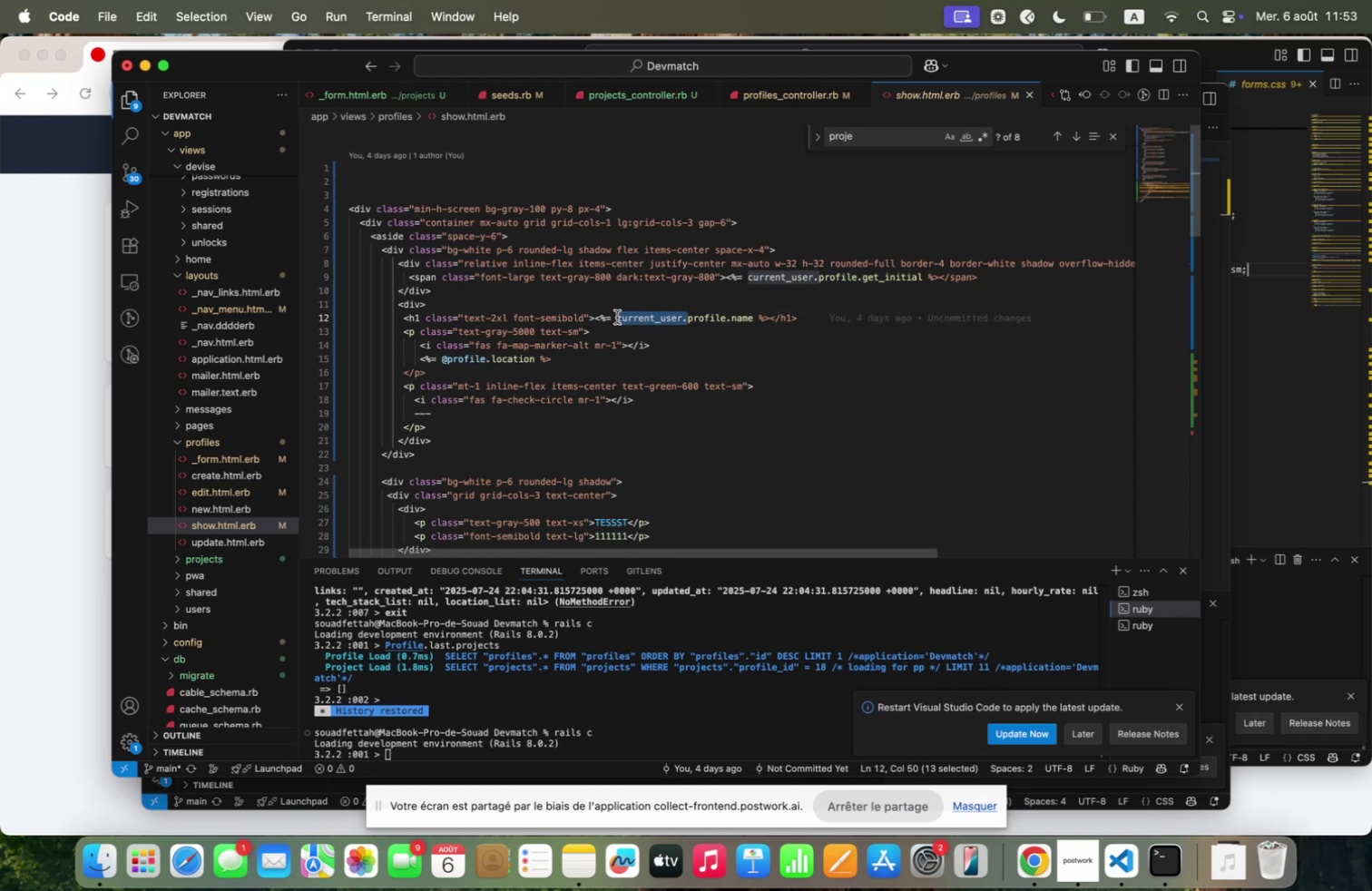 
key(Backspace)
 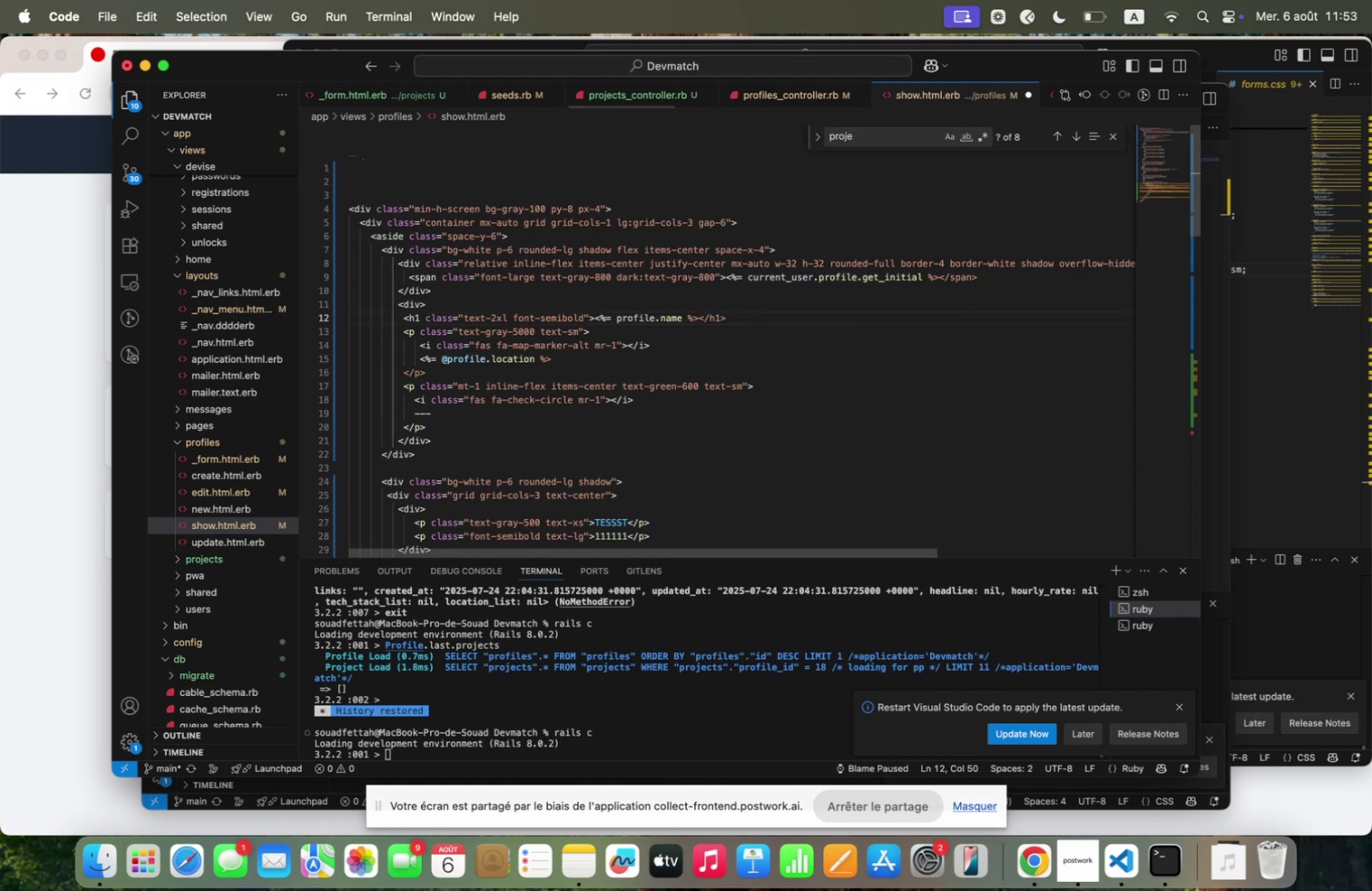 
key(Fn)
 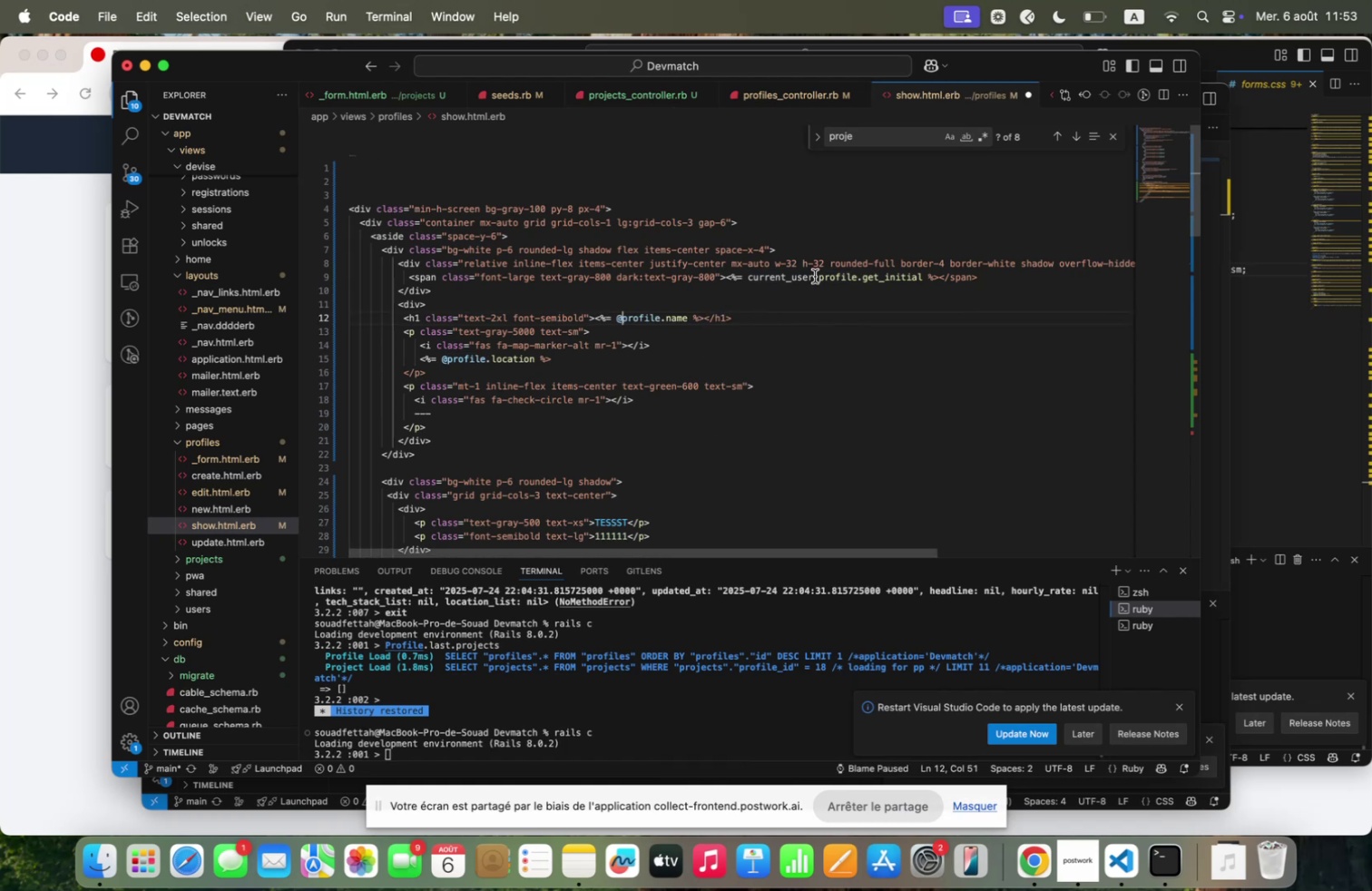 
left_click_drag(start_coordinate=[818, 277], to_coordinate=[750, 278])
 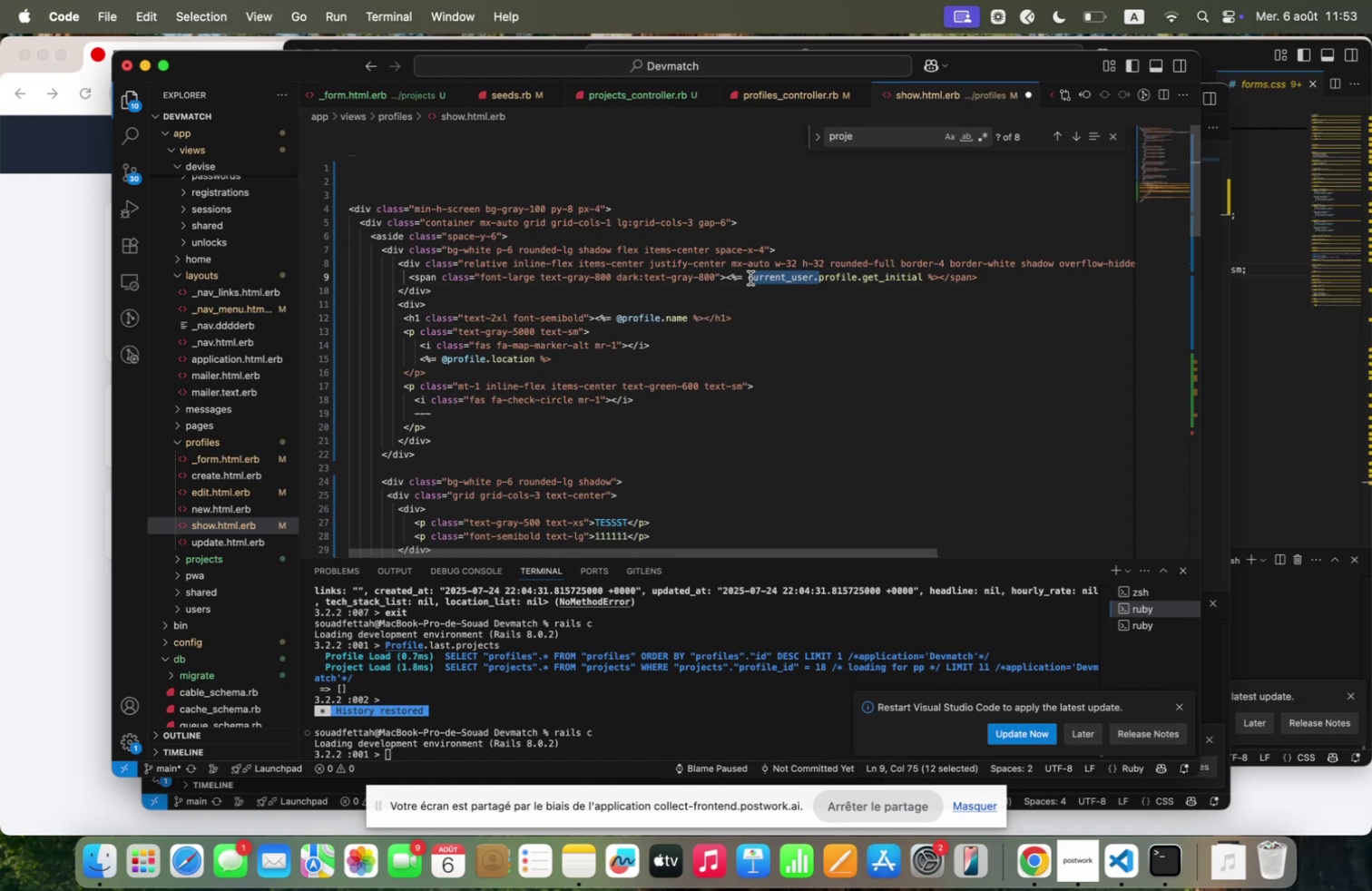 
key(Backspace)
 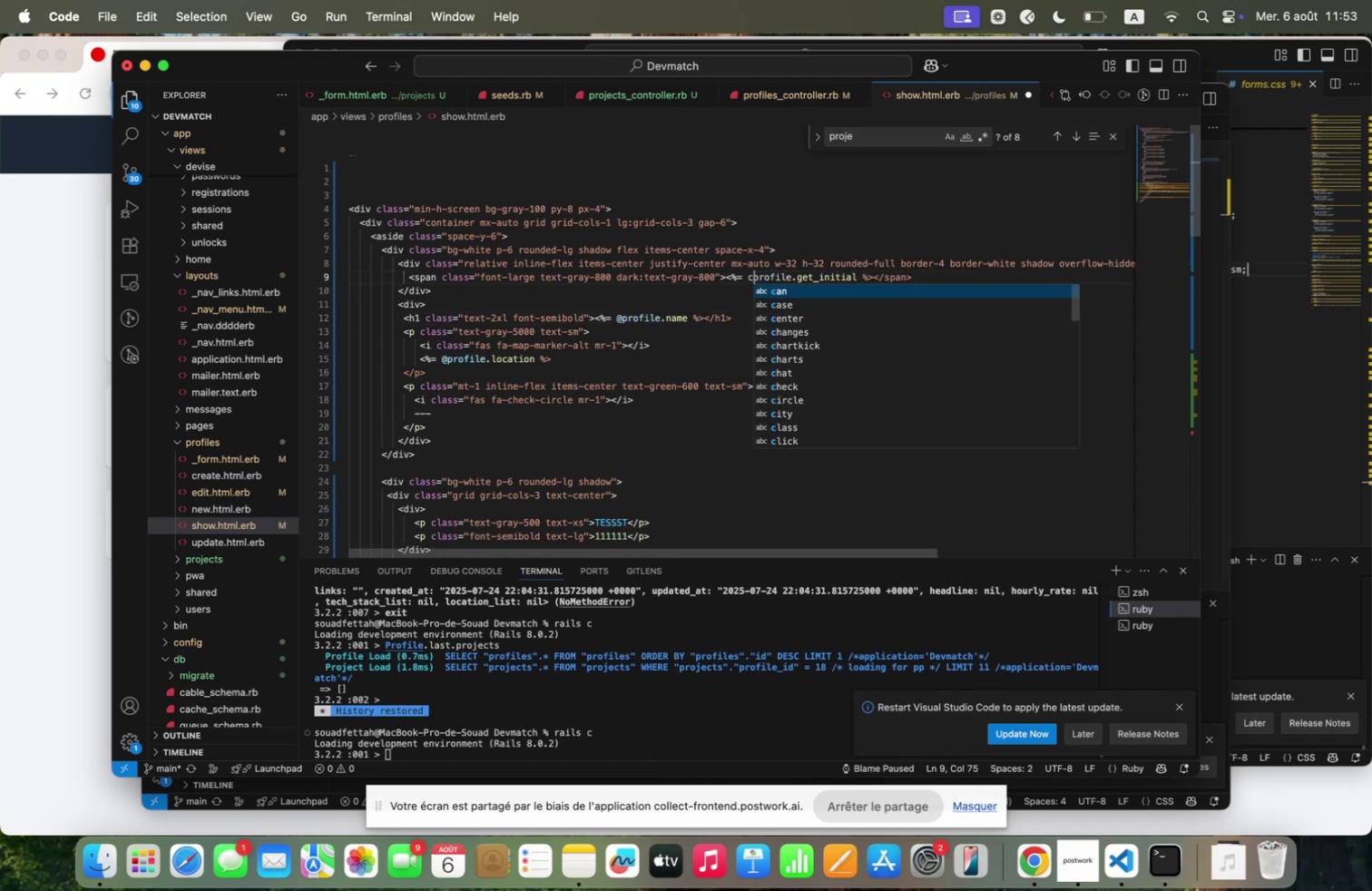 
key(Backspace)
 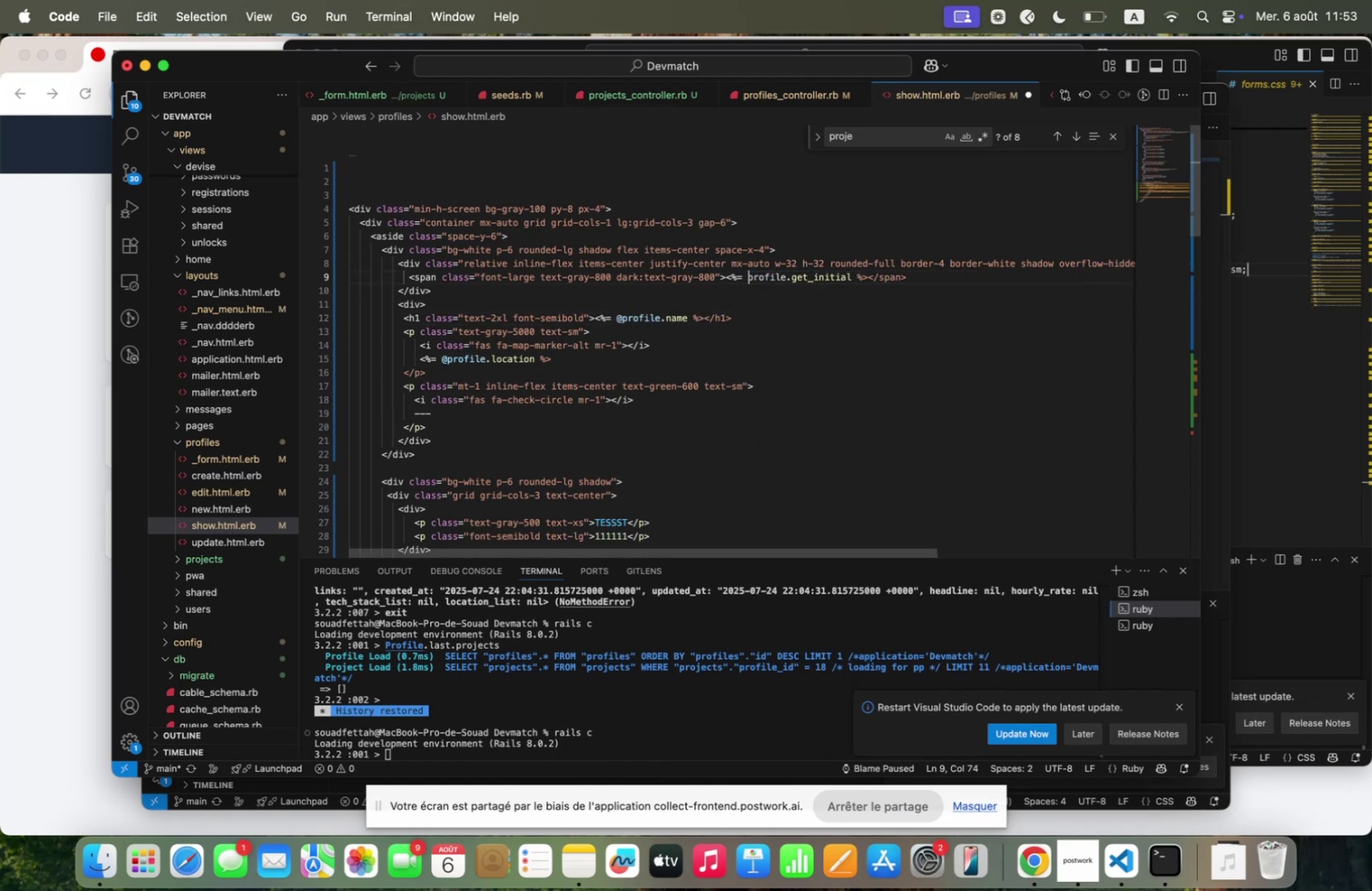 
key(Fn)
 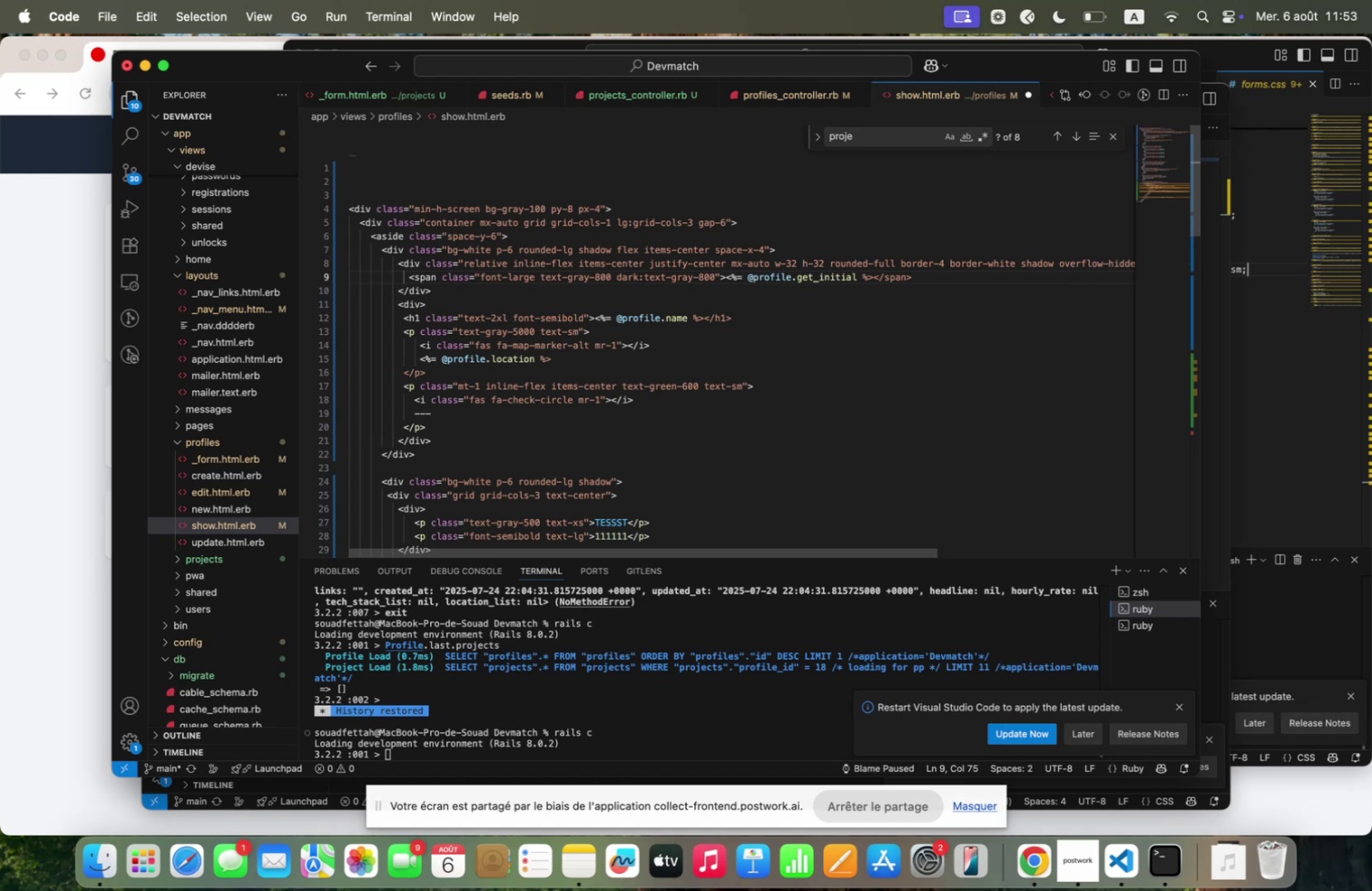 
key(Meta+S)
 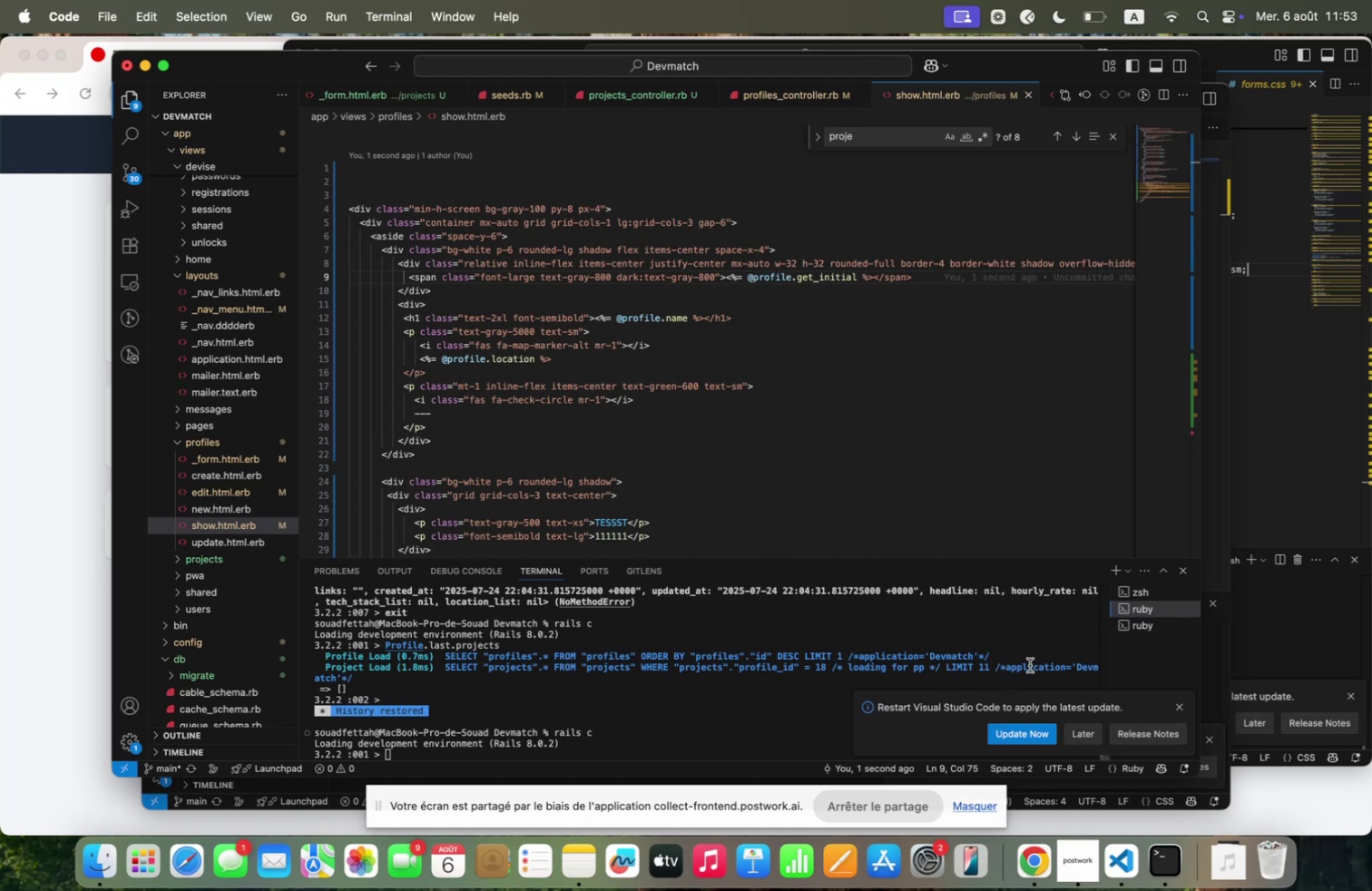 
left_click([1145, 621])
 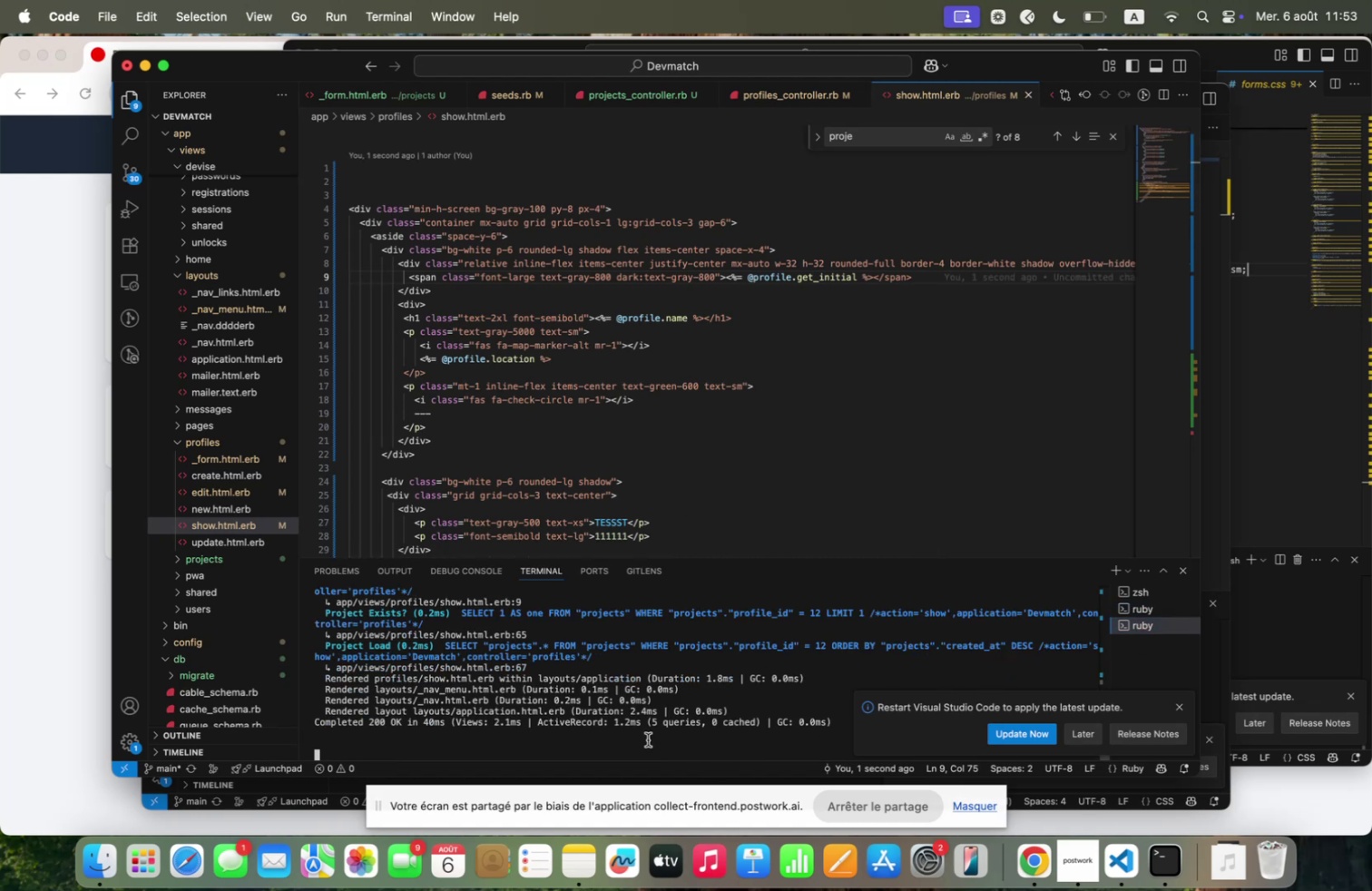 
key(Control+C)
 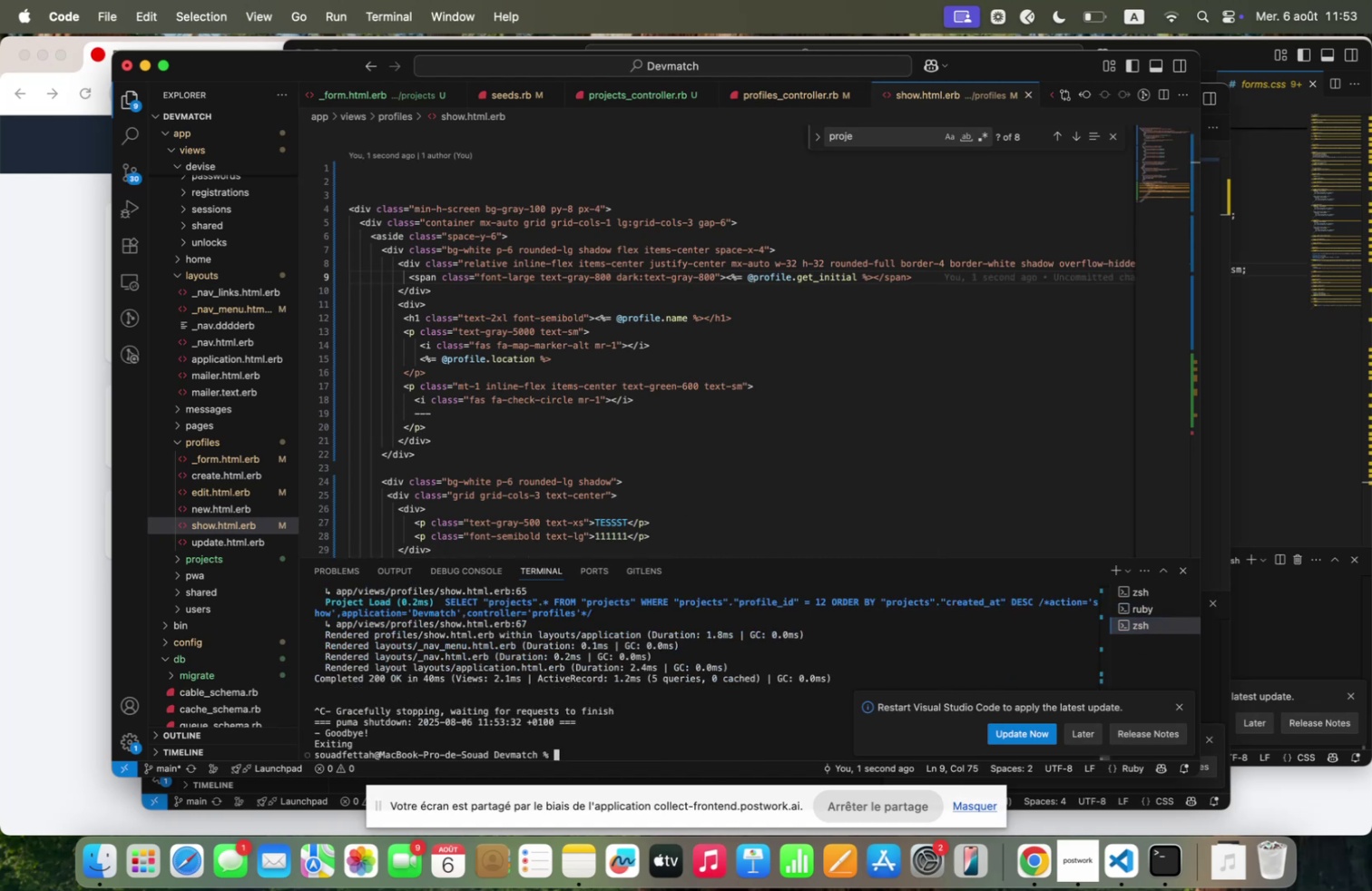 
key(ArrowUp)
 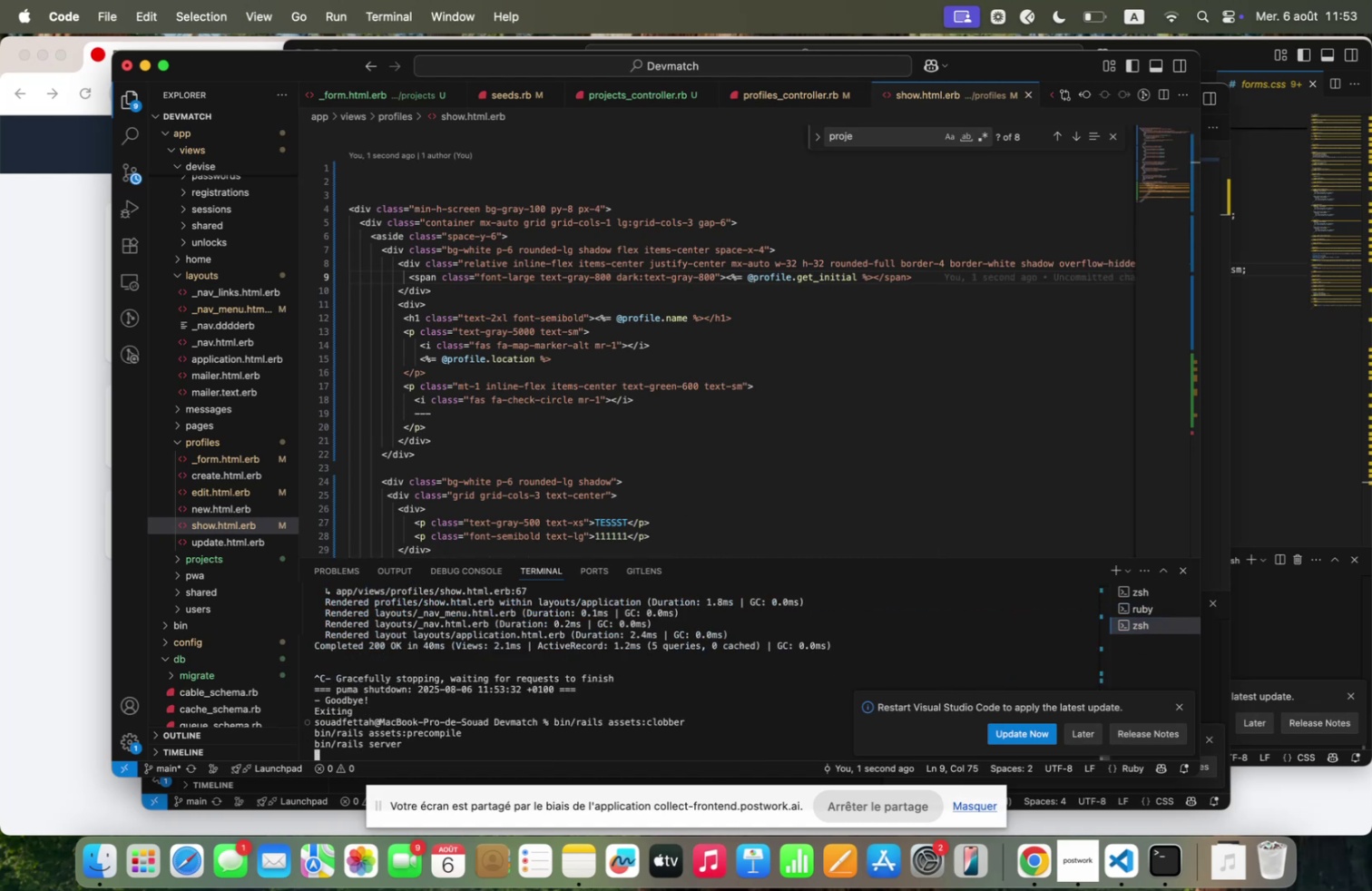 
key(Enter)
 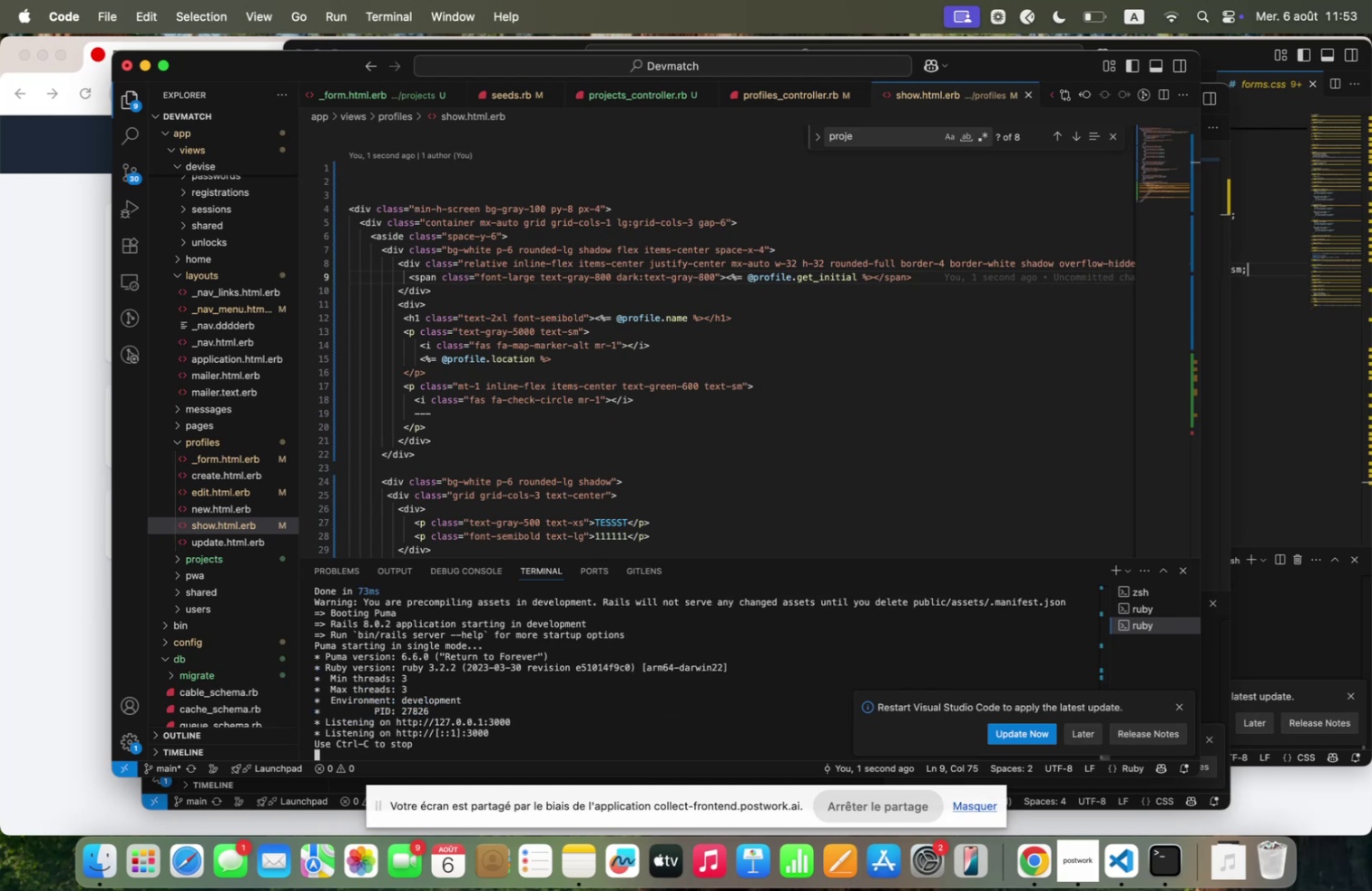 
left_click([1, 412])
 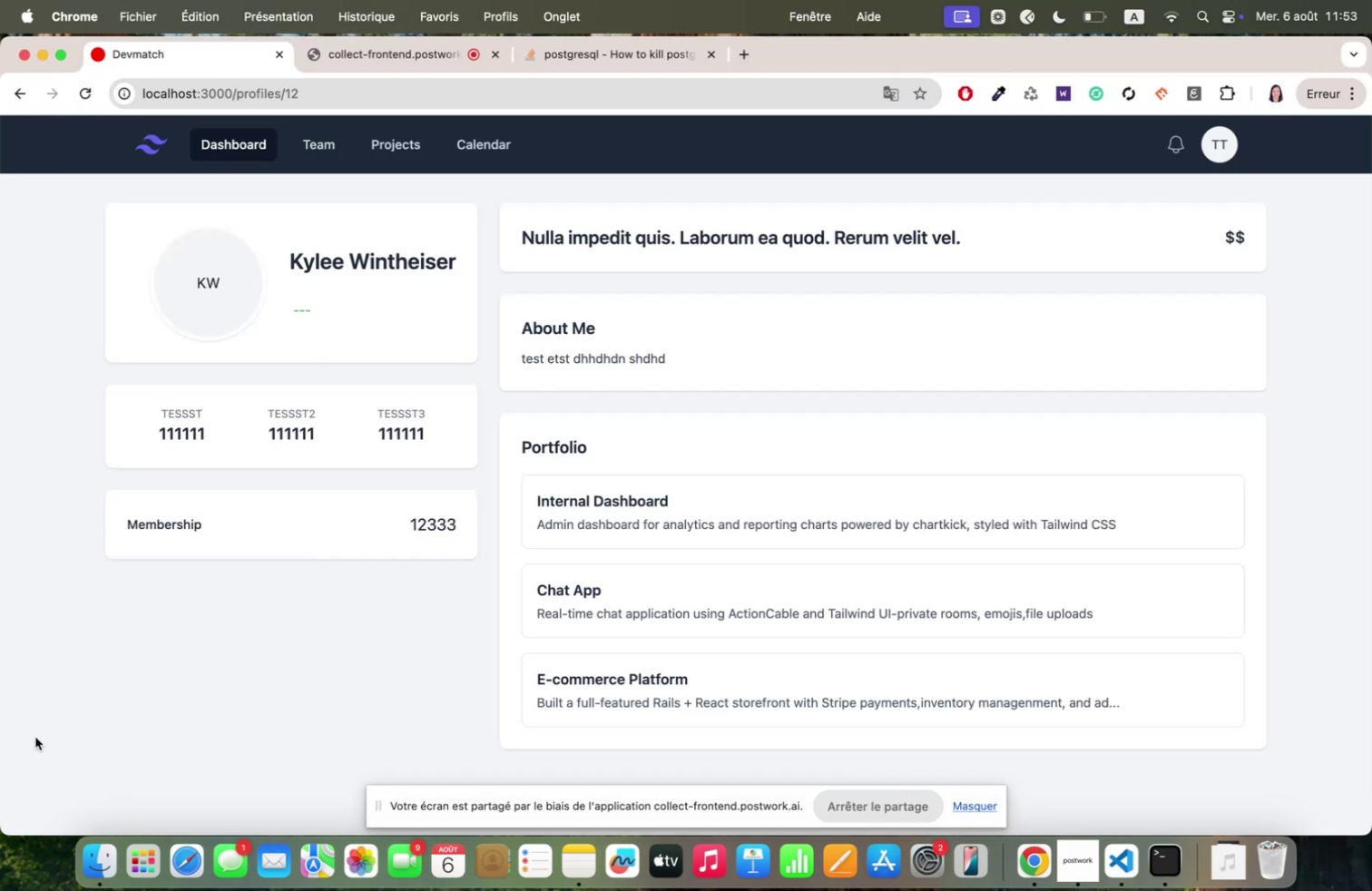 
wait(8.5)
 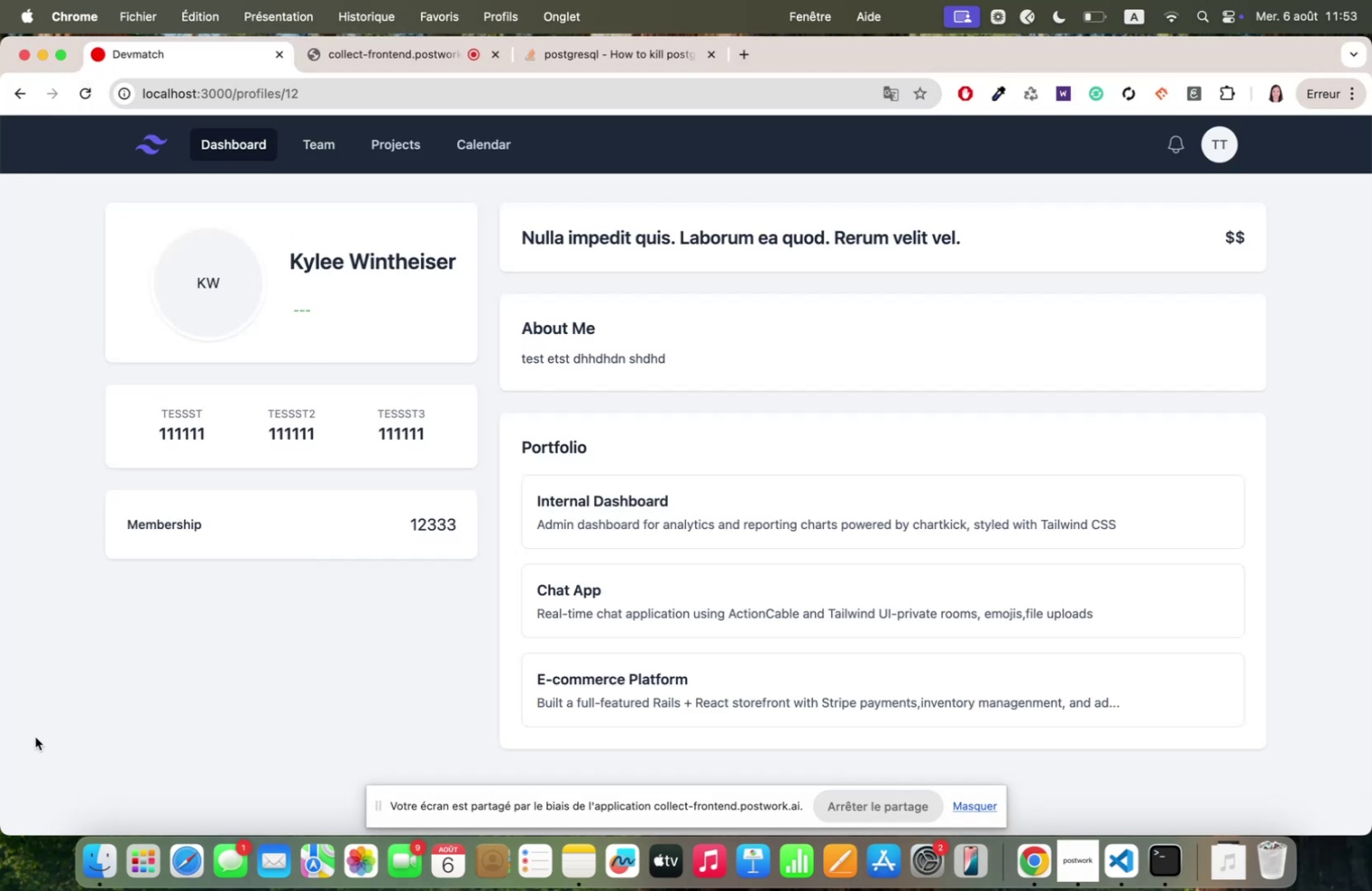 
left_click([1217, 133])
 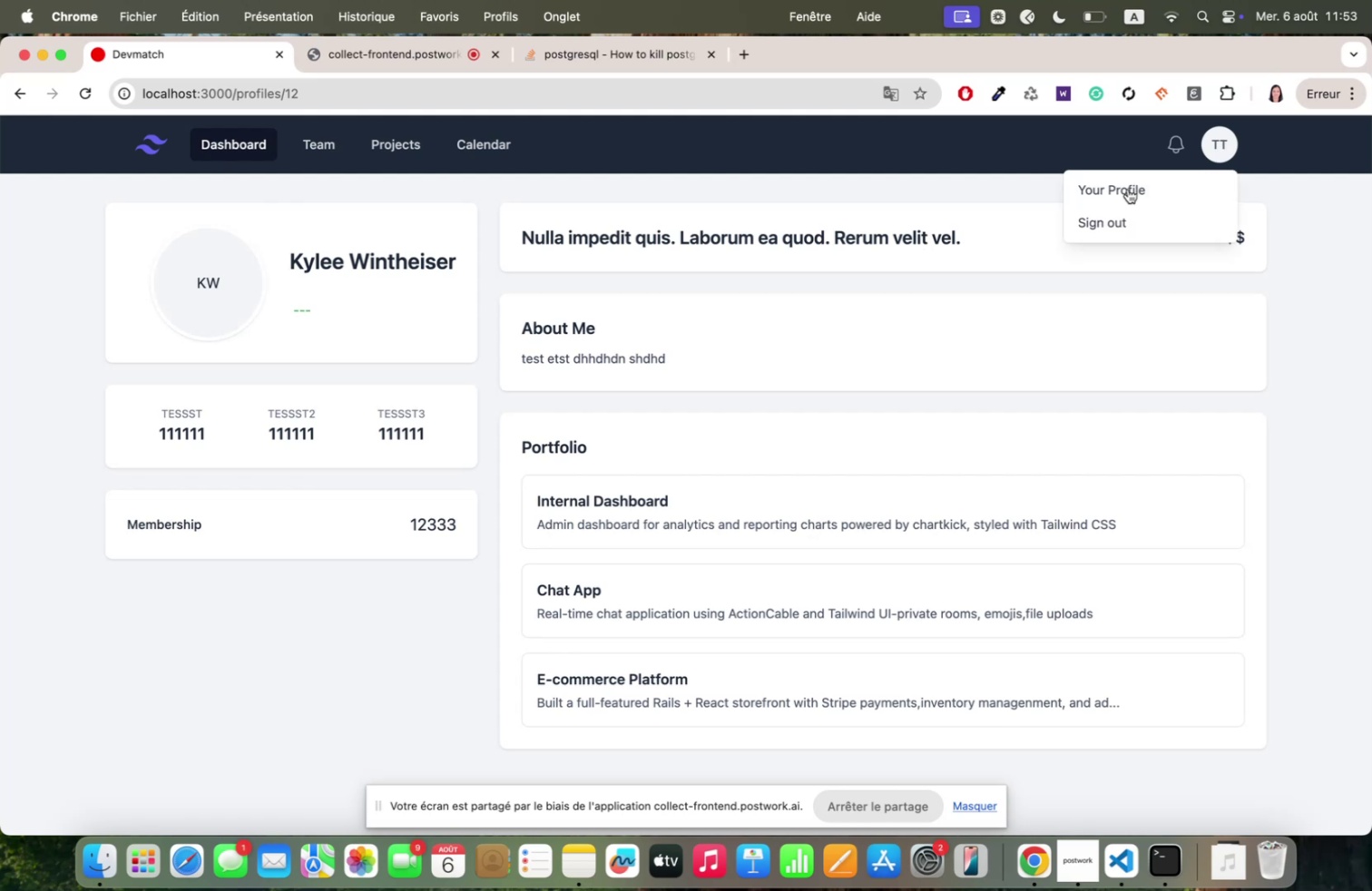 
left_click([1128, 189])
 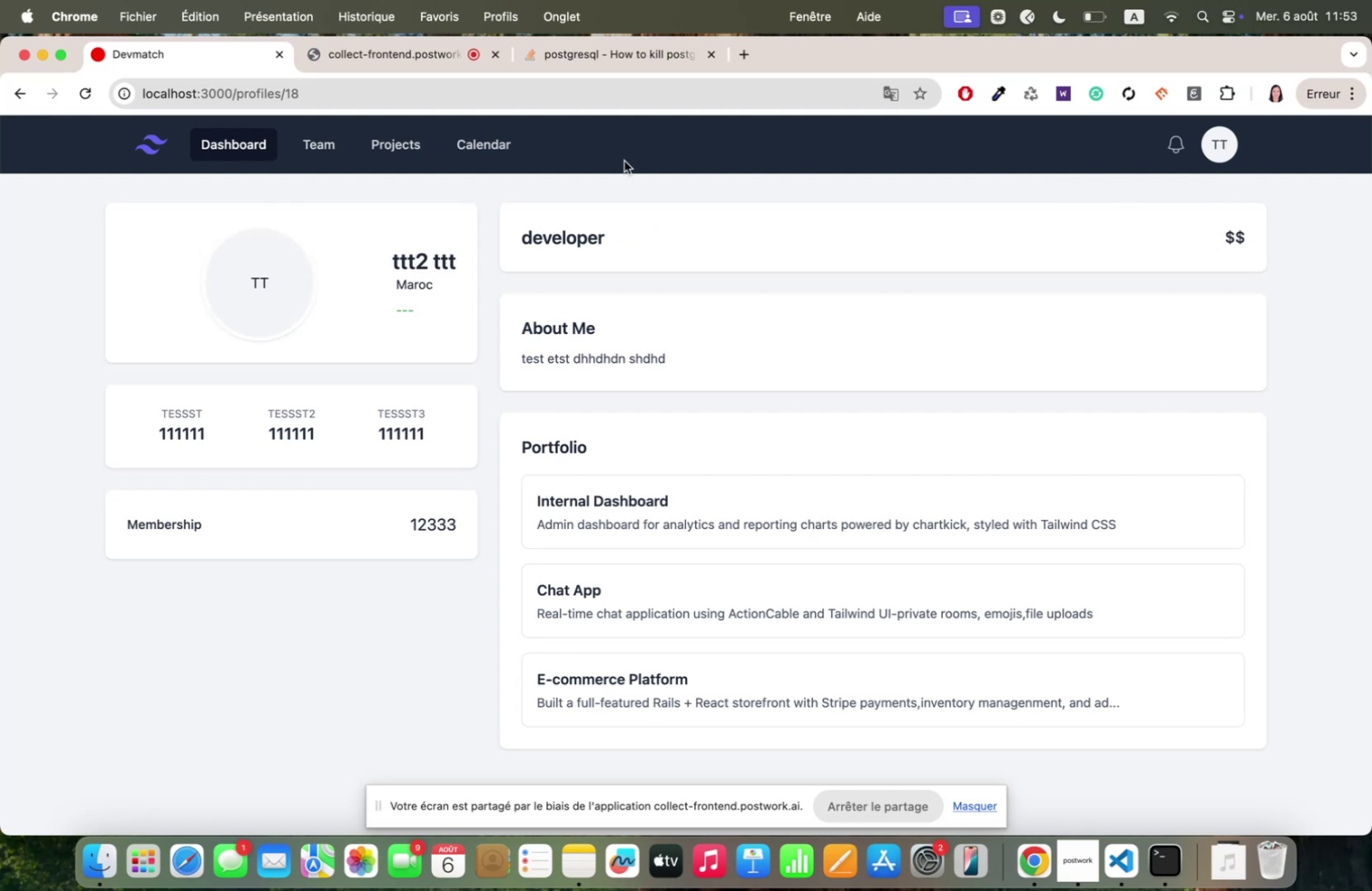 
left_click([222, 143])
 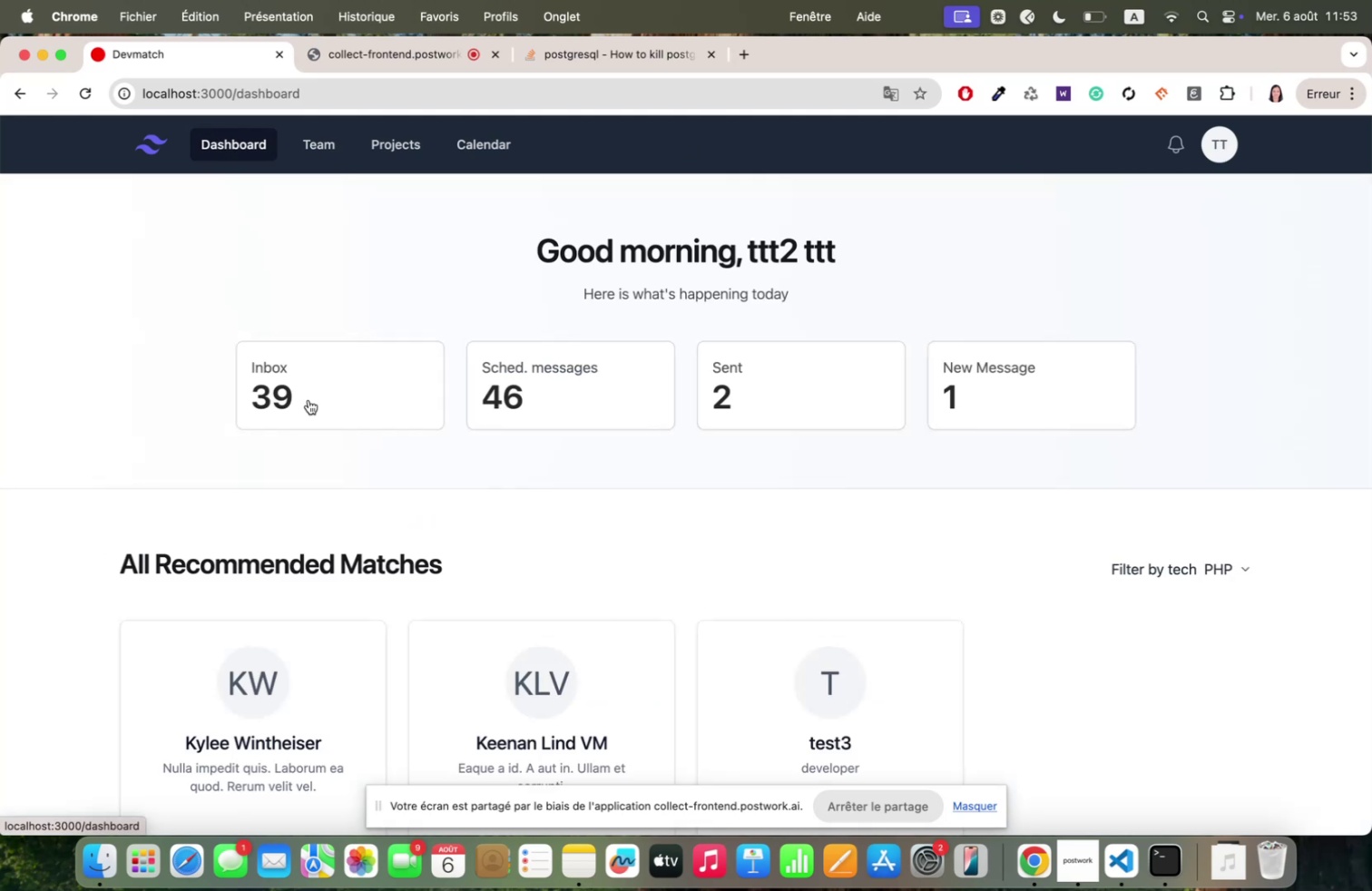 
scroll: coordinate [315, 405], scroll_direction: down, amount: 74.0
 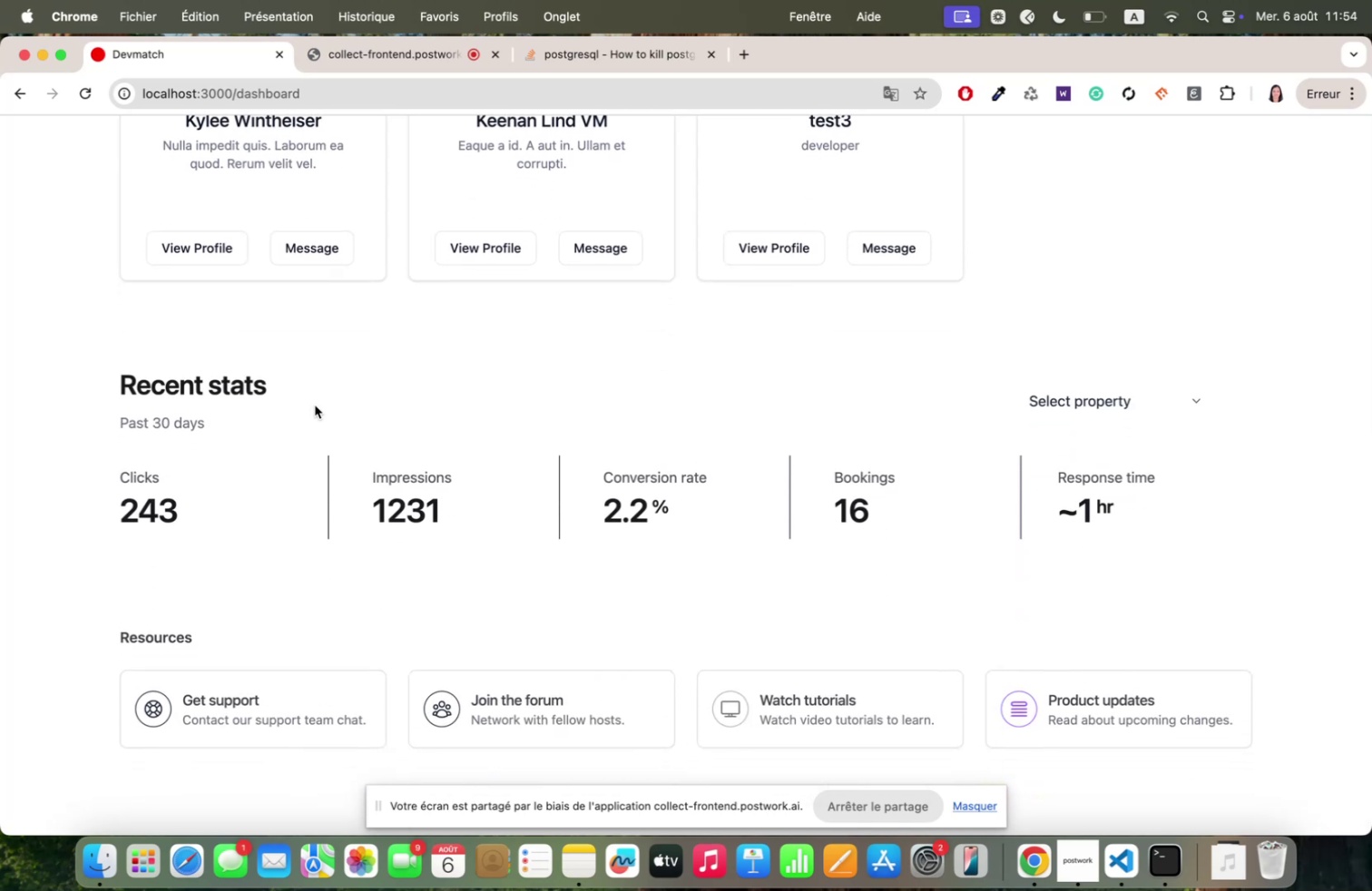 
scroll: coordinate [315, 405], scroll_direction: up, amount: 35.0
 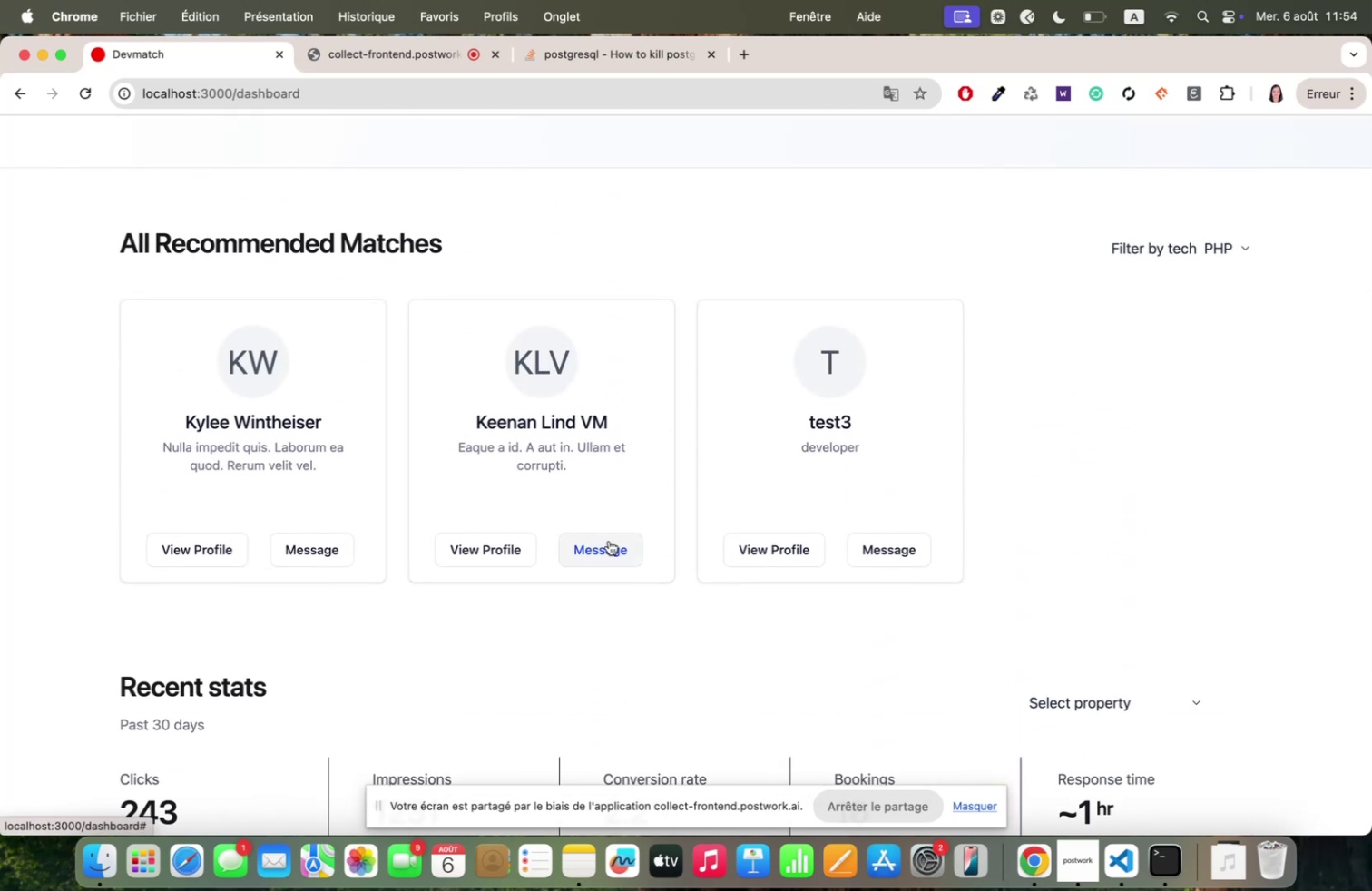 
left_click([611, 540])
 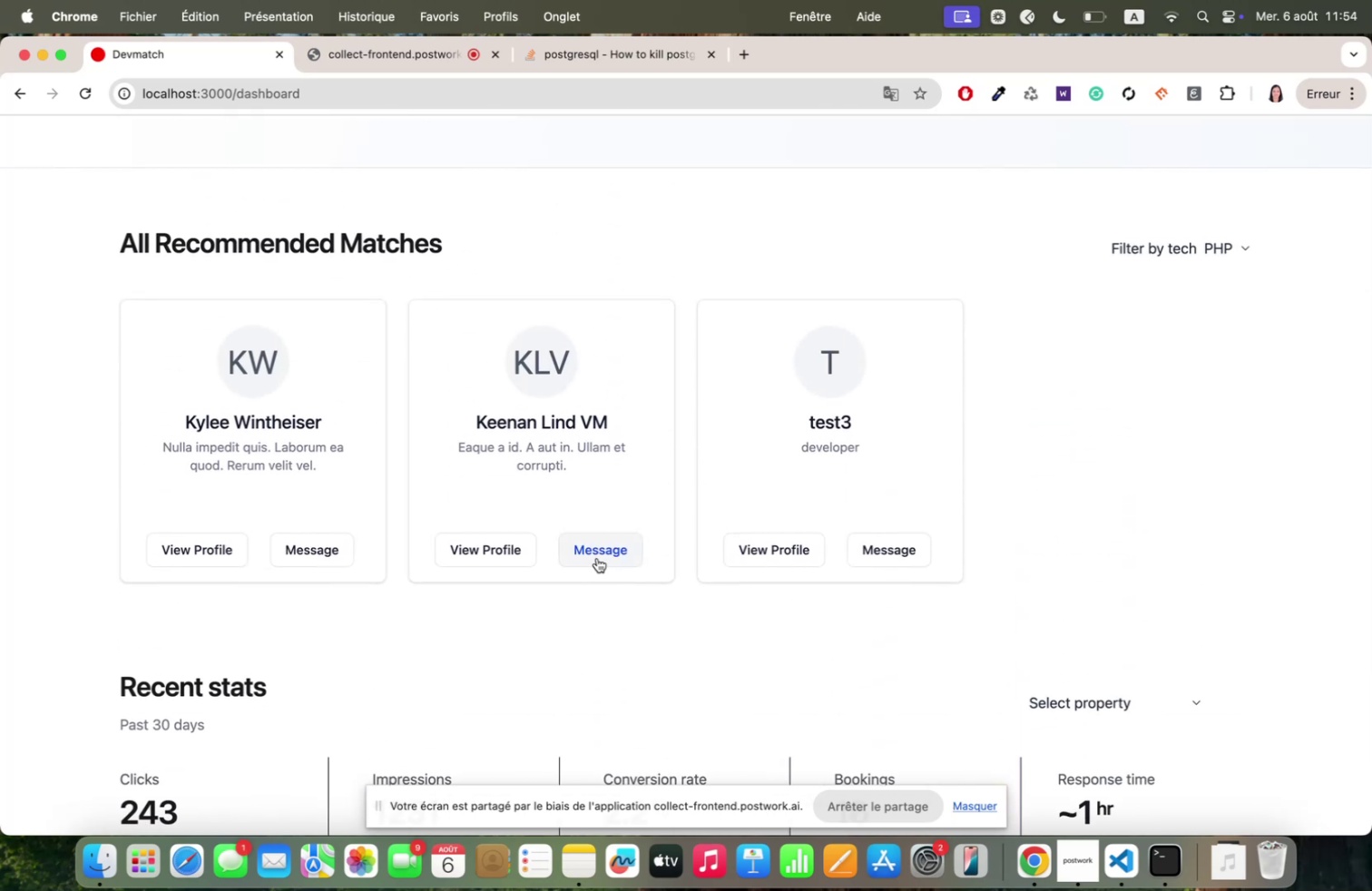 
left_click([598, 555])
 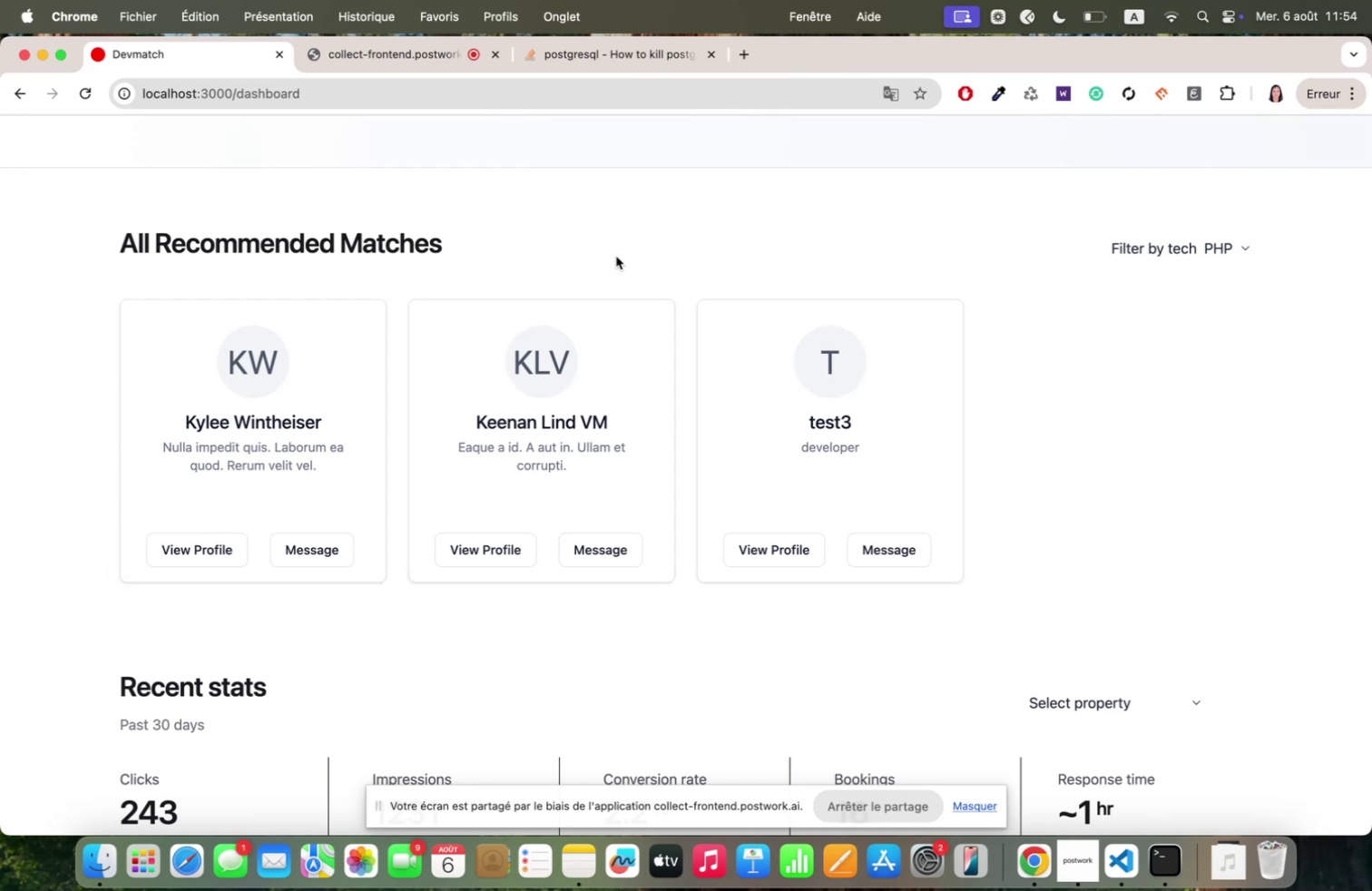 
wait(57.52)
 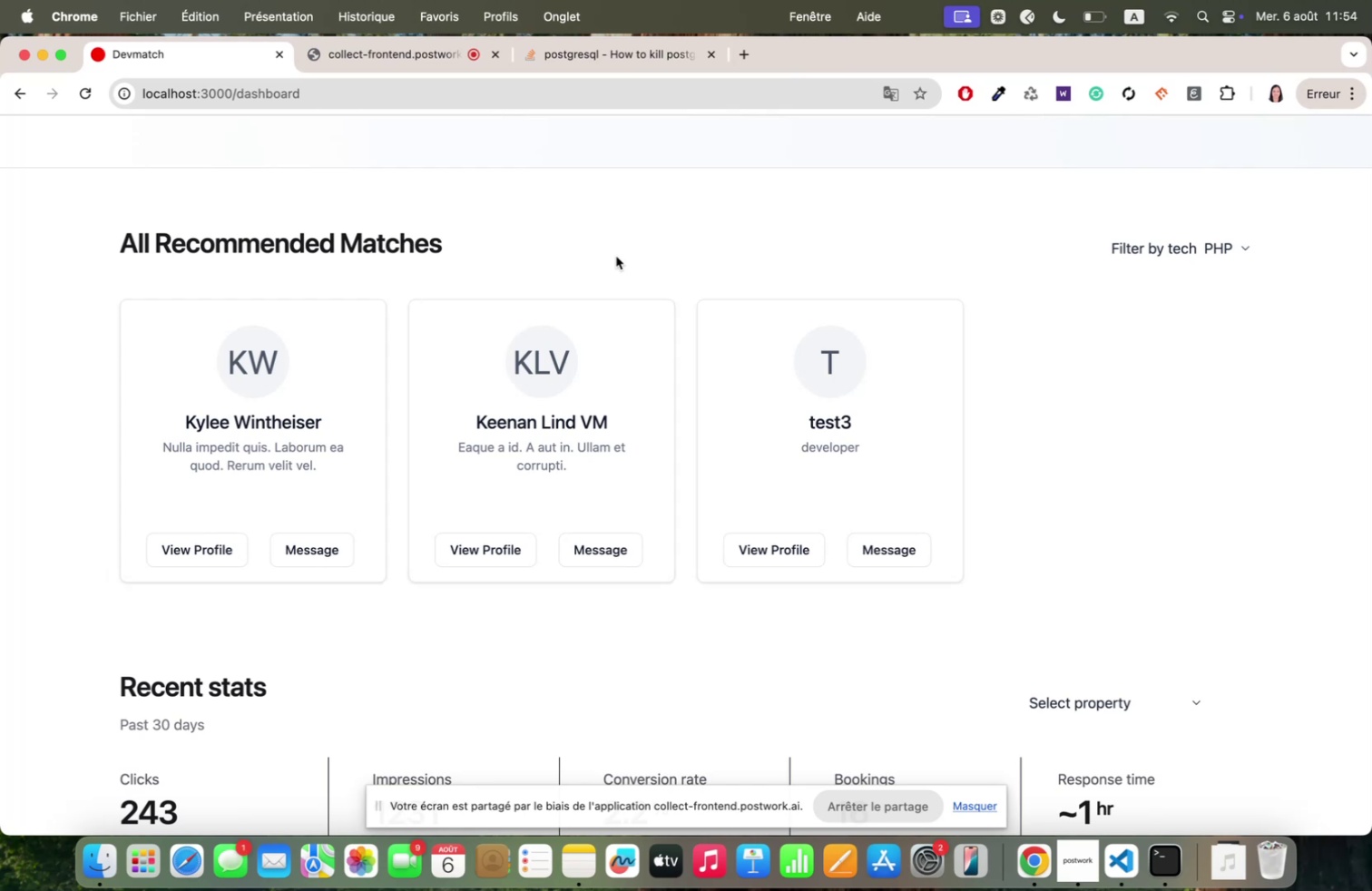 
left_click([1128, 872])
 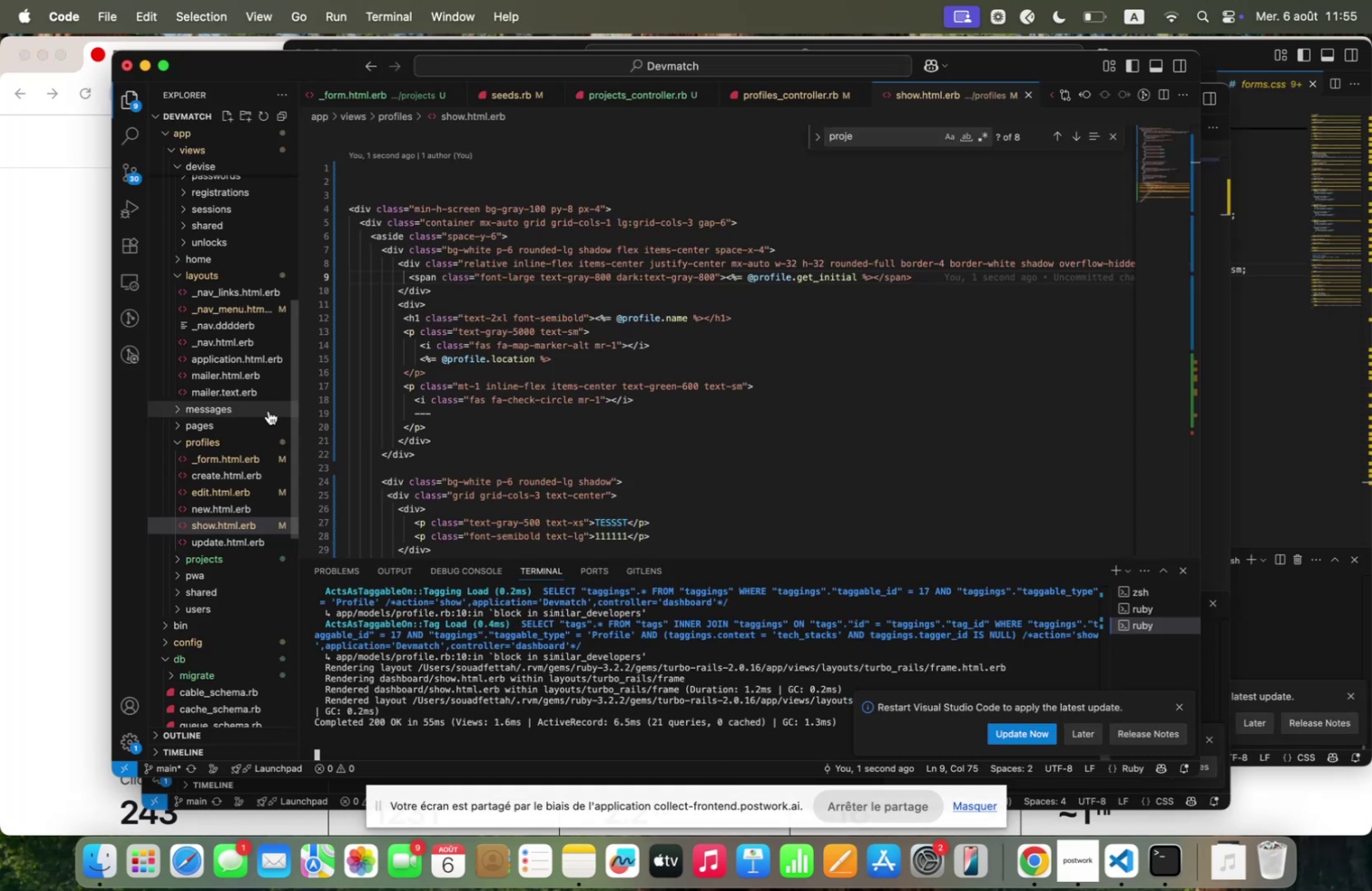 
scroll: coordinate [210, 397], scroll_direction: up, amount: 8.0
 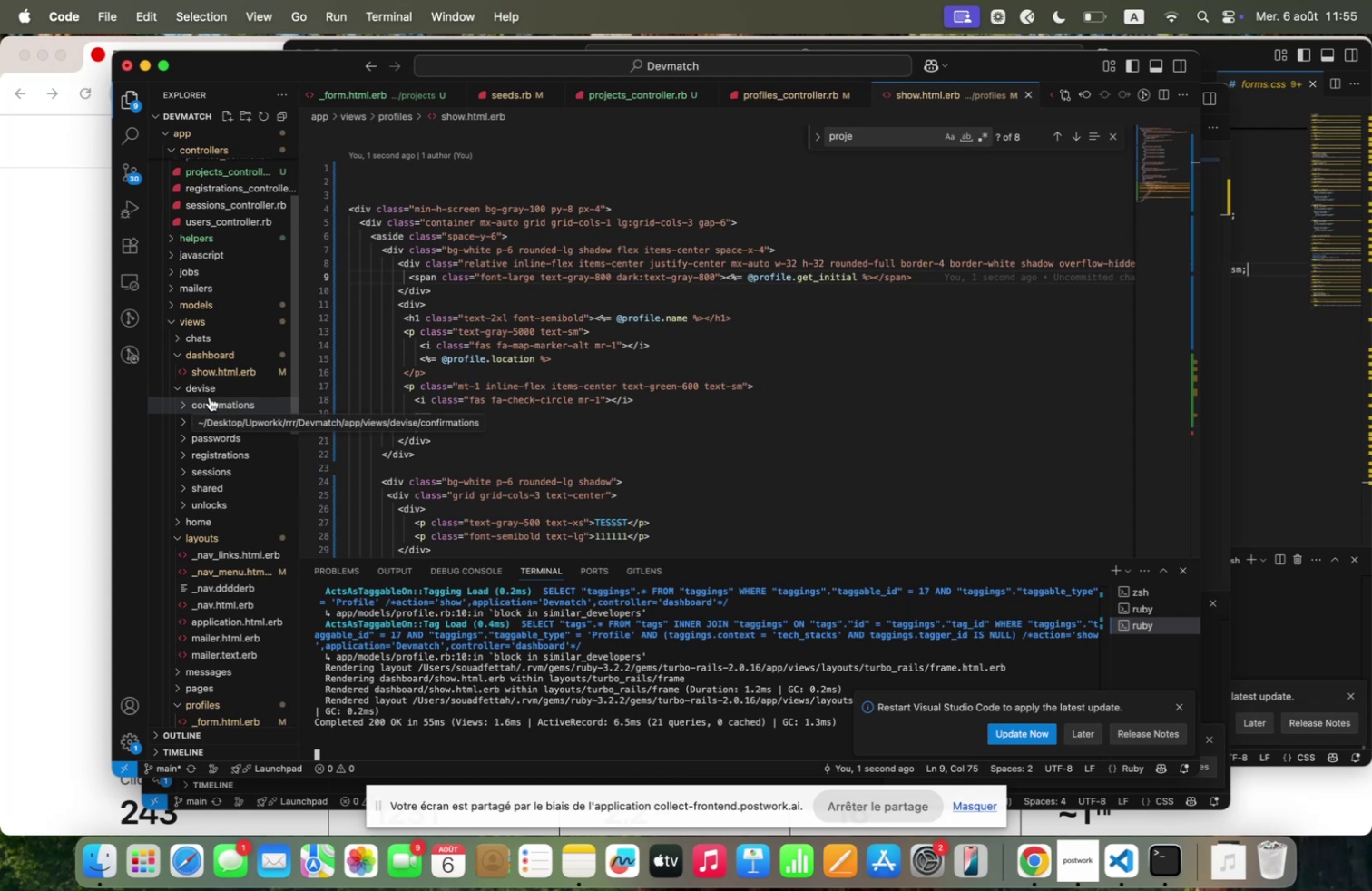 
wait(10.85)
 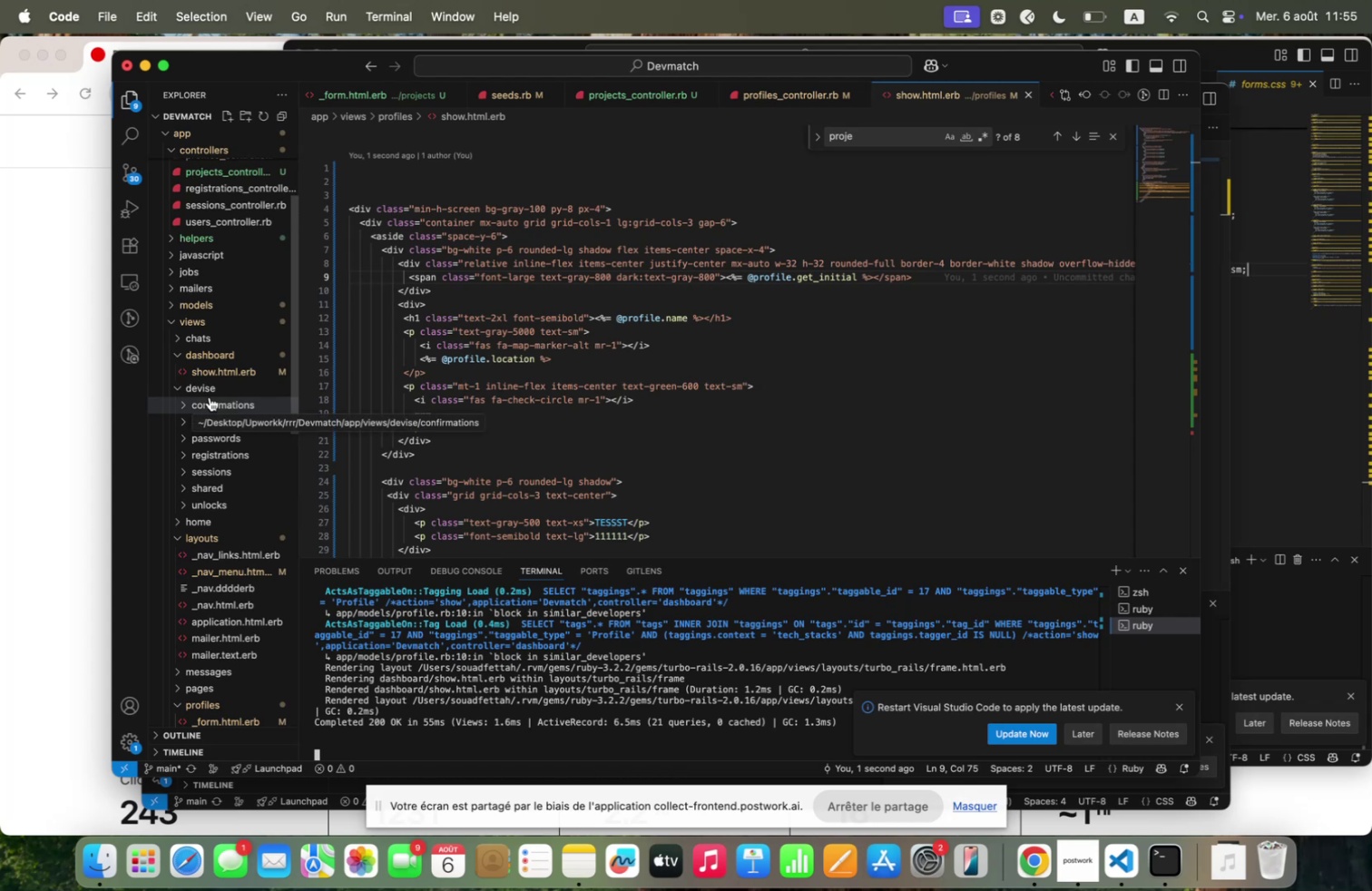 
scroll: coordinate [192, 290], scroll_direction: up, amount: 108.0
 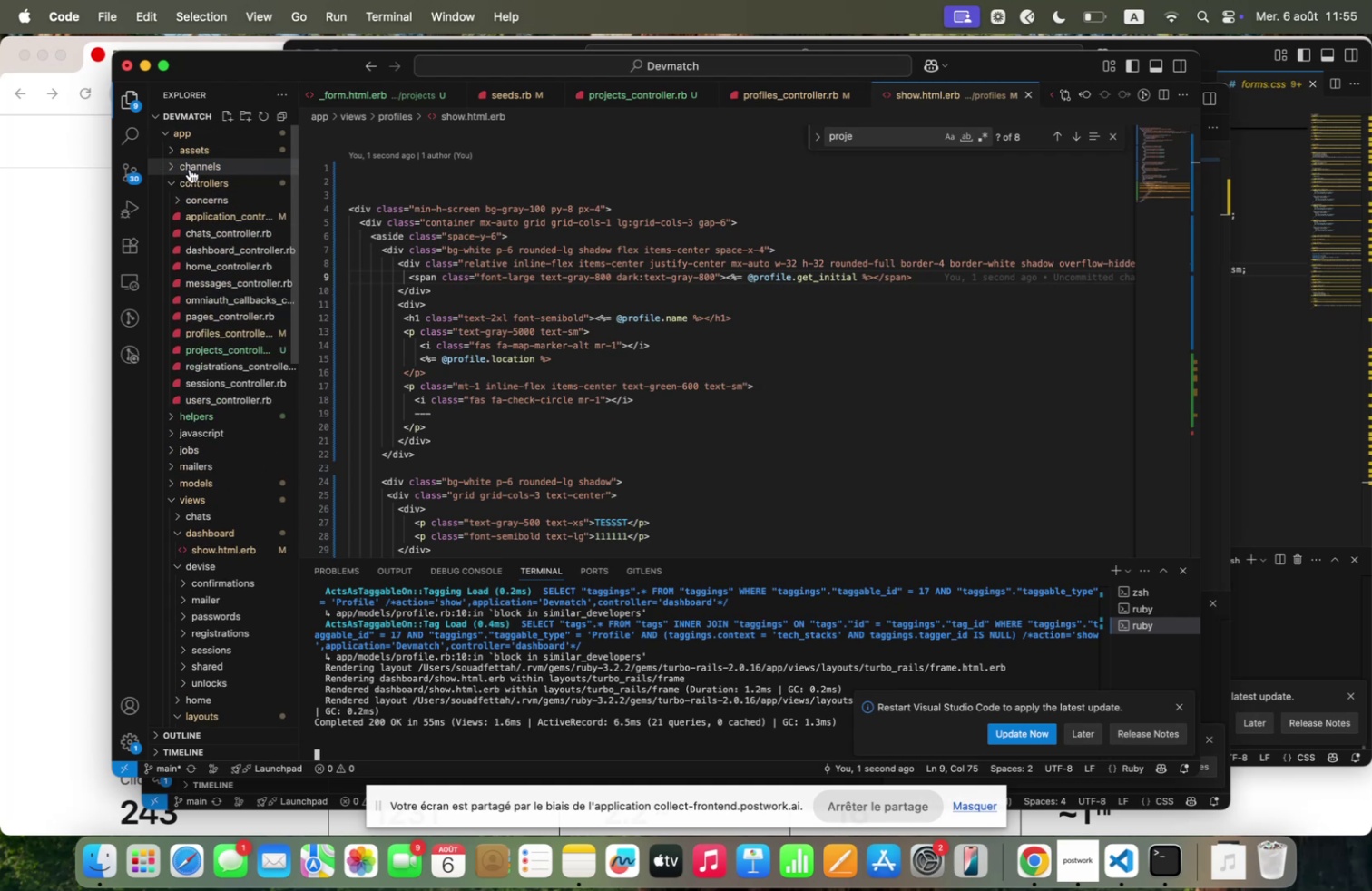 
left_click([188, 162])
 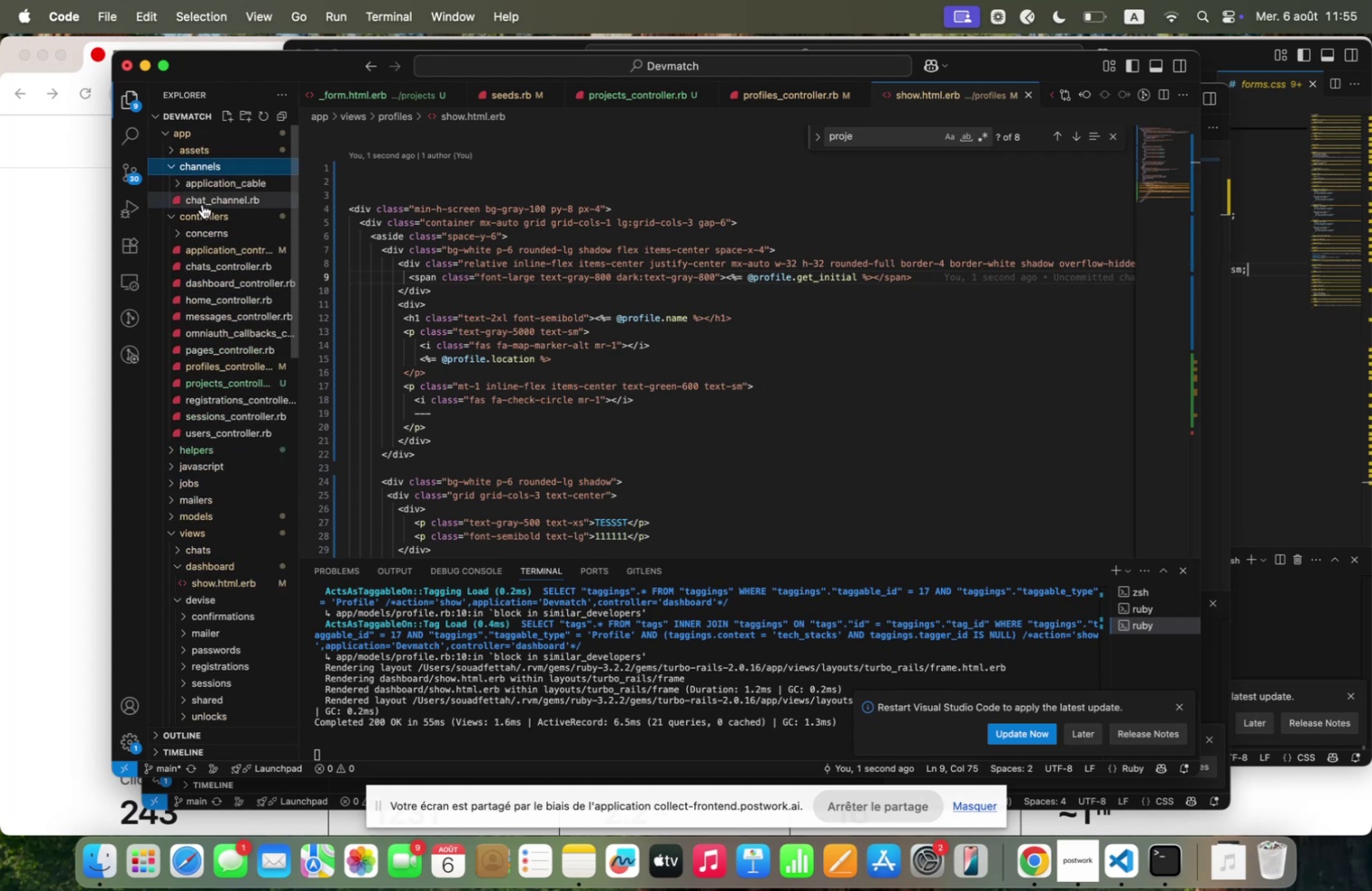 
left_click([202, 204])
 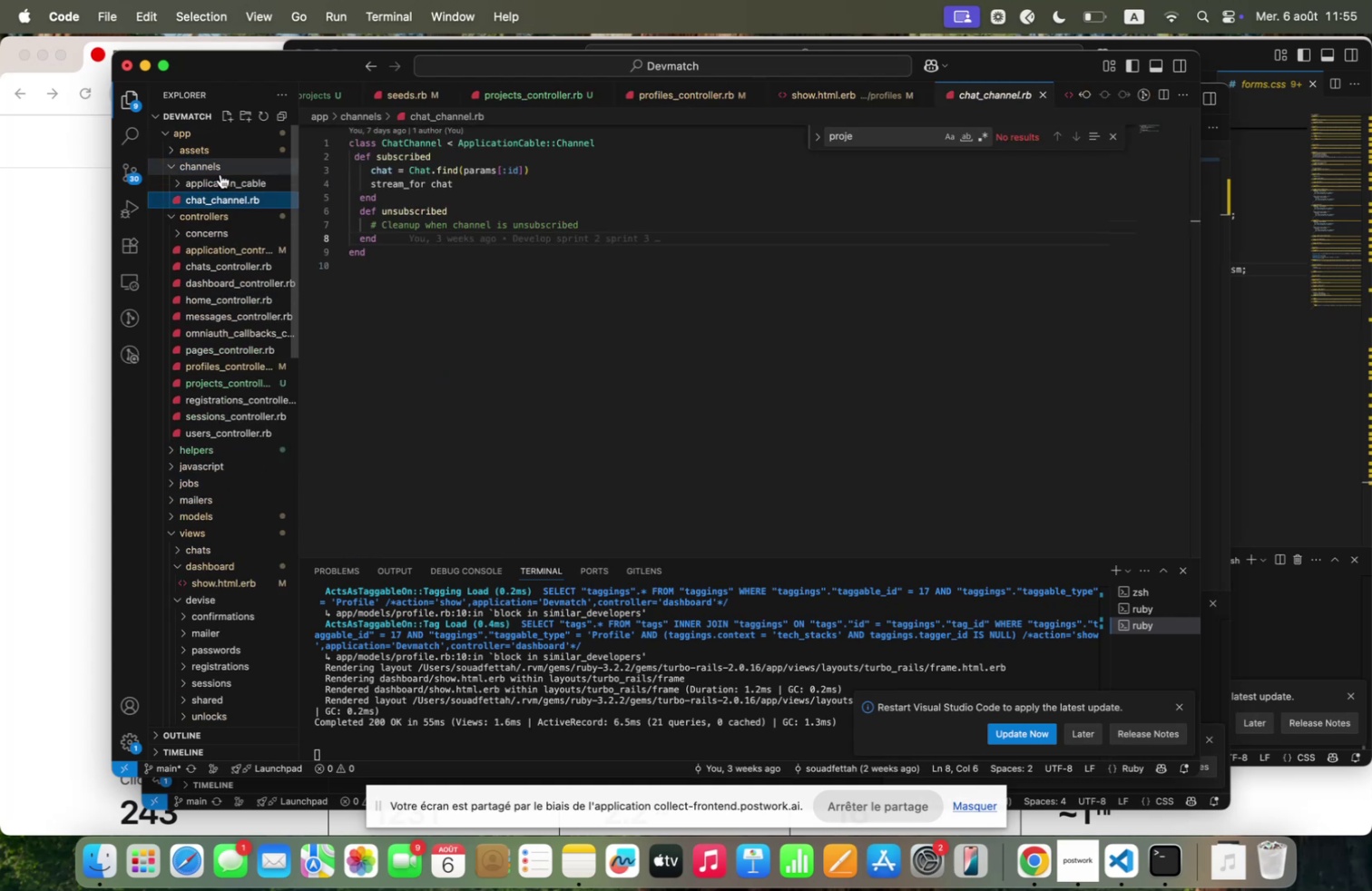 
left_click([220, 186])
 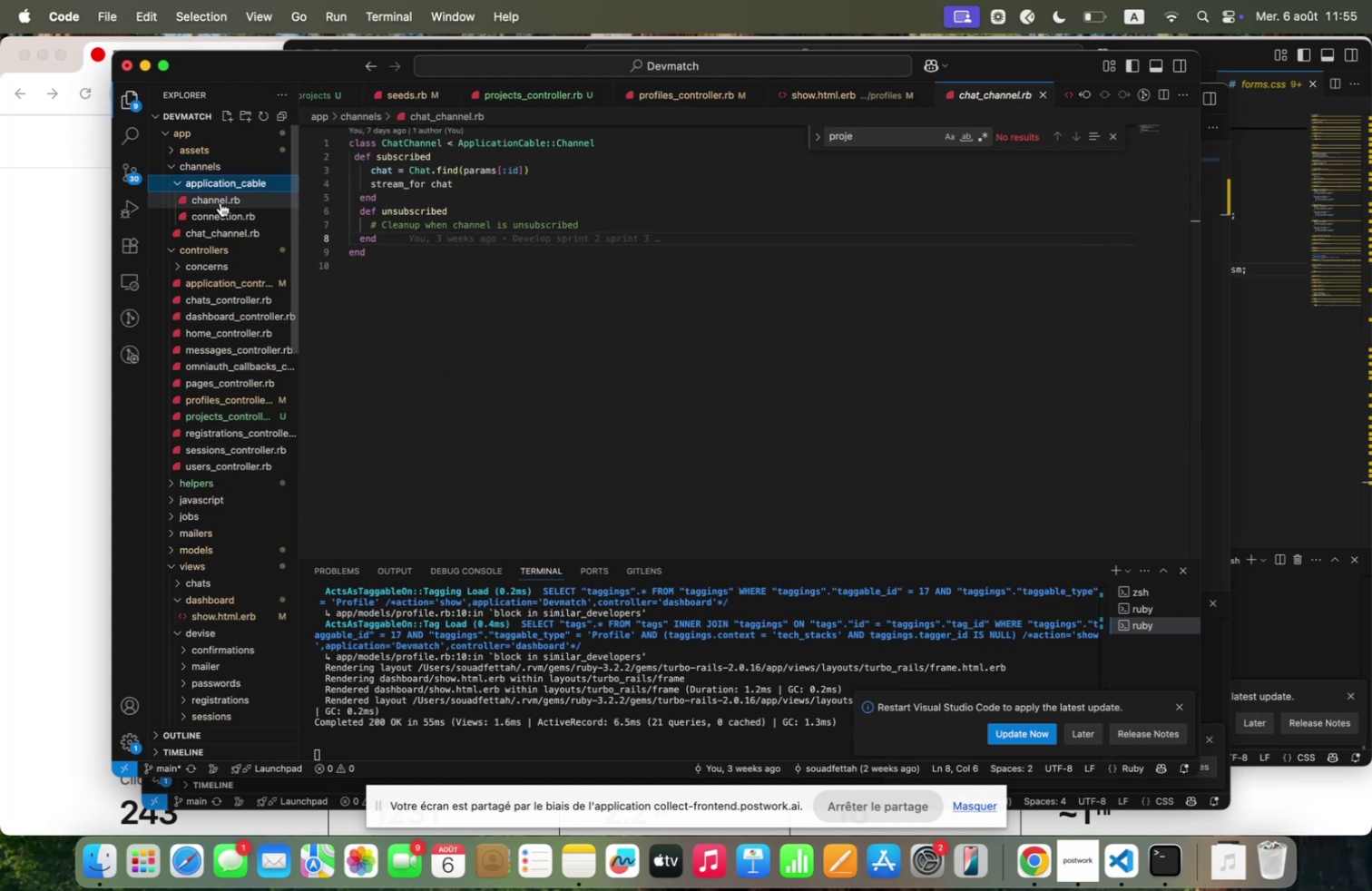 
left_click([220, 202])
 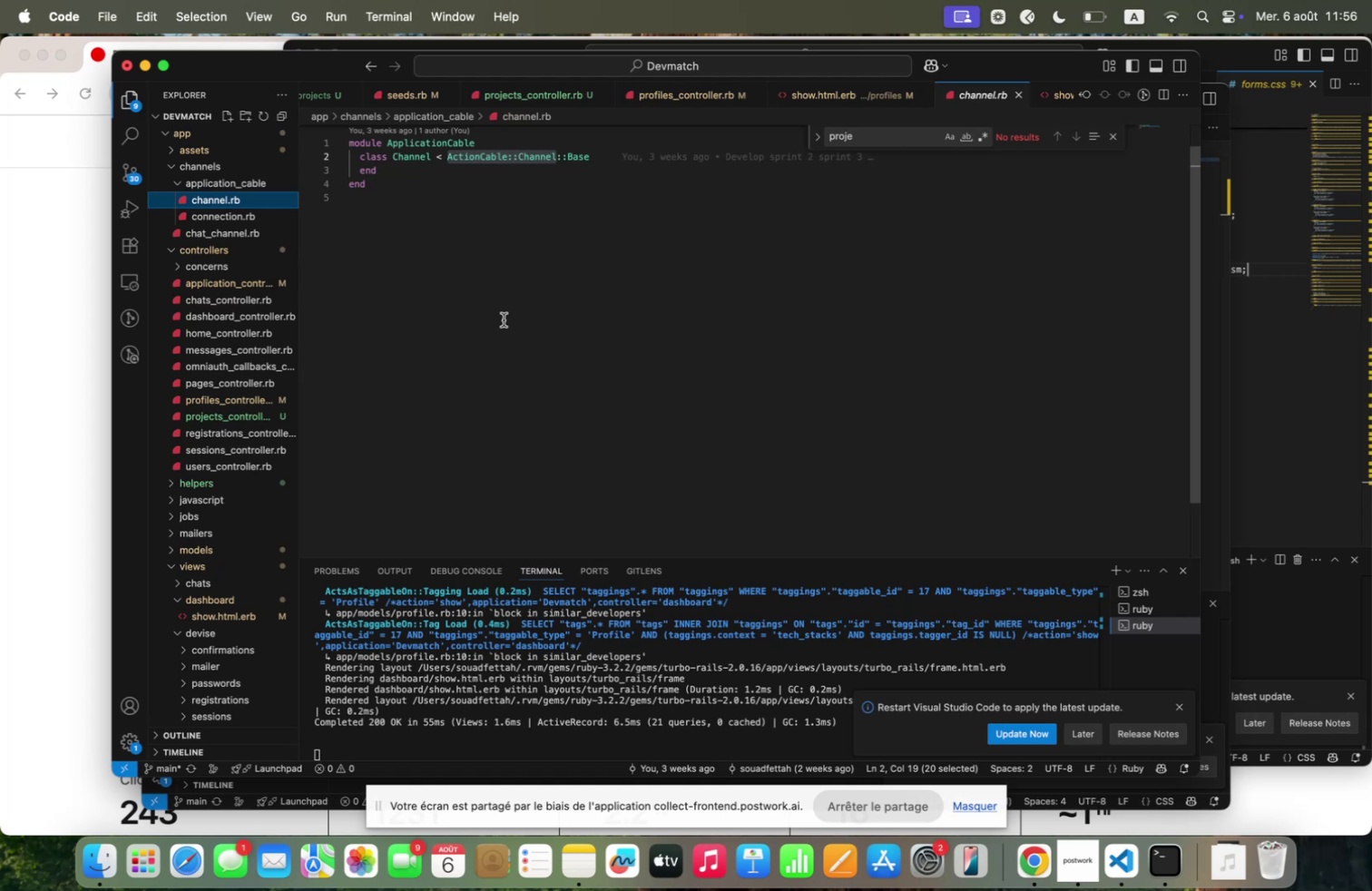 
wait(57.1)
 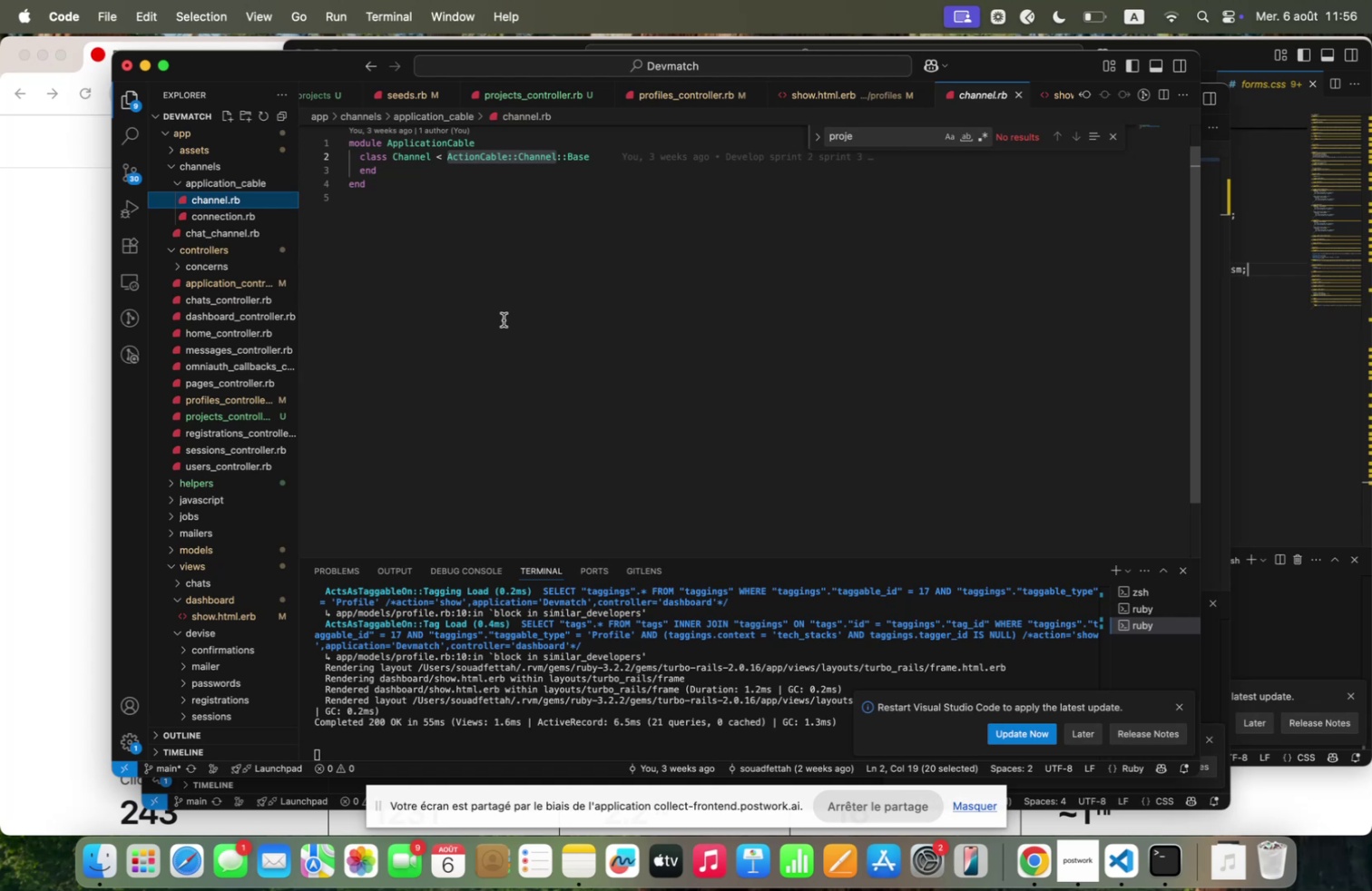 
scroll: coordinate [547, 704], scroll_direction: down, amount: 3.0
 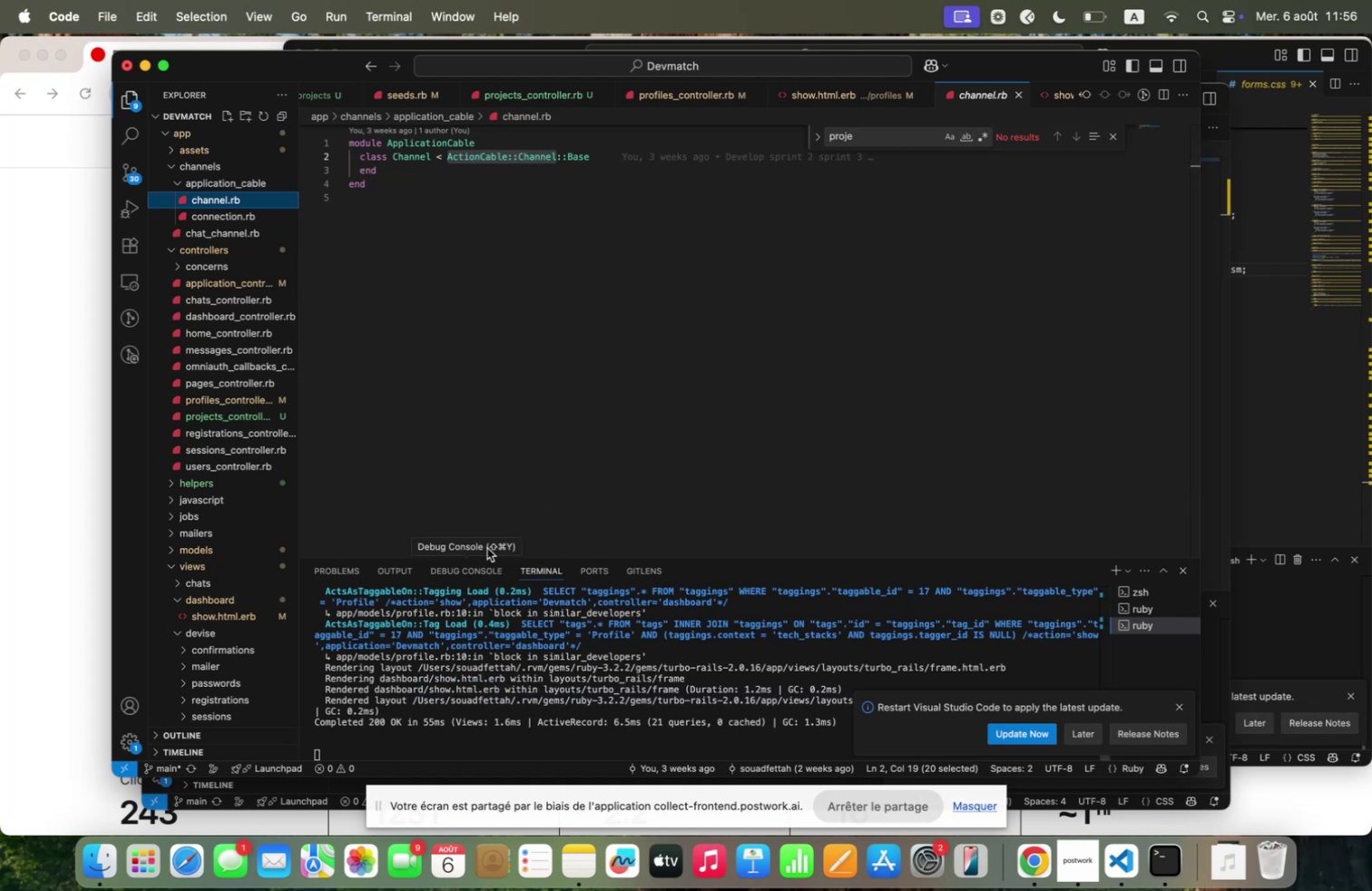 
scroll: coordinate [260, 289], scroll_direction: up, amount: 3.0
 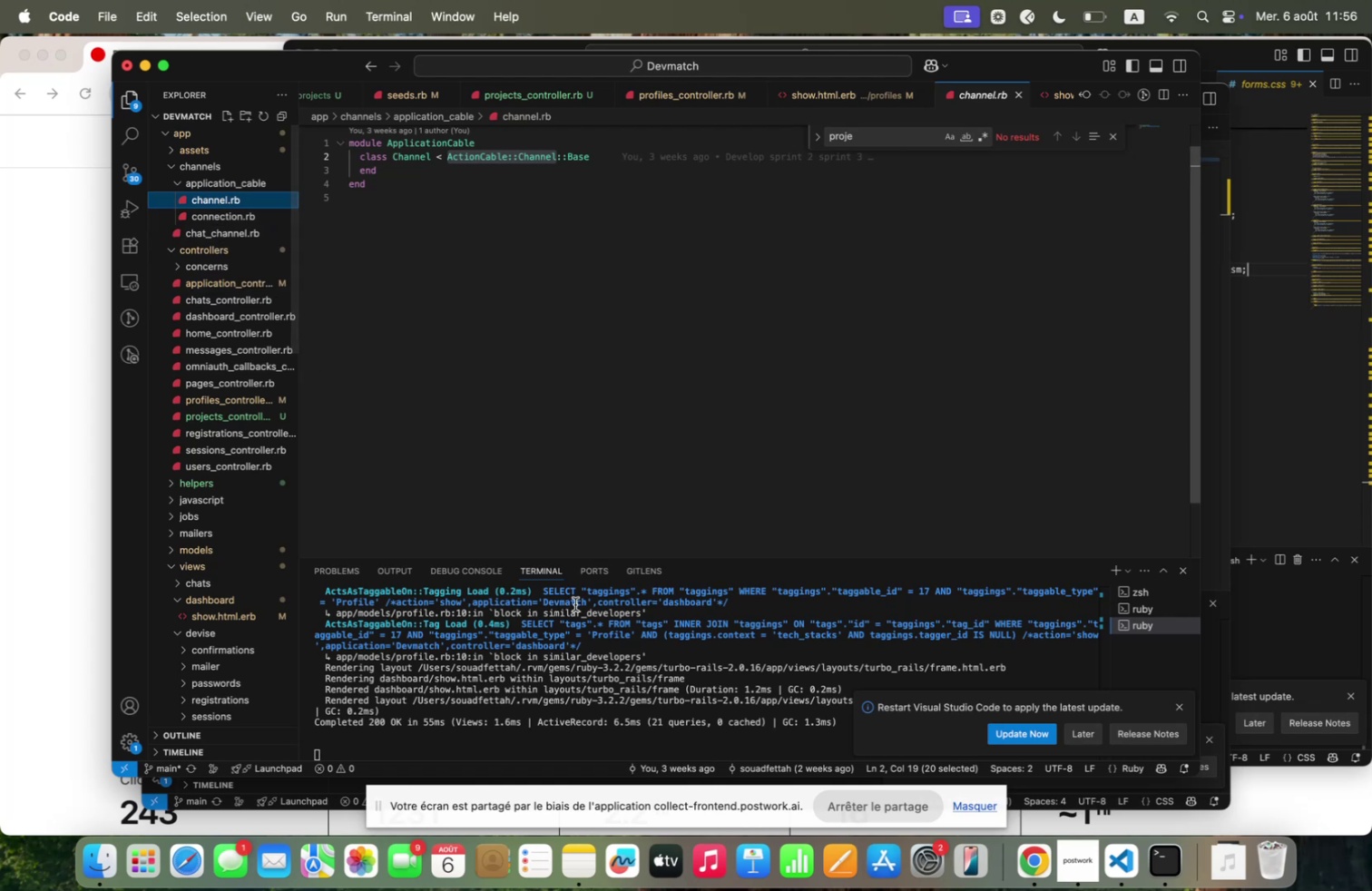 
left_click([460, 731])
 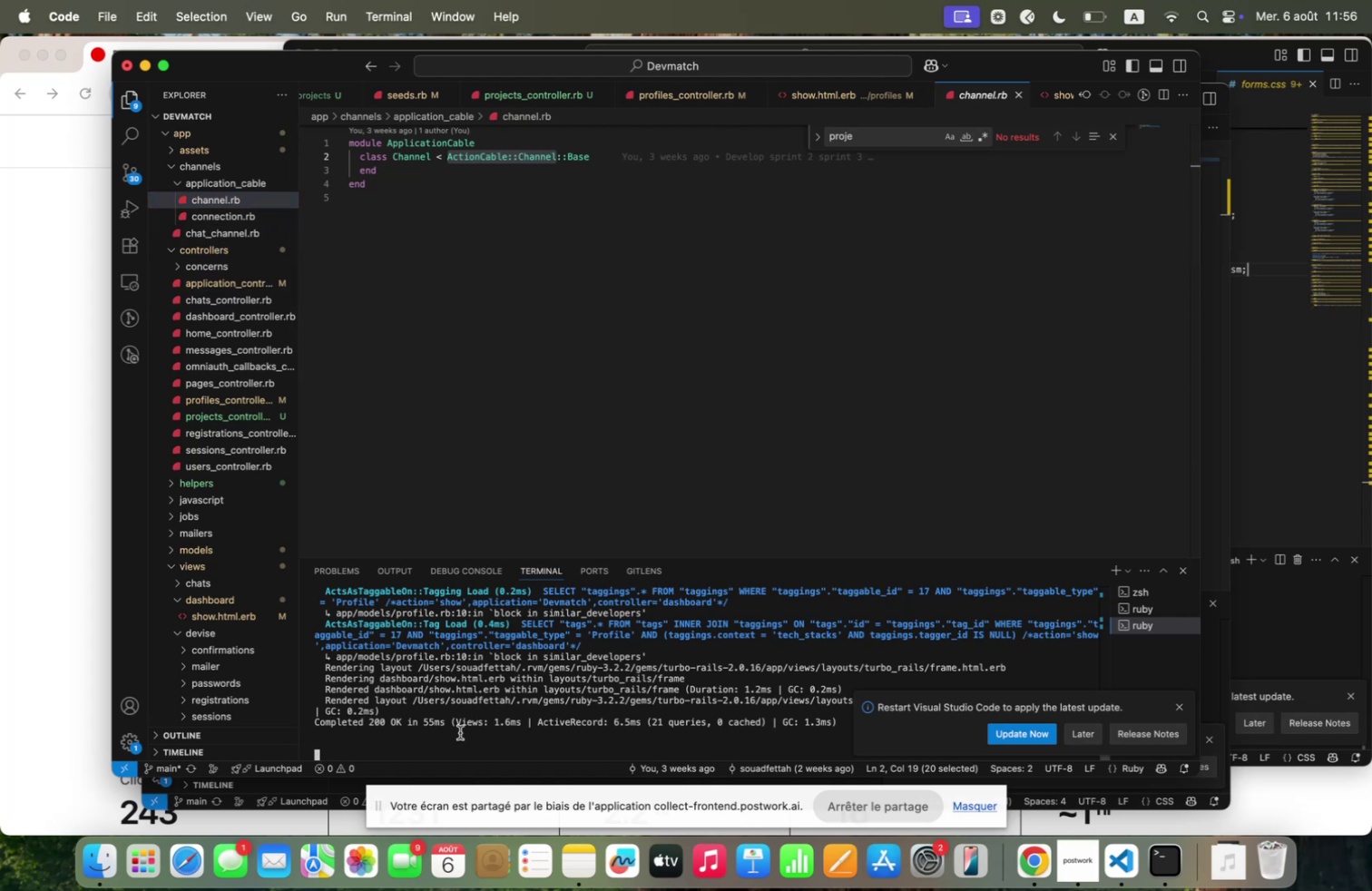 
key(Control+C)
 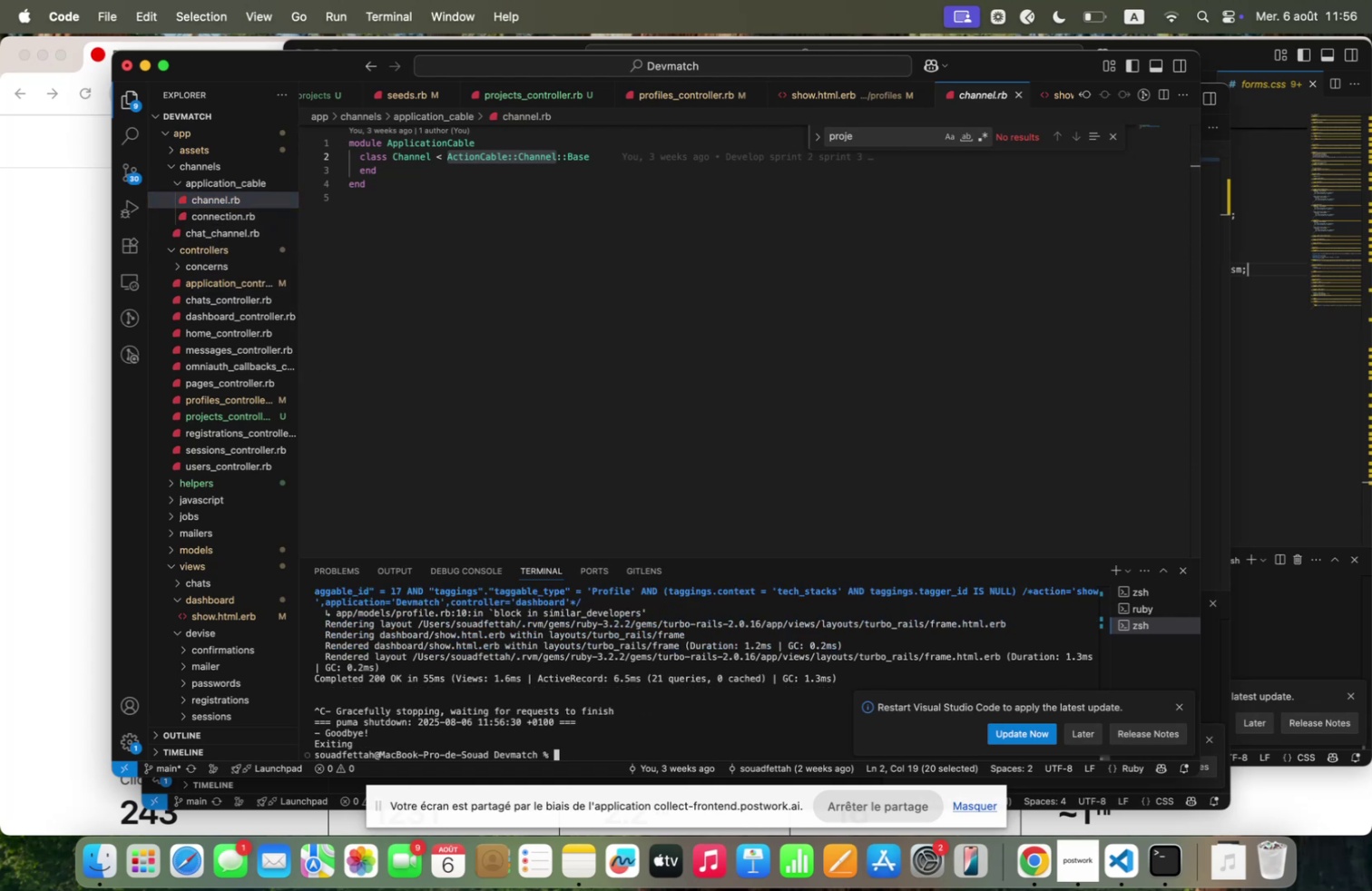 
type(rqils destroy chqnnel chqt)
 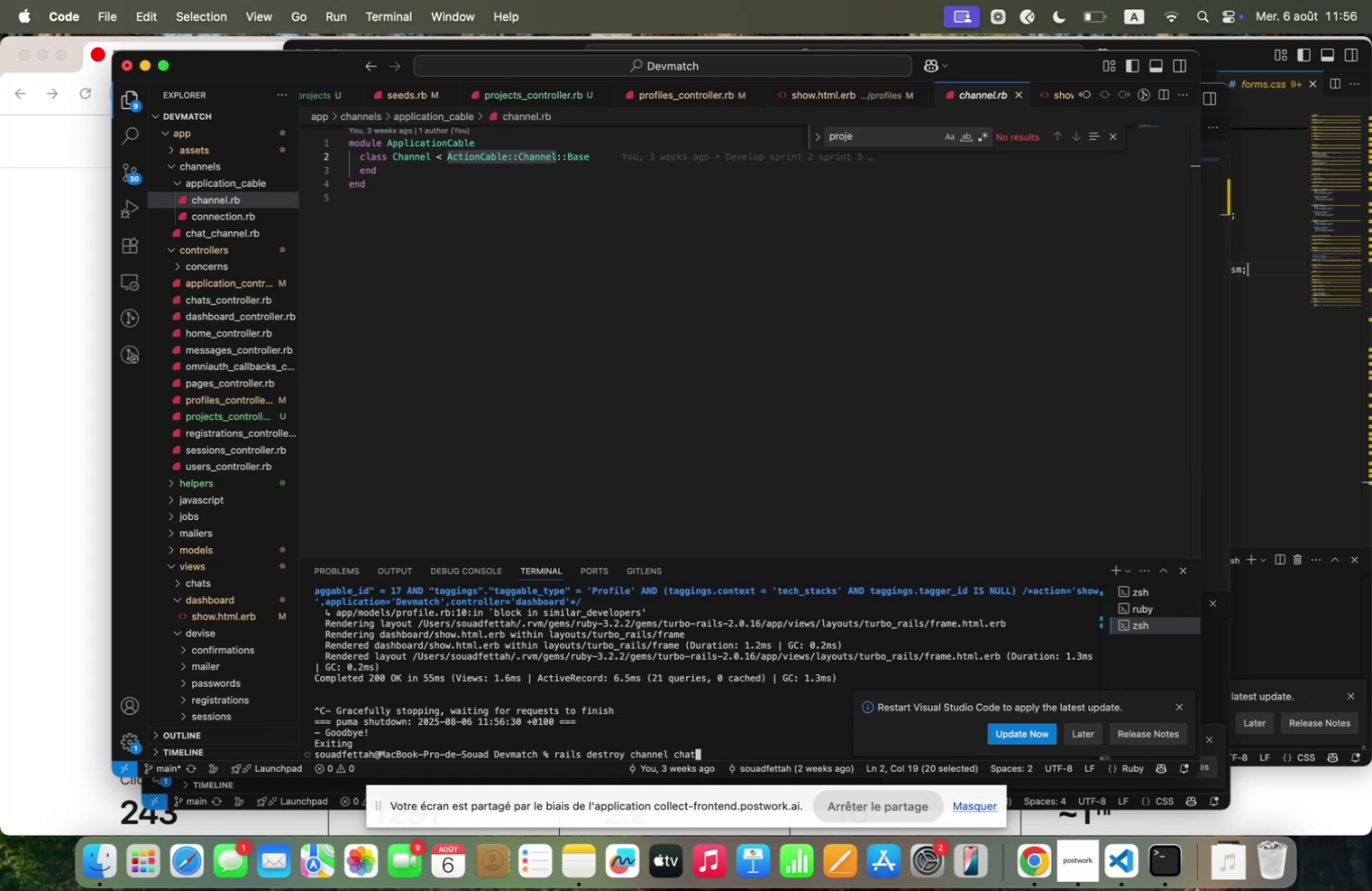 
key(Enter)
 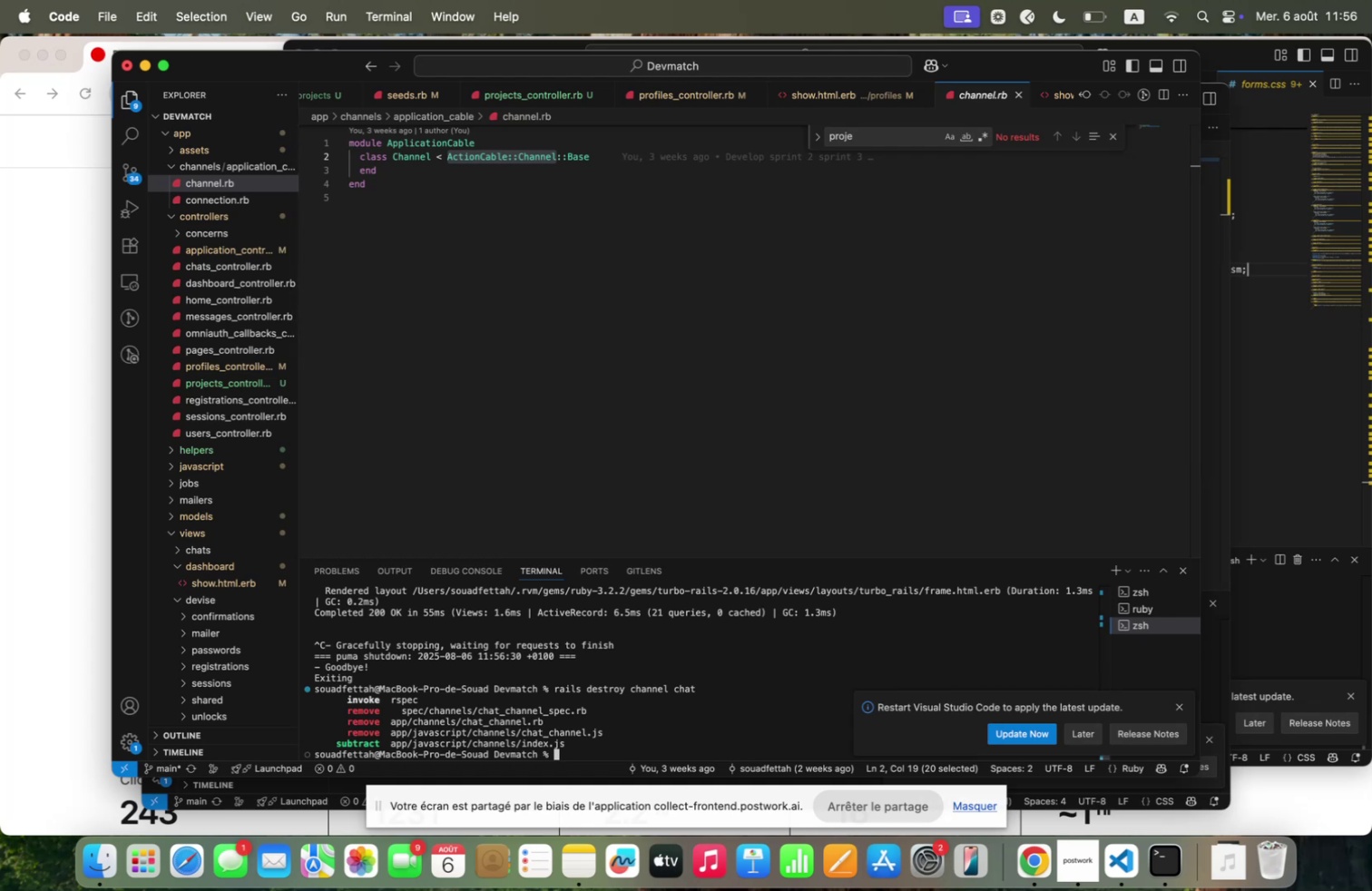 
wait(16.56)
 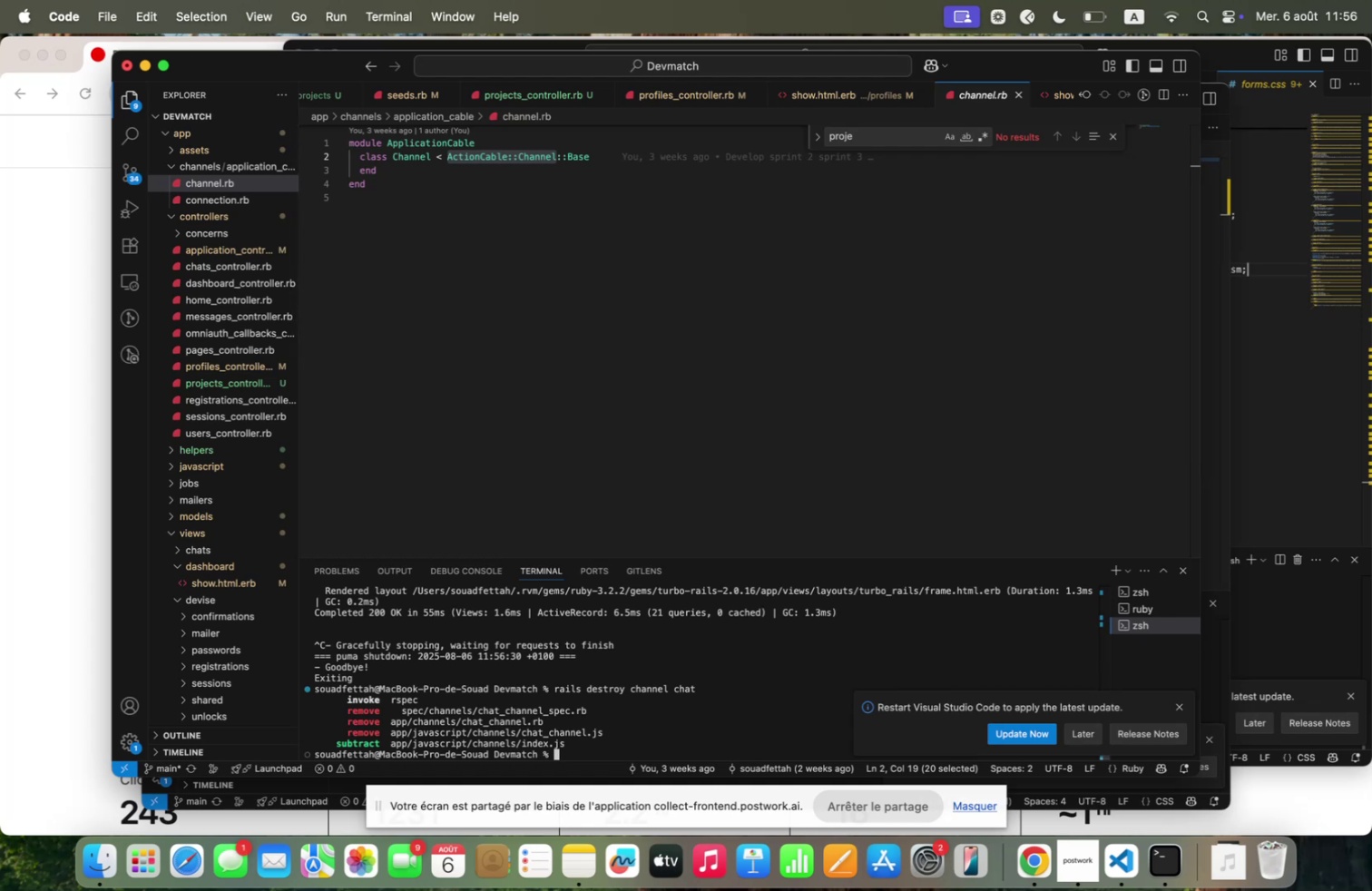 
left_click([172, 218])
 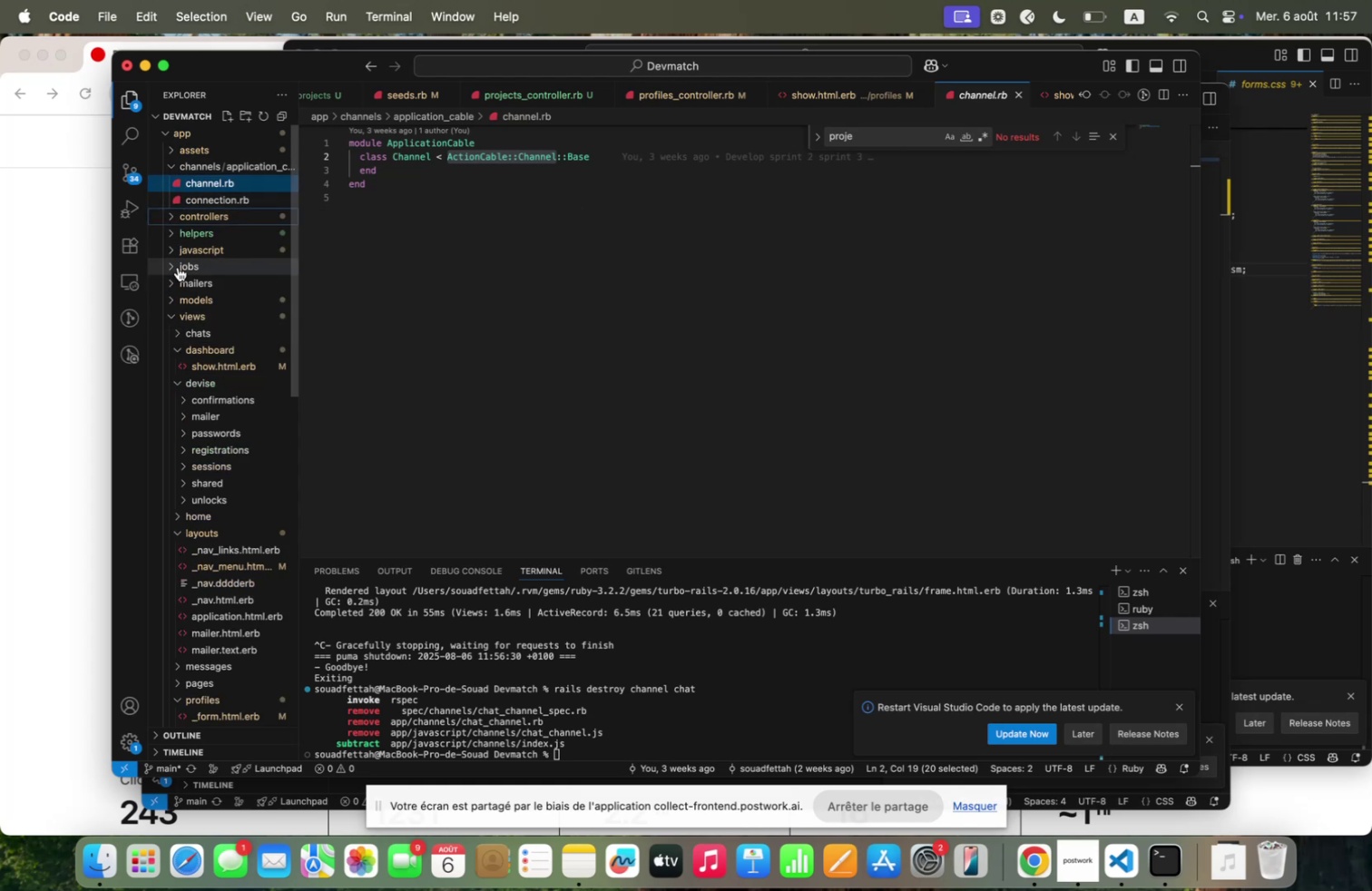 
left_click([169, 244])
 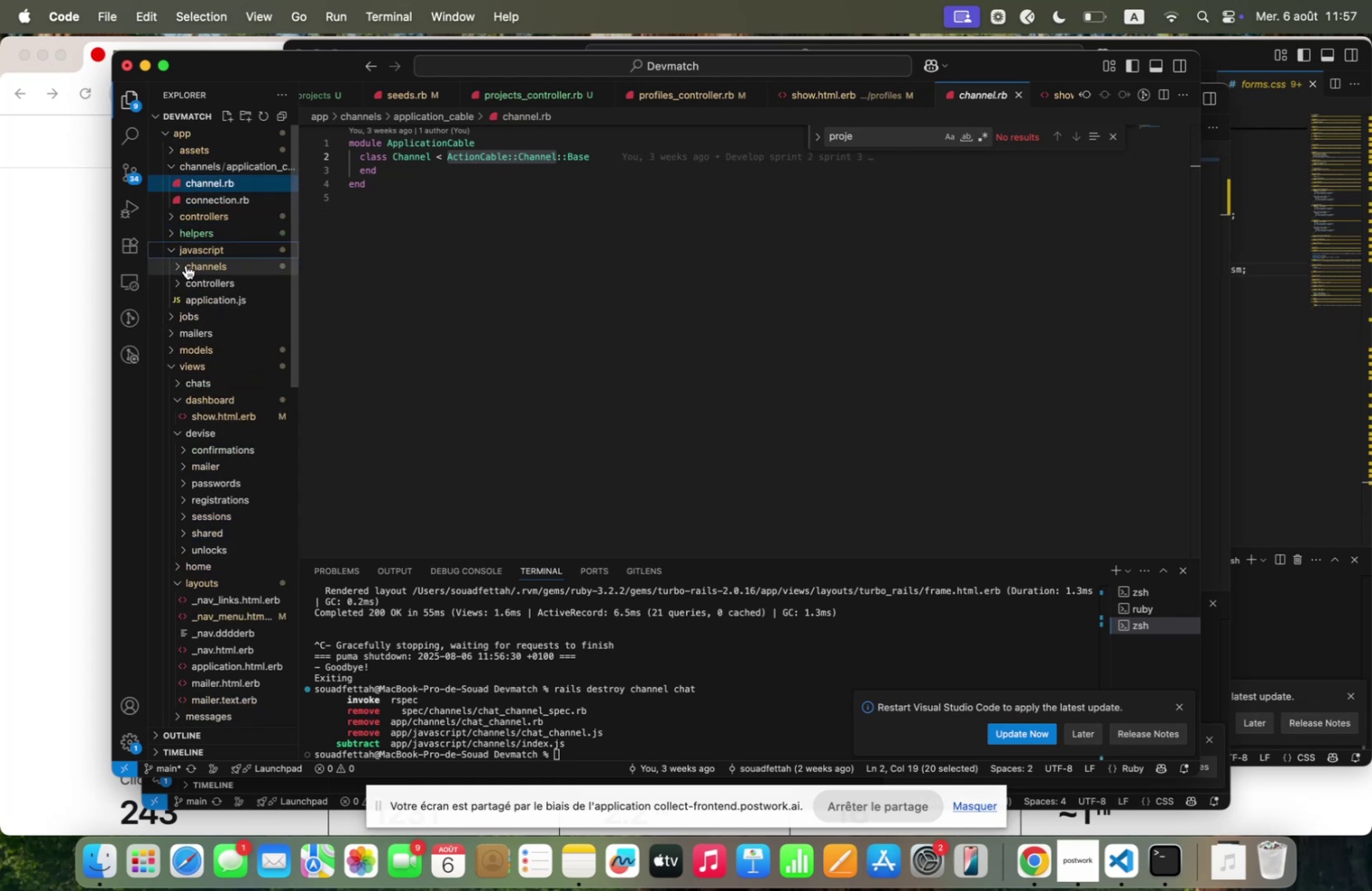 
left_click([199, 298])
 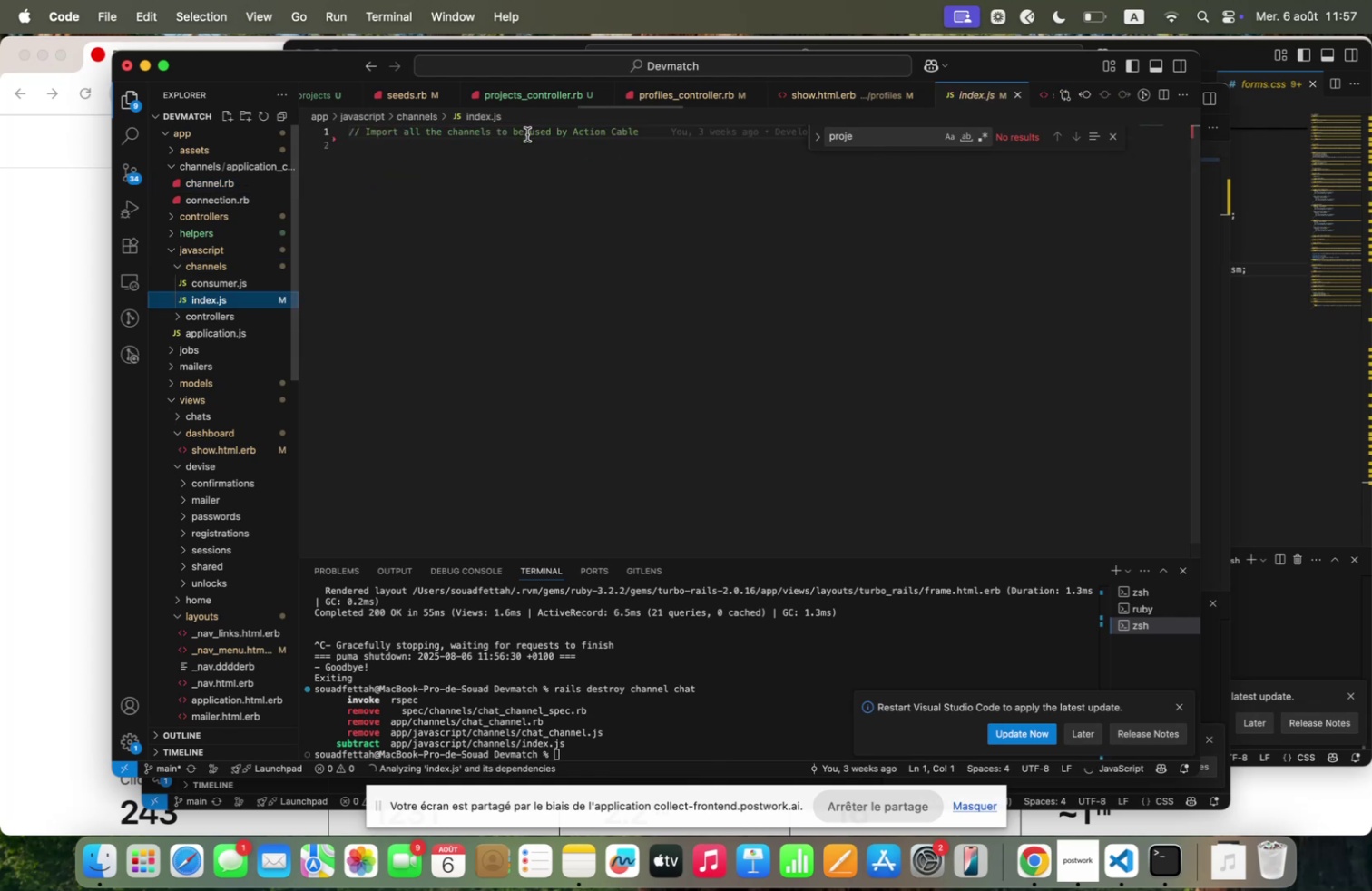 
scroll: coordinate [527, 138], scroll_direction: up, amount: 9.0
 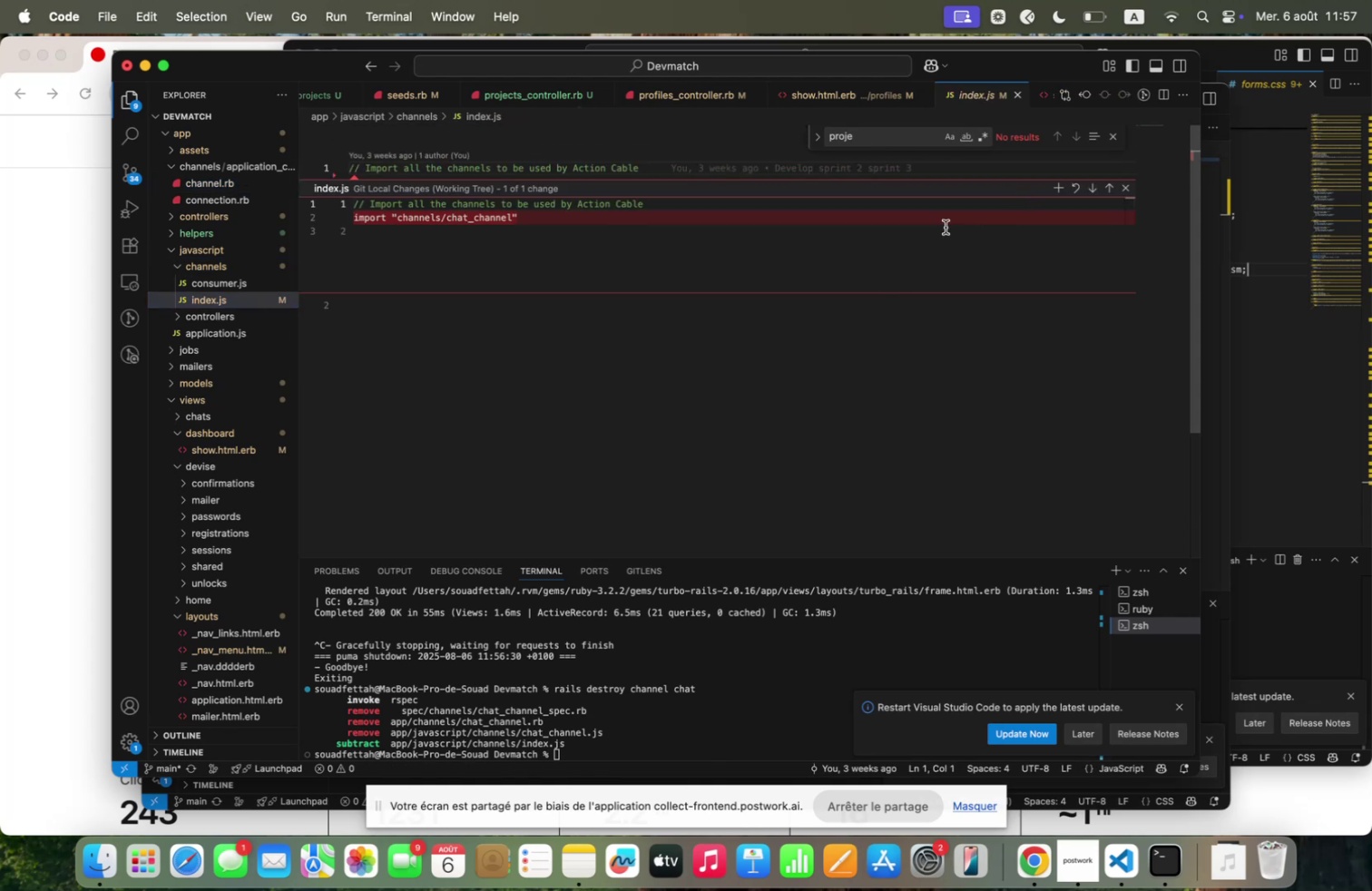 
left_click([1121, 185])
 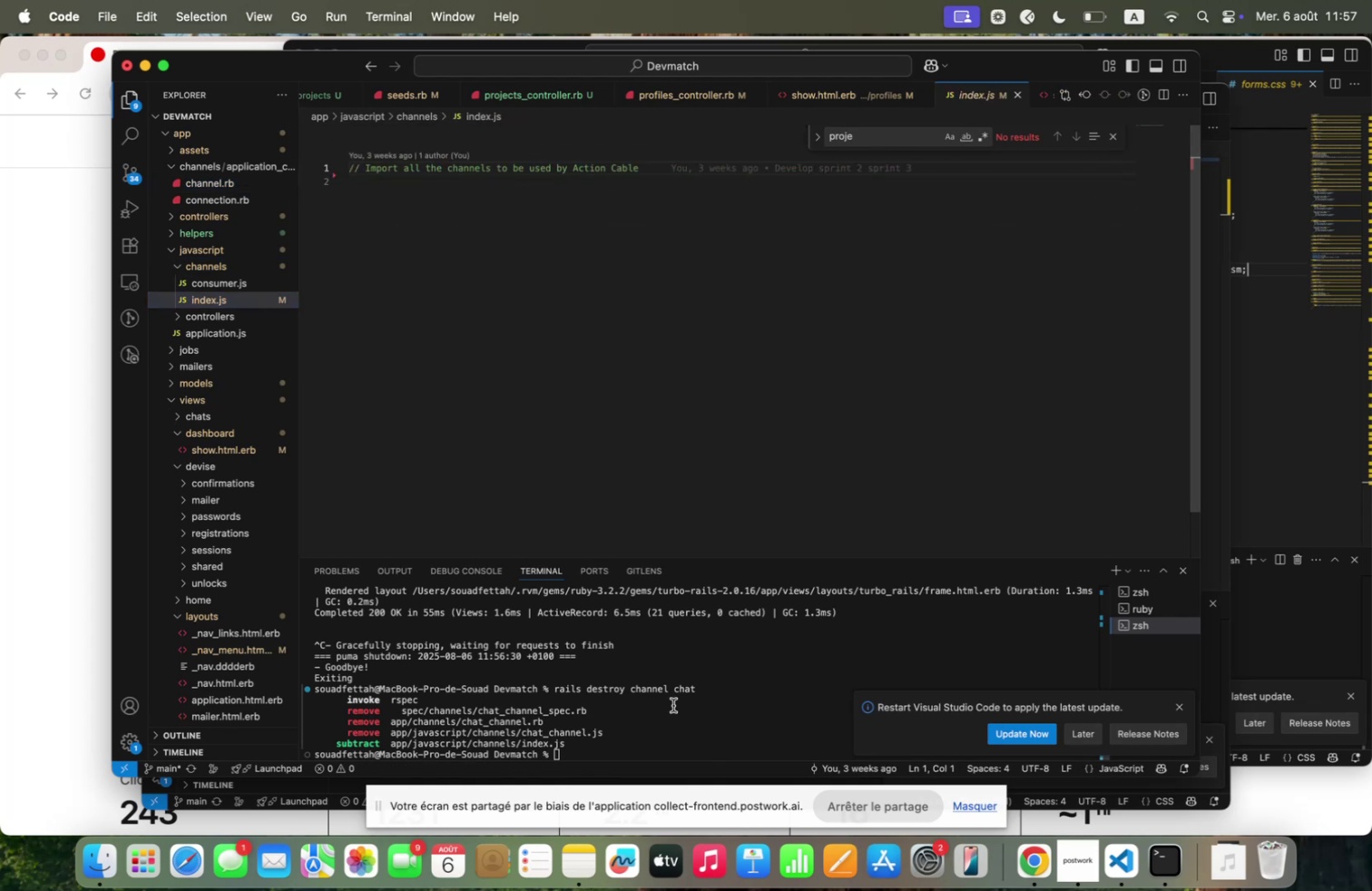 
wait(5.59)
 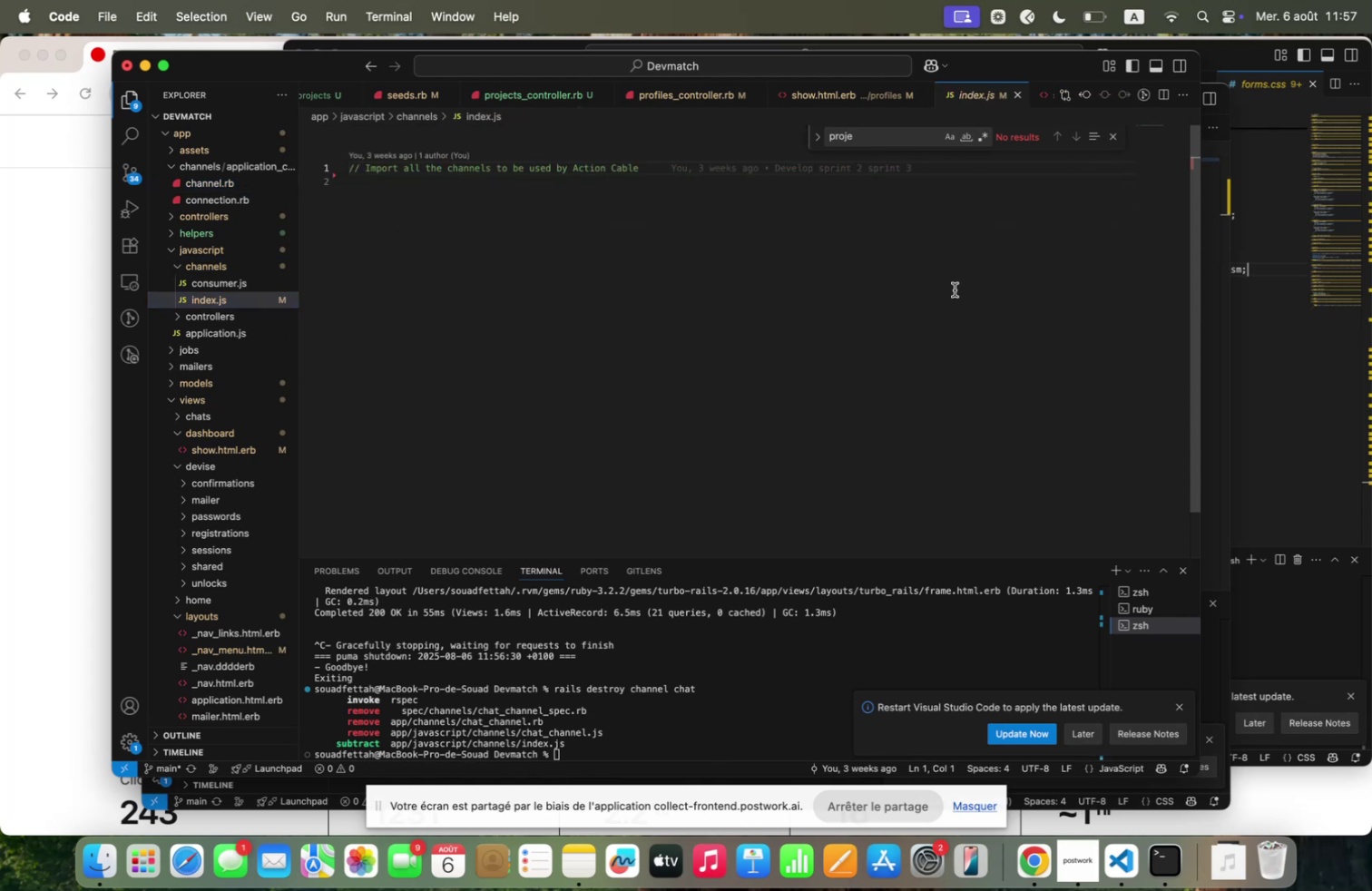 
type(rqils generqte chqnnel Conversqtion)
 